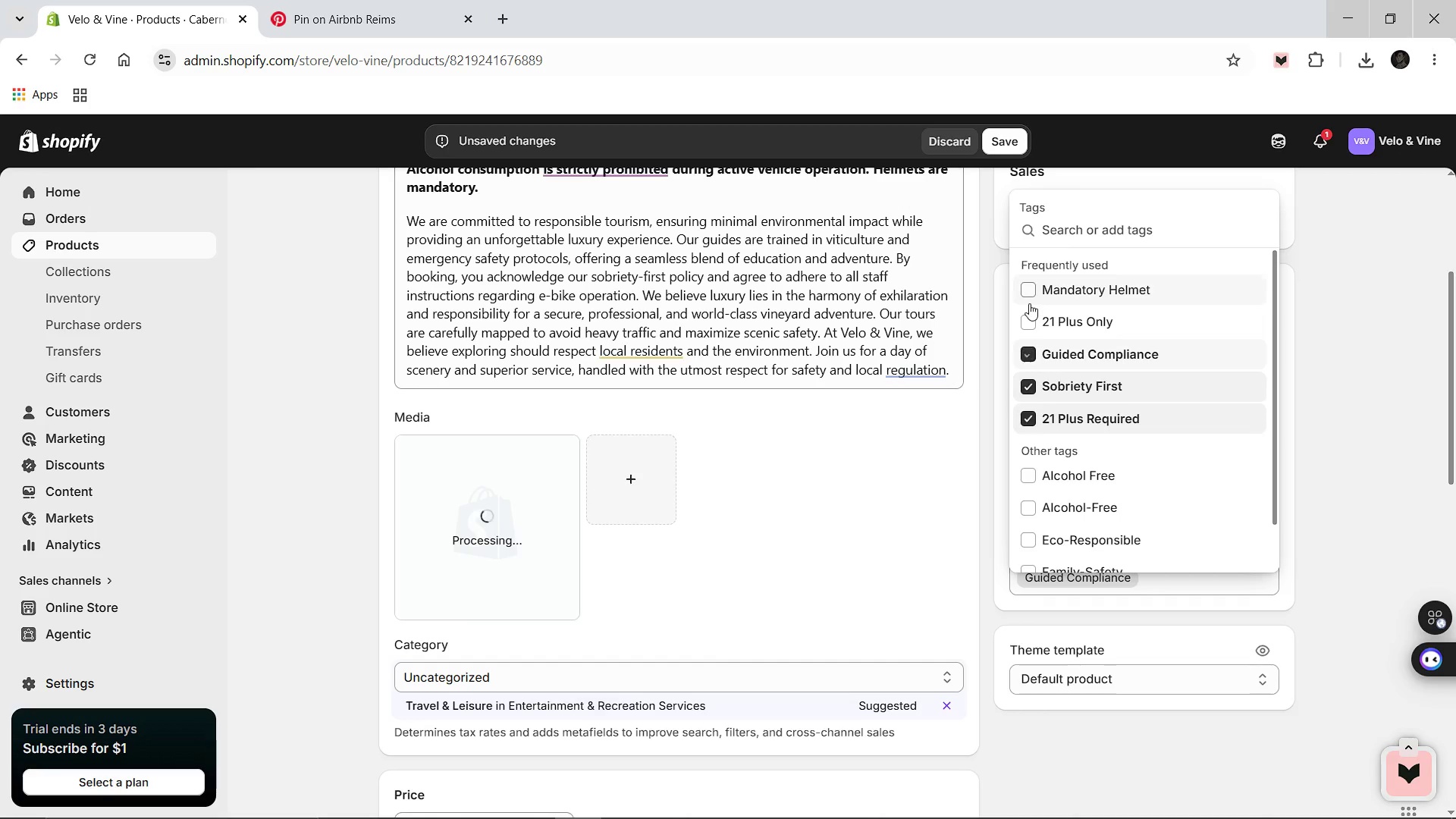 
left_click([1029, 303])
 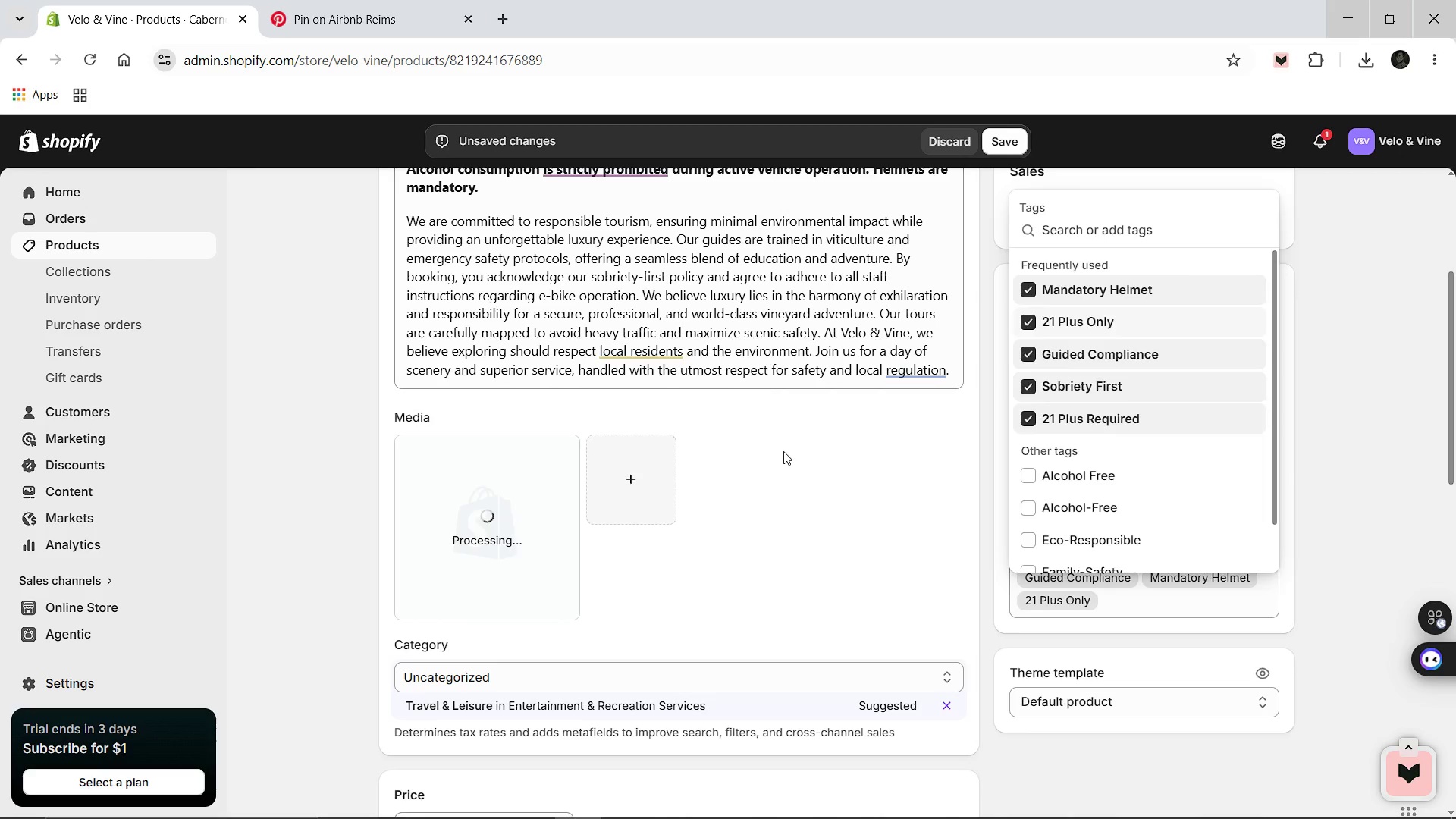 
scroll: coordinate [815, 447], scroll_direction: down, amount: 4.0
 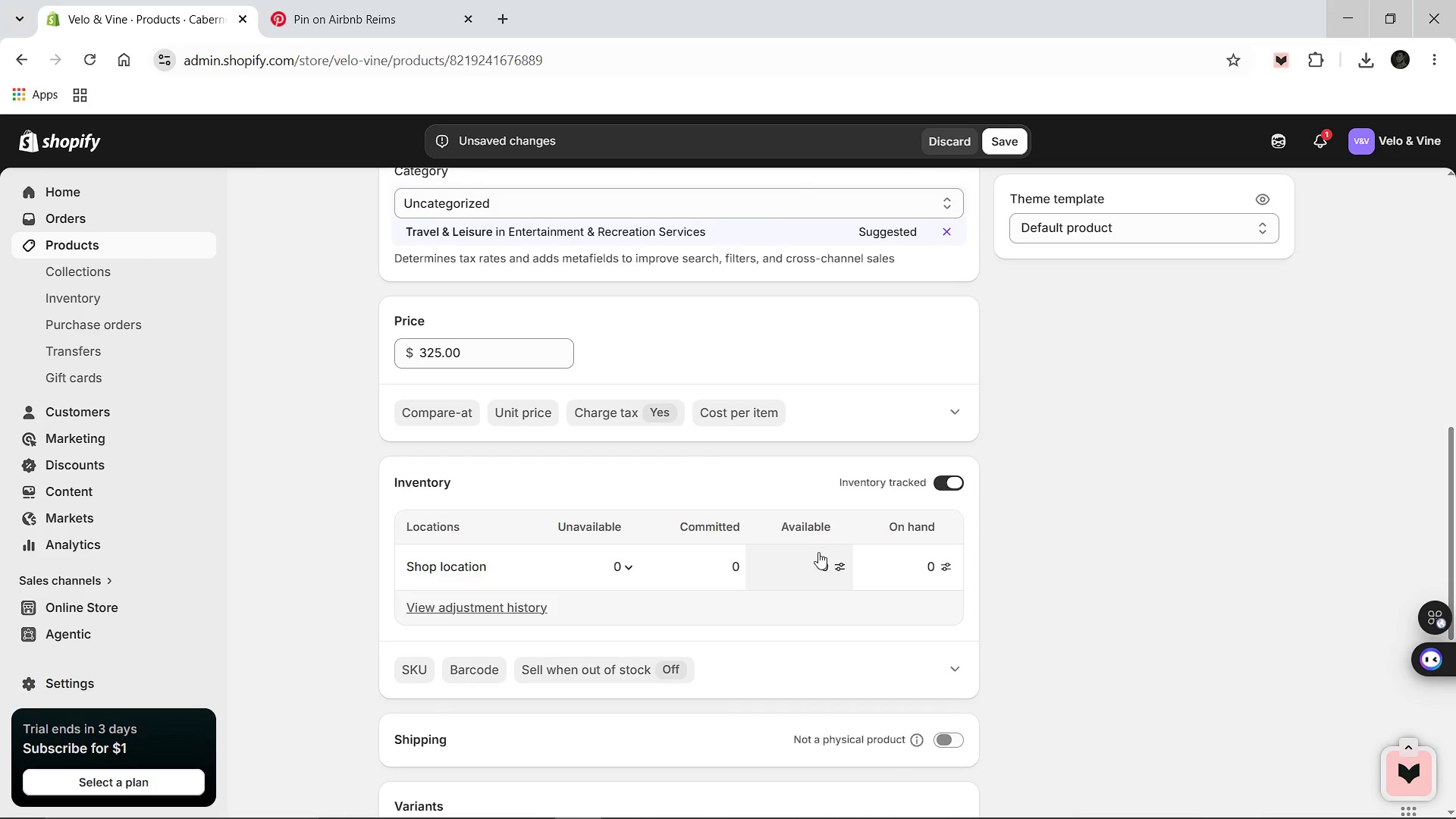 
left_click([809, 559])
 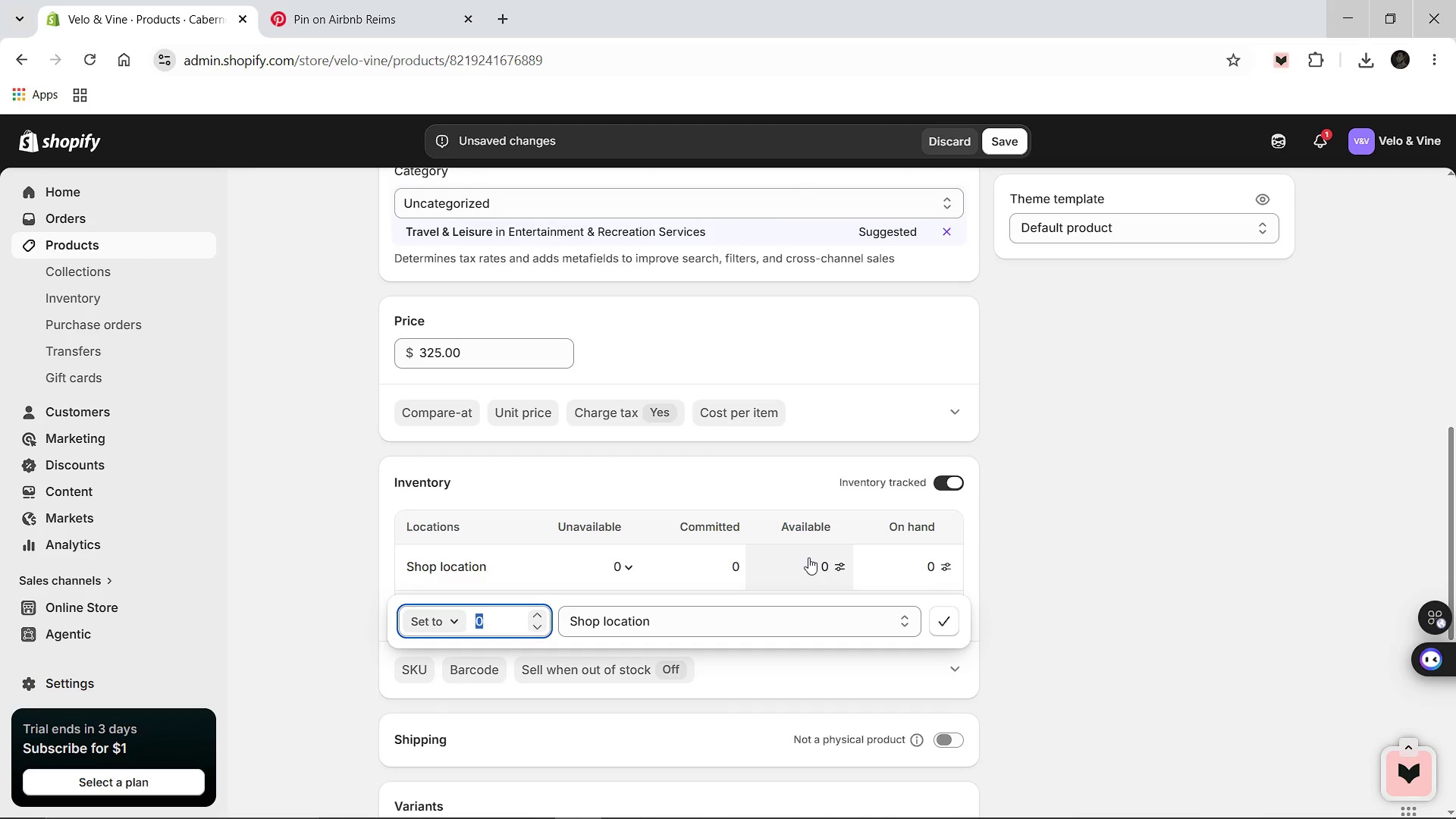 
type(100)
 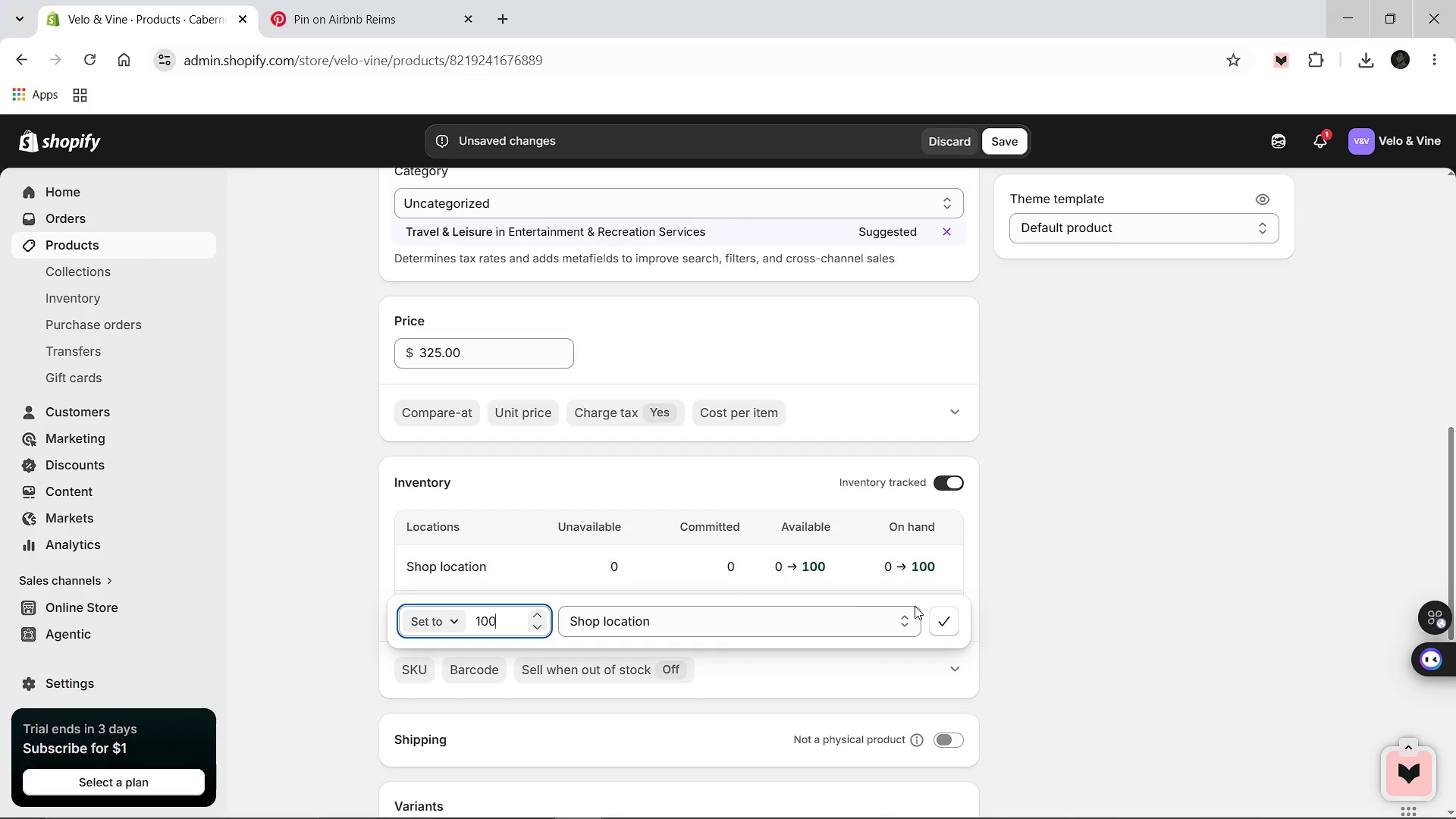 
left_click([943, 622])
 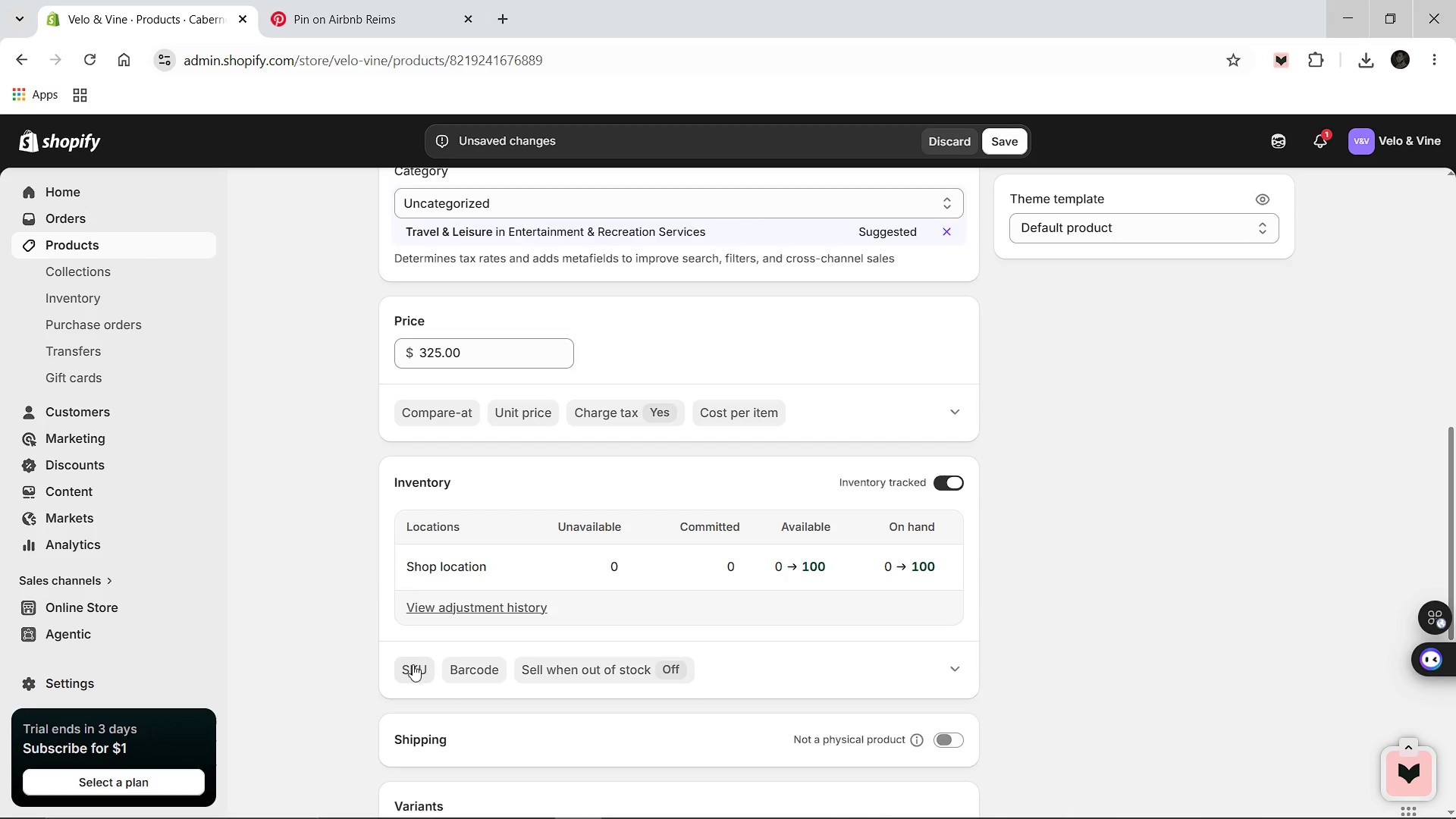 
left_click([413, 665])
 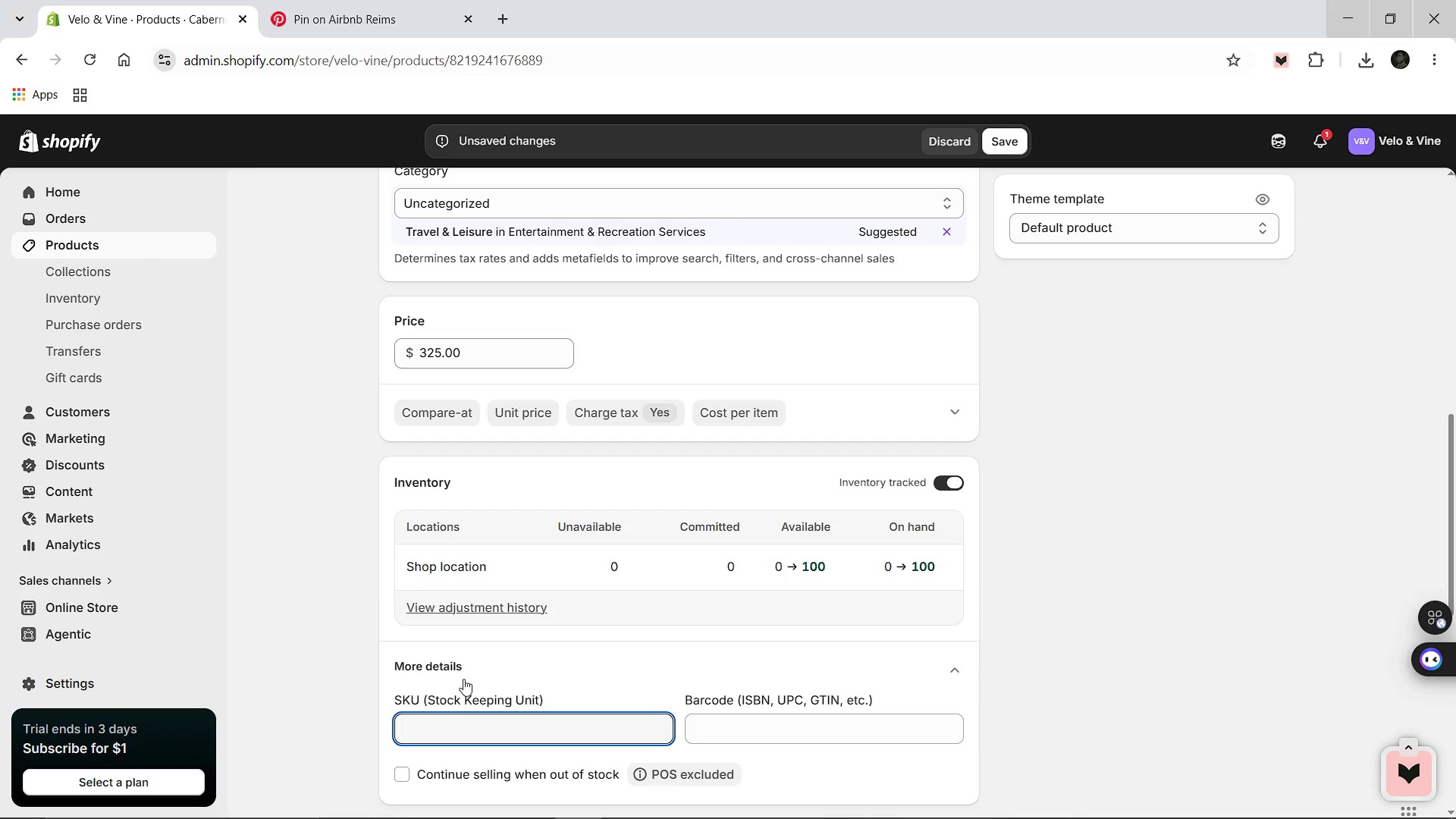 
type(VV-TOUR-0015)
 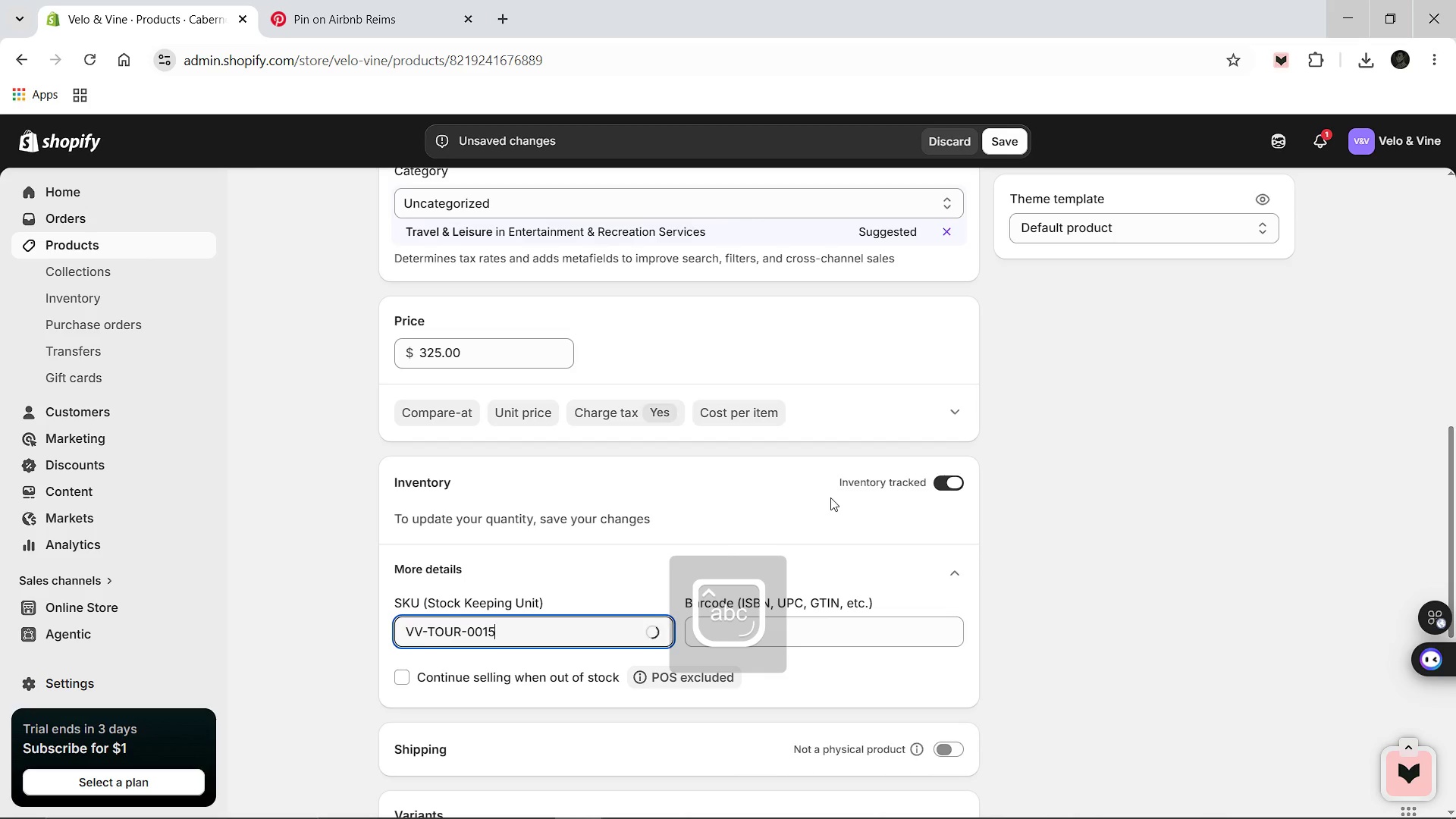 
scroll: coordinate [780, 525], scroll_direction: down, amount: 6.0
 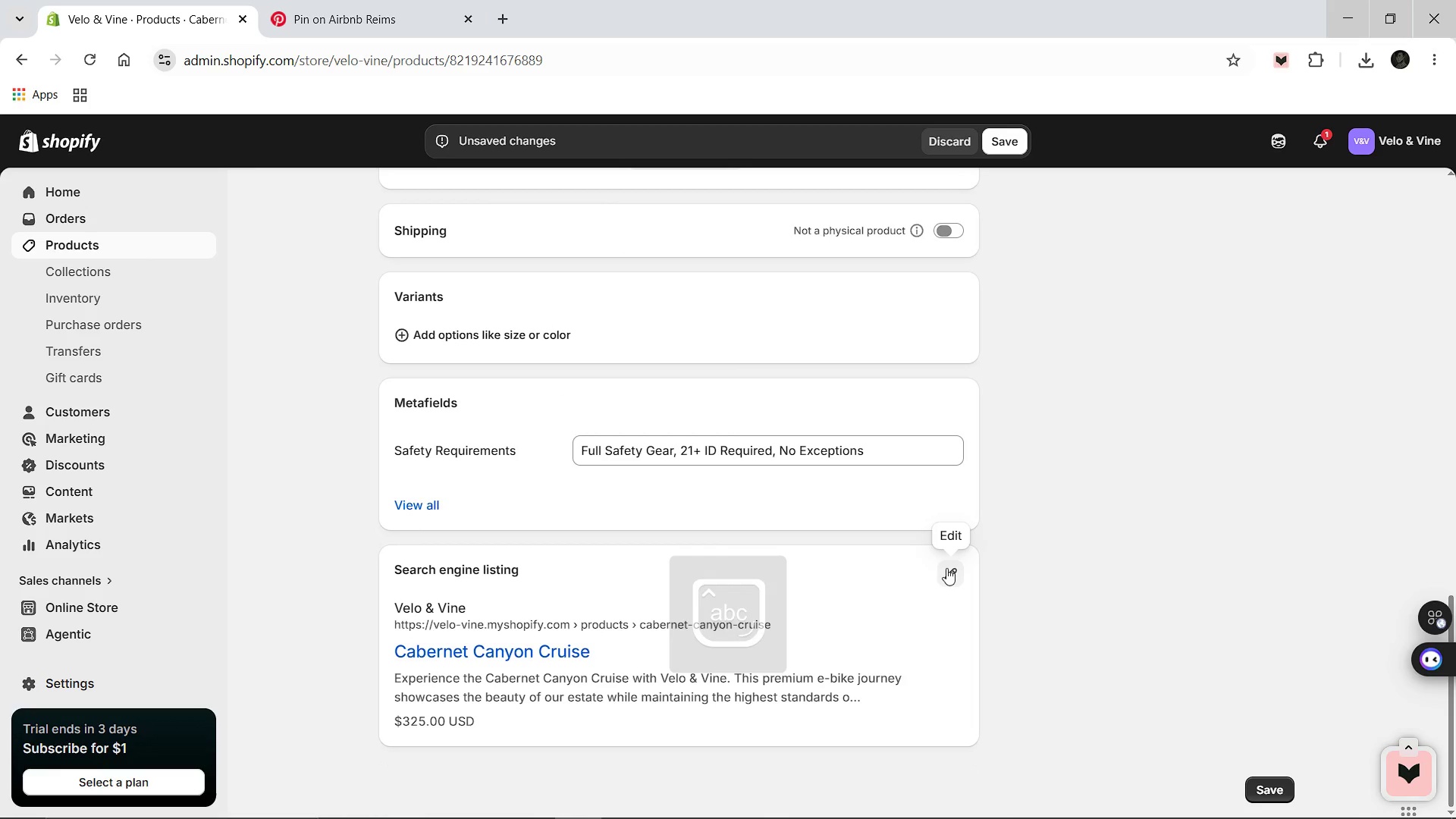 
left_click([946, 568])
 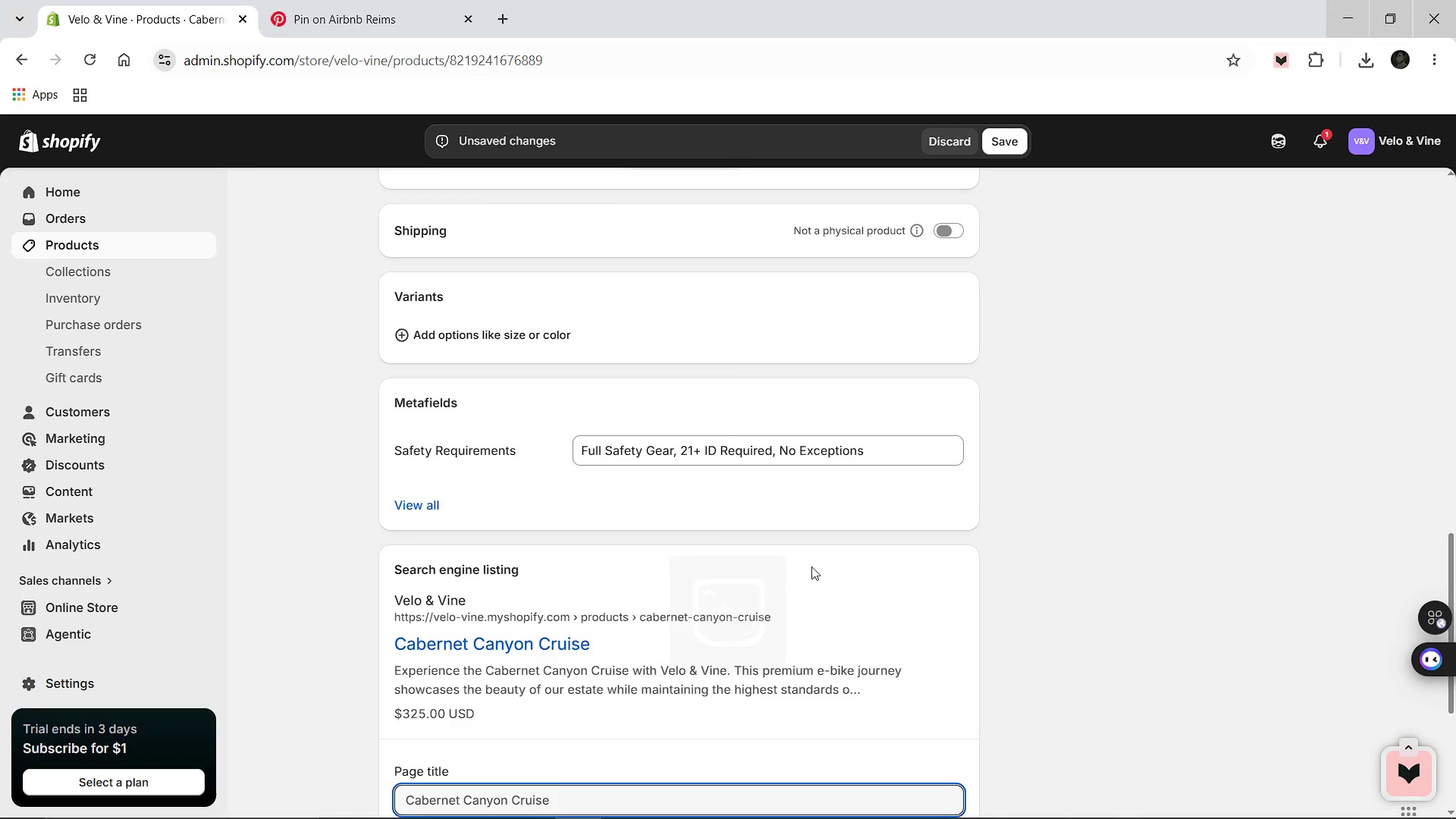 
scroll: coordinate [774, 574], scroll_direction: down, amount: 2.0
 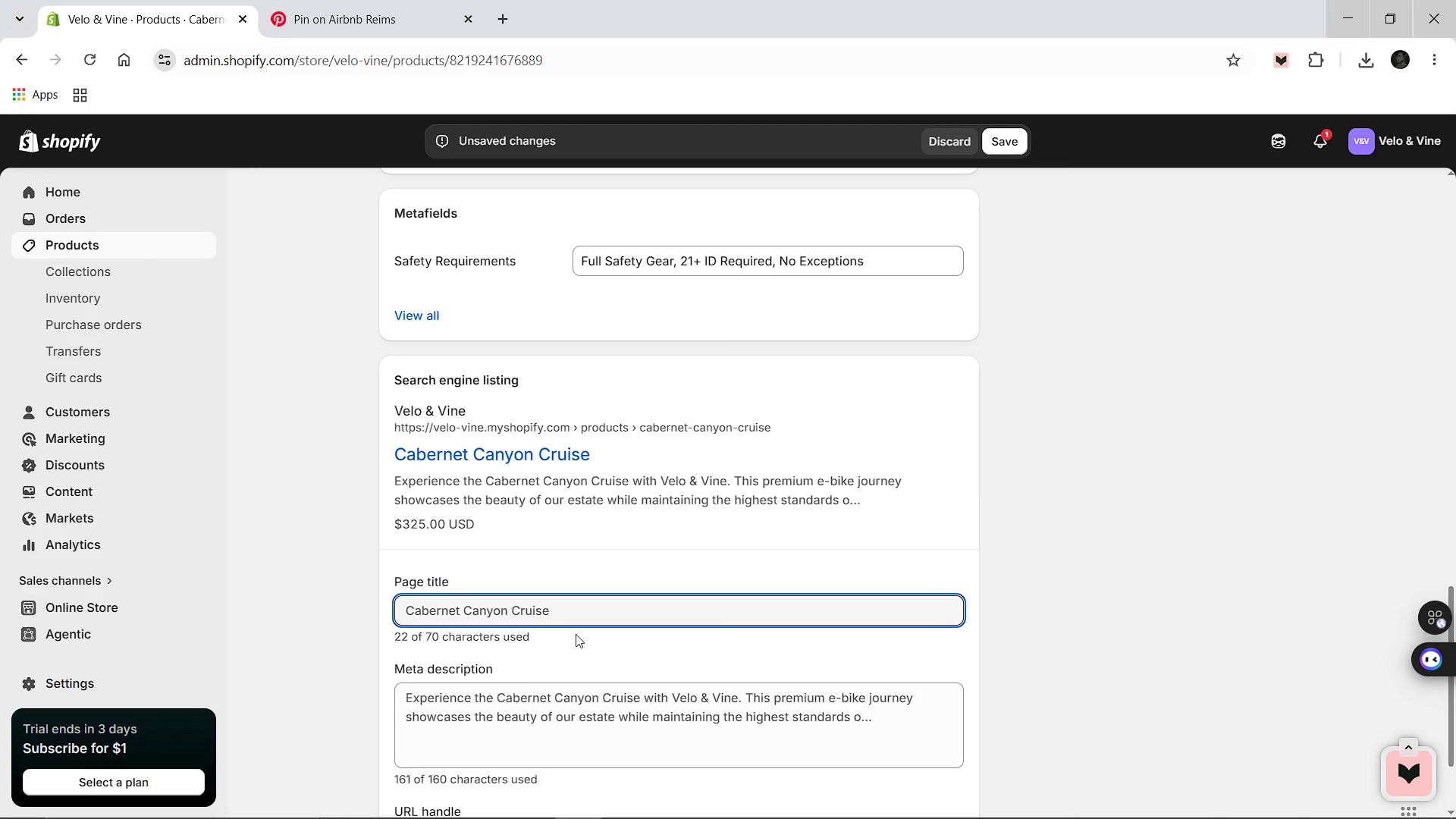 
left_click([566, 611])
 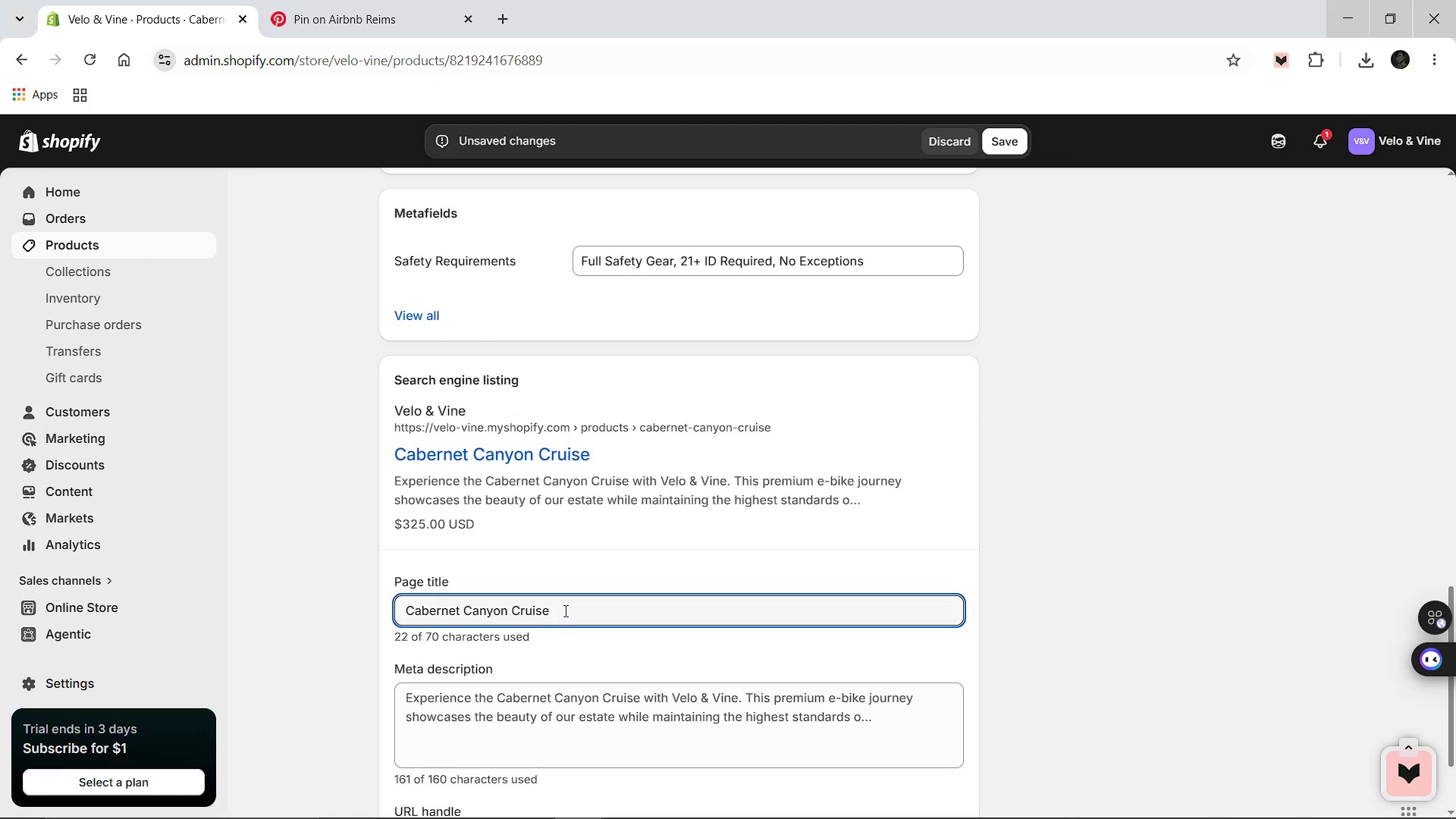 
type( [Break] Premium Vineyard E-Bike Tour)
 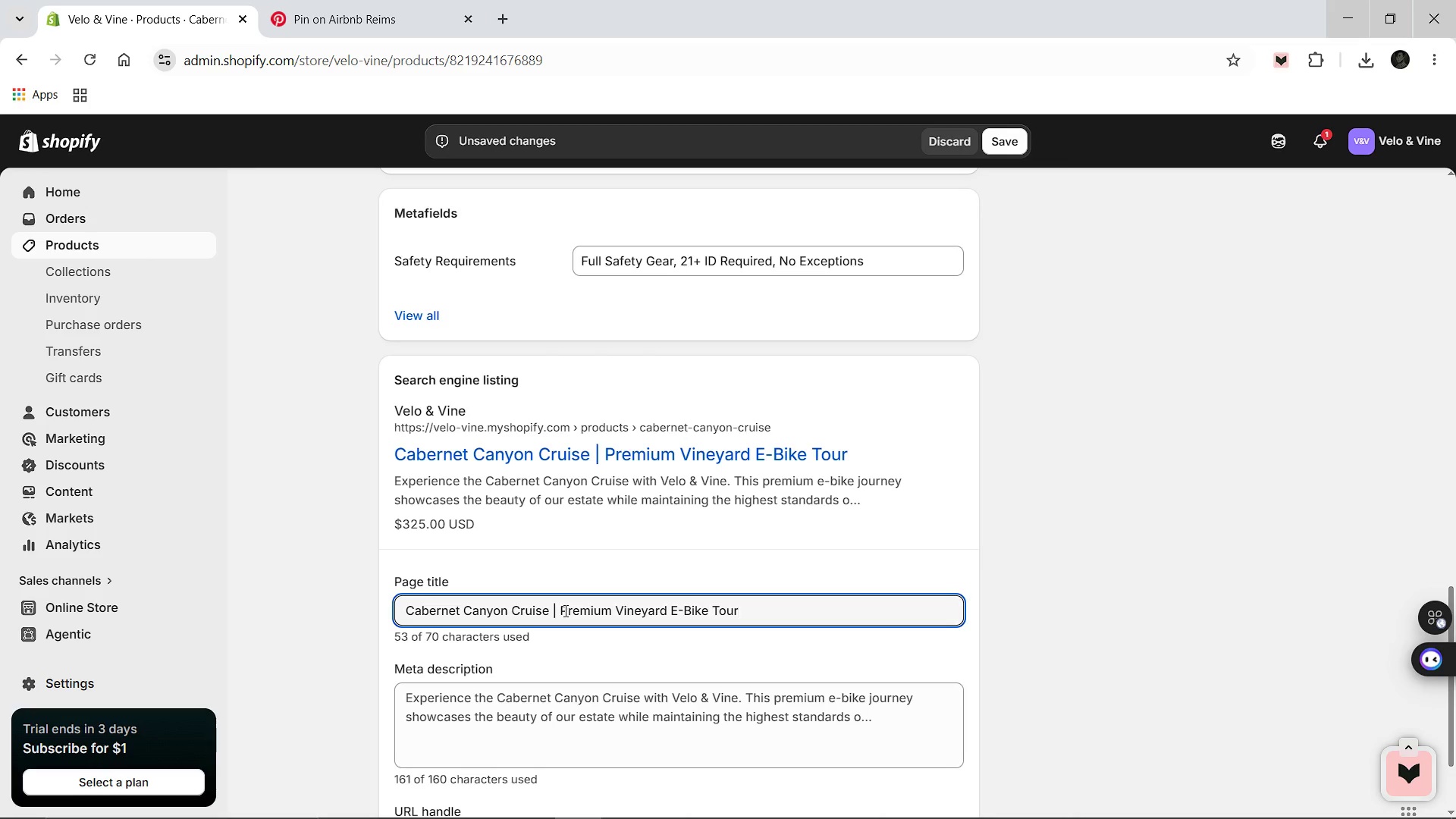 
left_click([553, 697])
 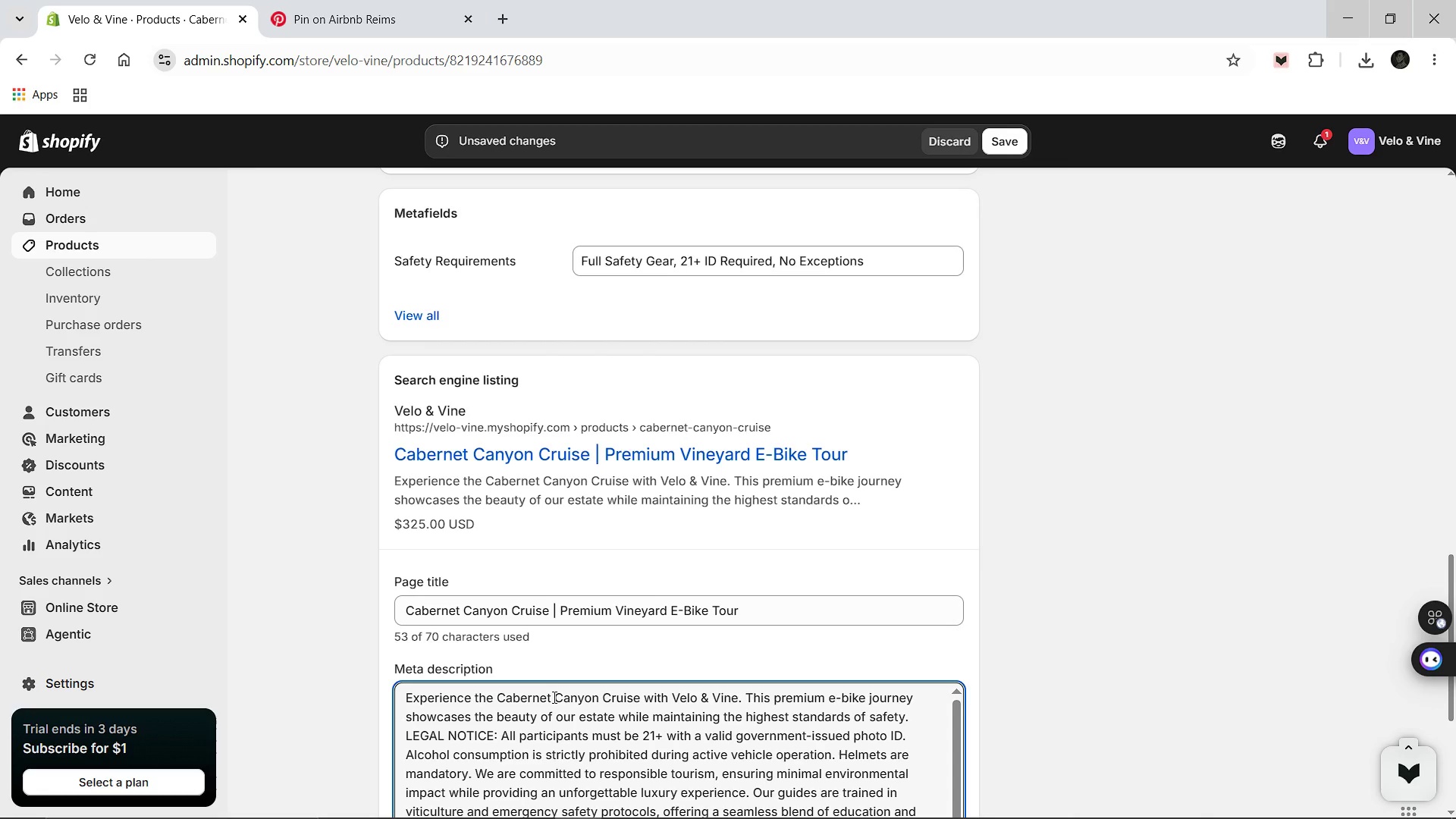 
key(Control+A)
 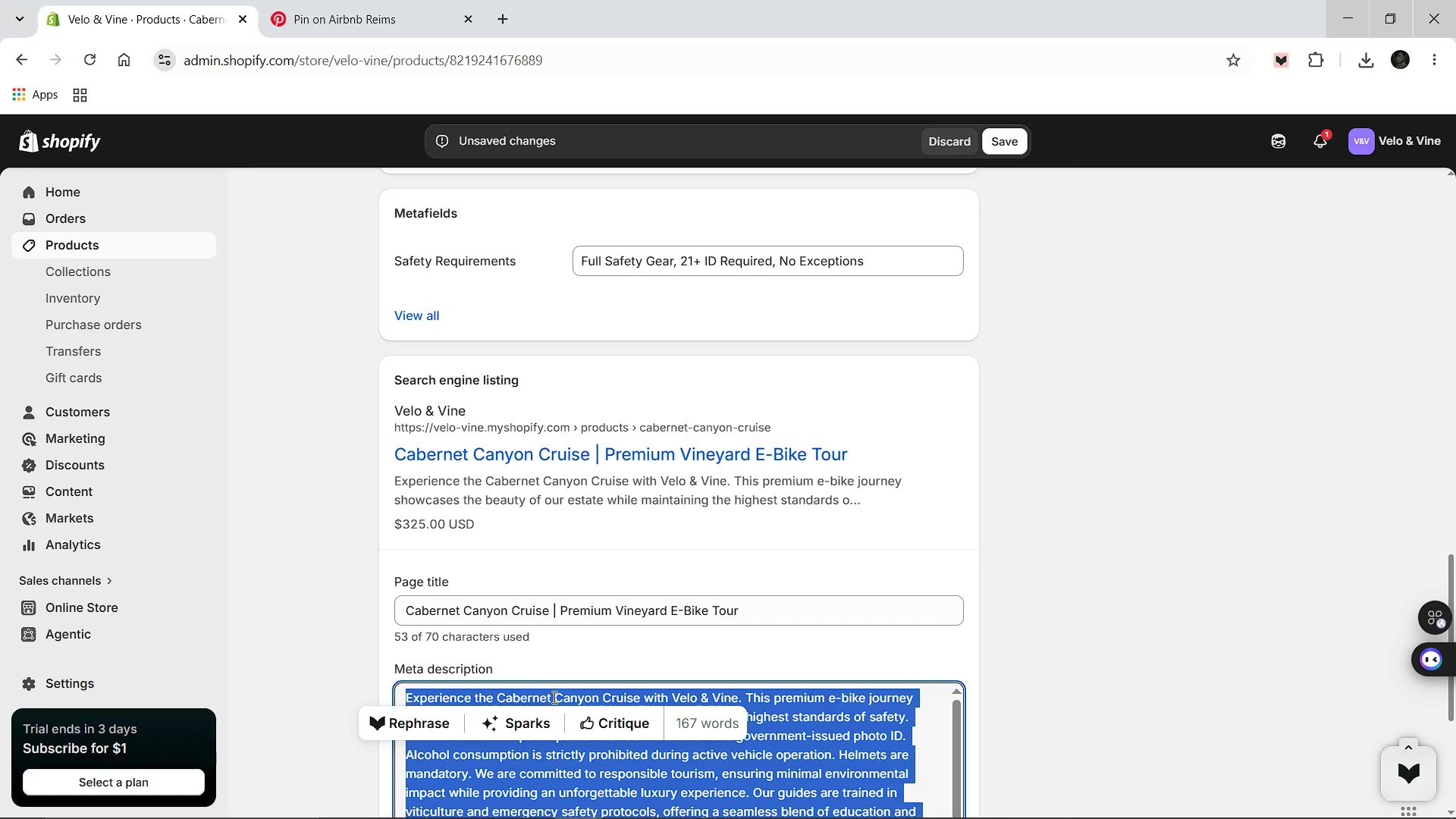 
type(Take a safe canyon e-bike cruise with Cabernet tastings. Velo *)
key(Backspace)
type(& Vine prioritizes 21+ age gating and rider safety w)
key(Backspace)
type(for a respos)
key(Backspace)
type(nsible luxury experience.)
 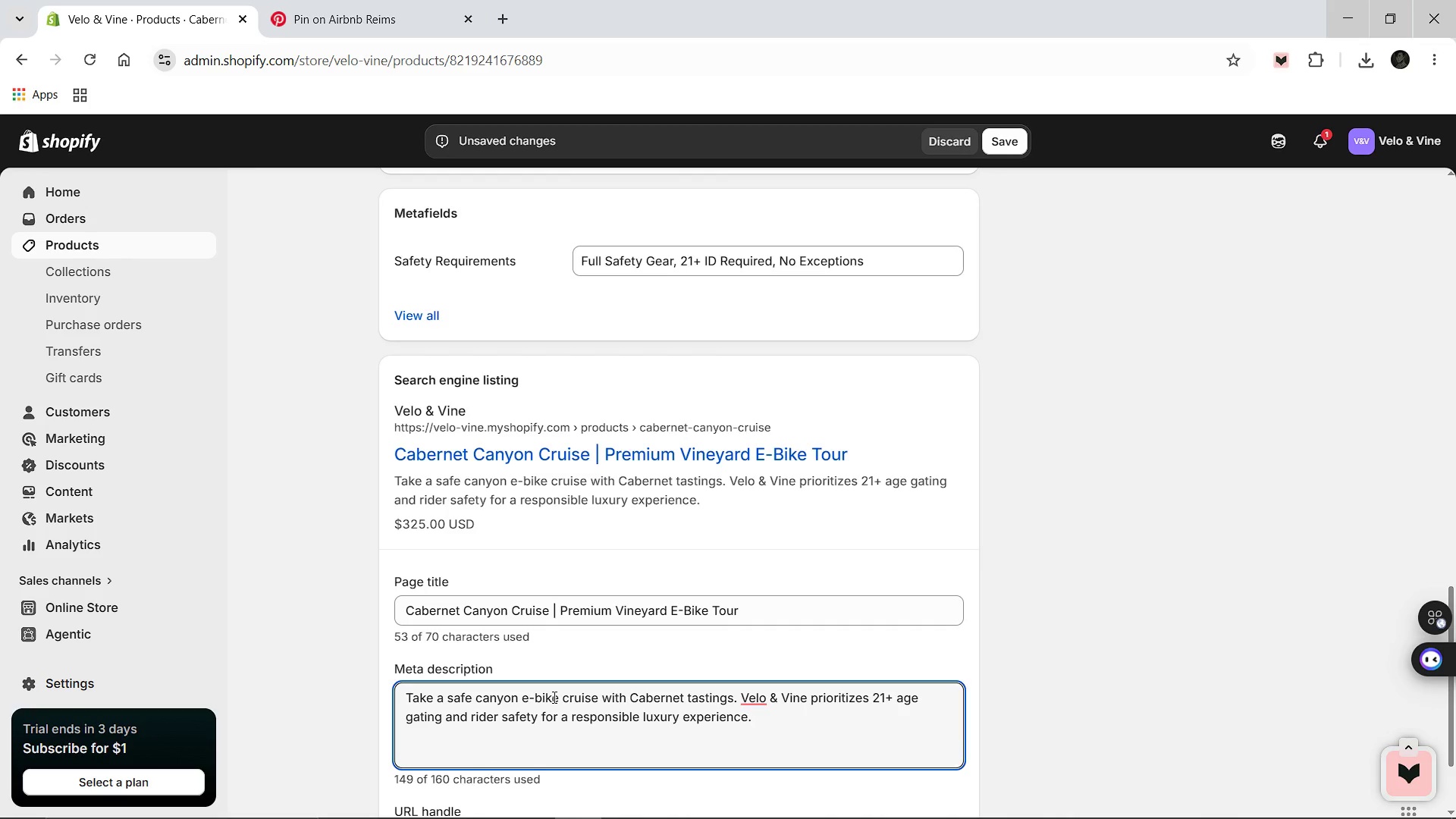 
scroll: coordinate [943, 645], scroll_direction: up, amount: 15.0
 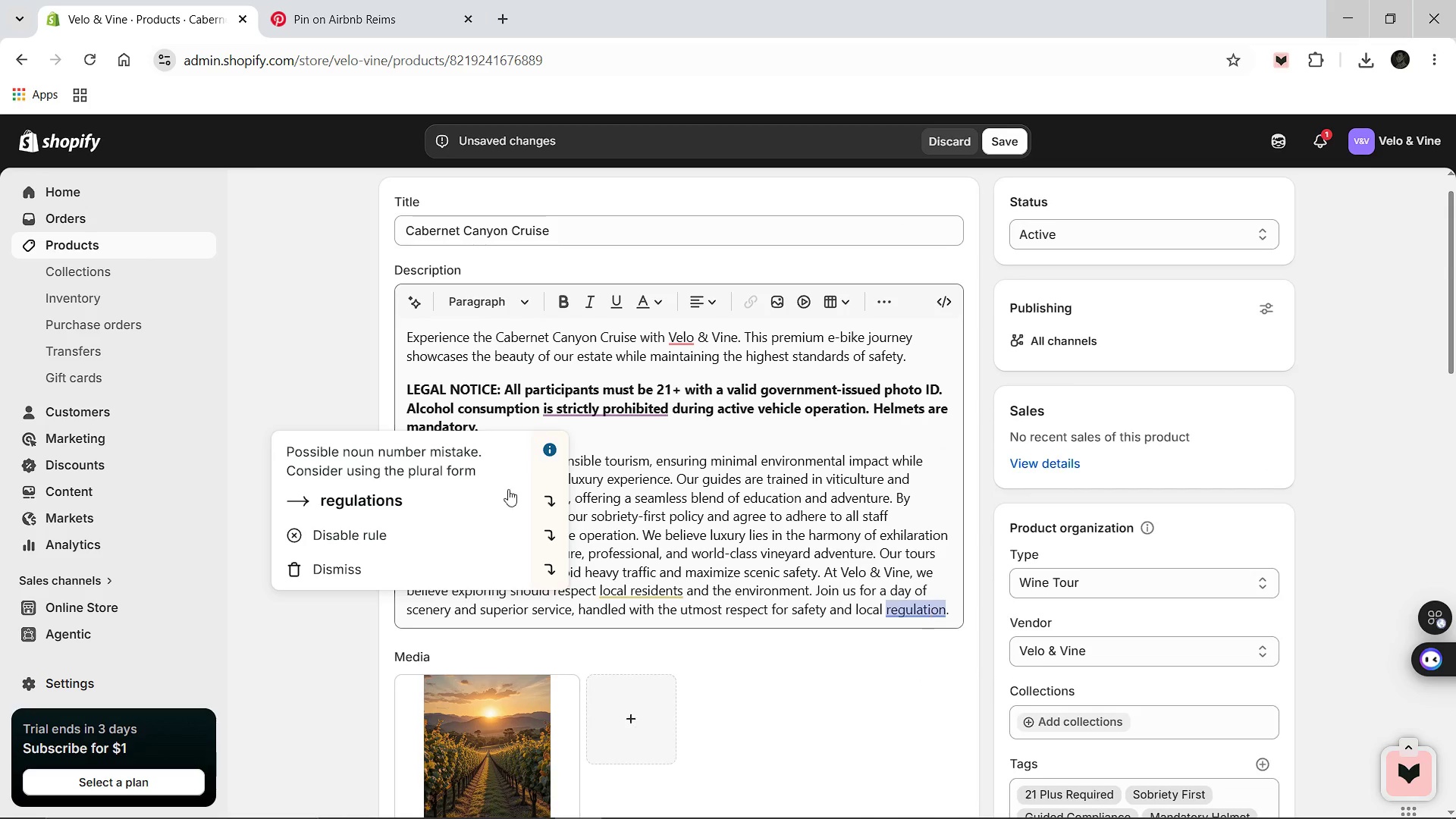 
left_click([461, 482])
 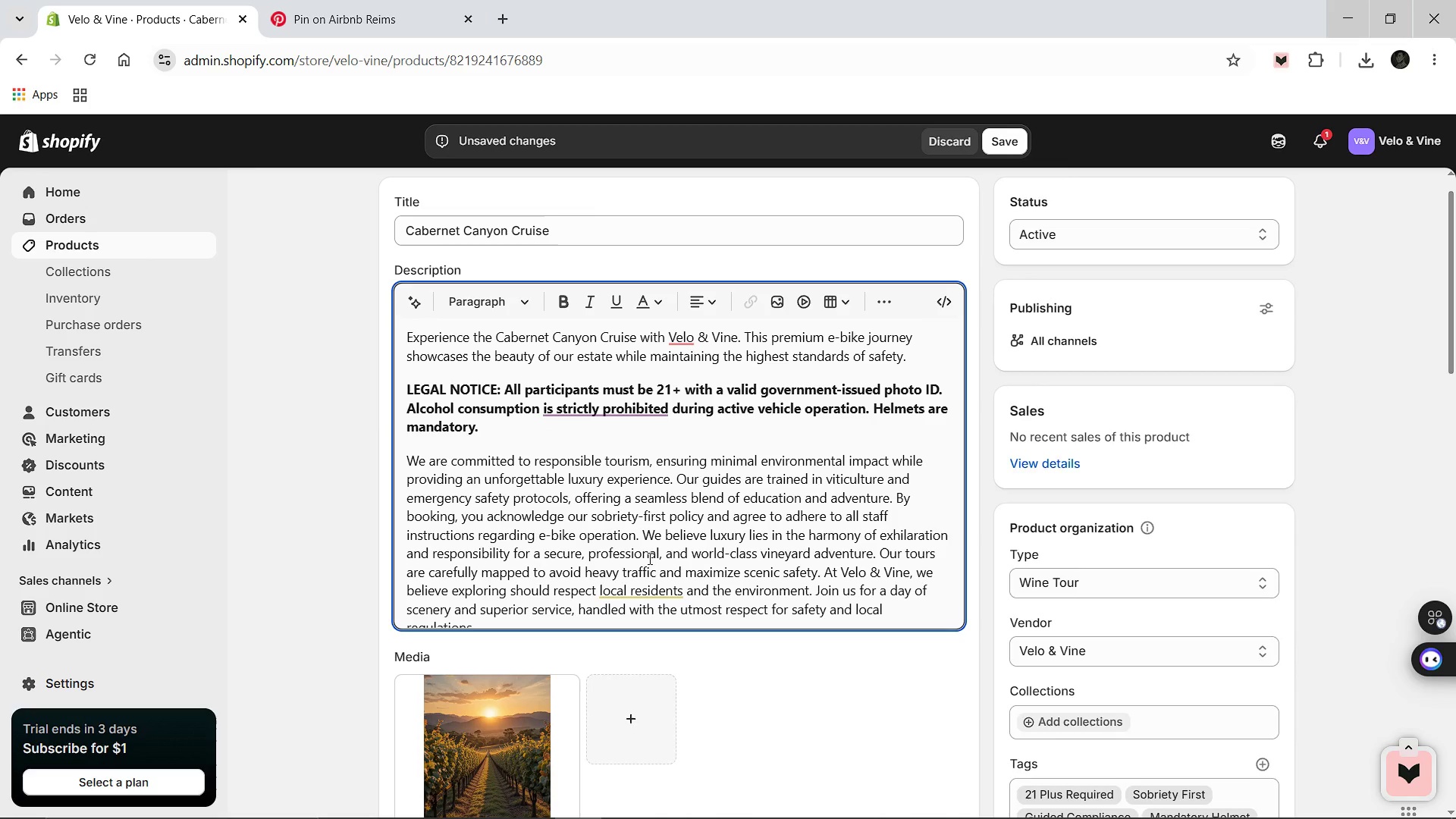 
scroll: coordinate [648, 558], scroll_direction: down, amount: 1.0
 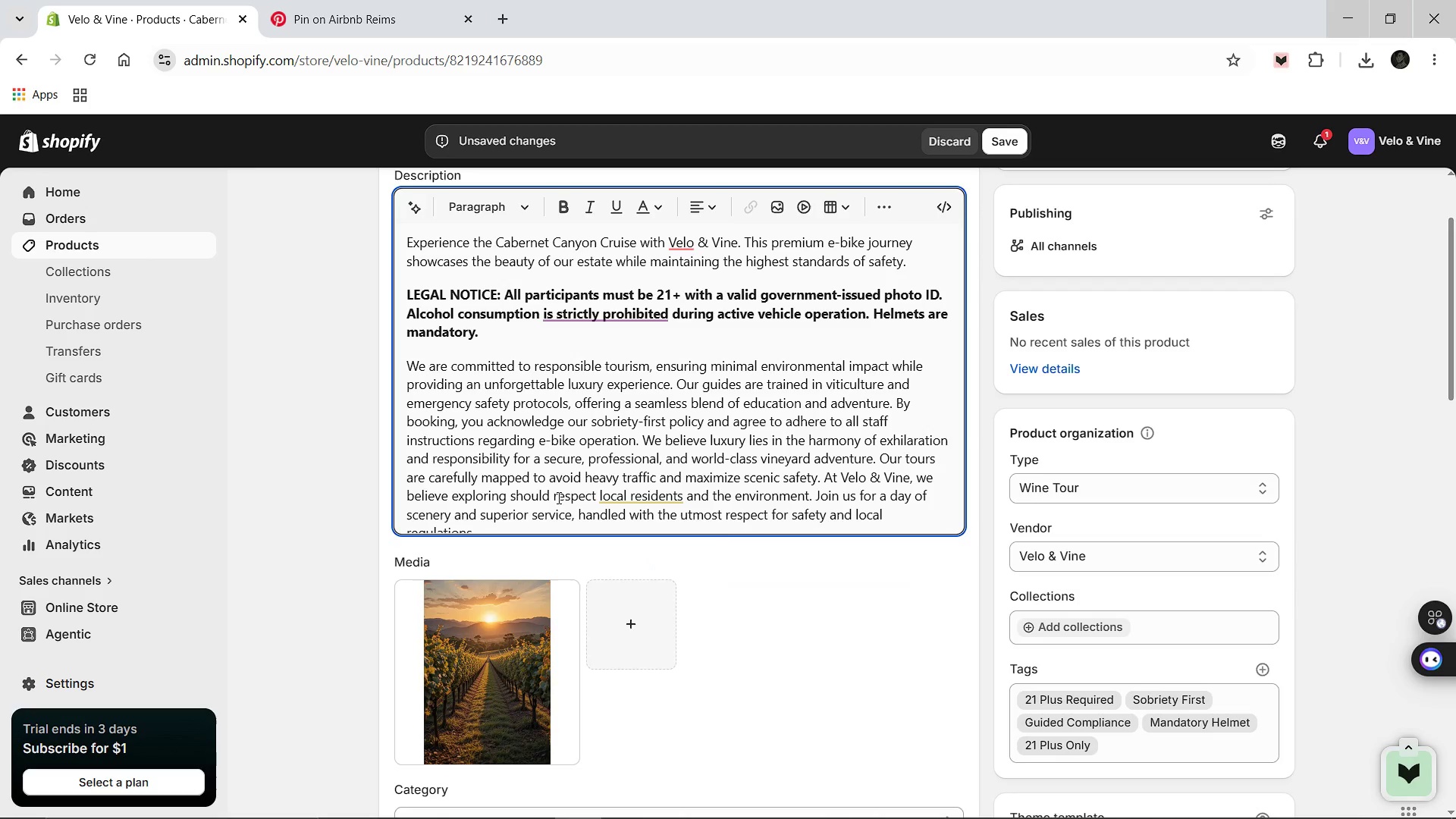 
left_click([557, 497])
 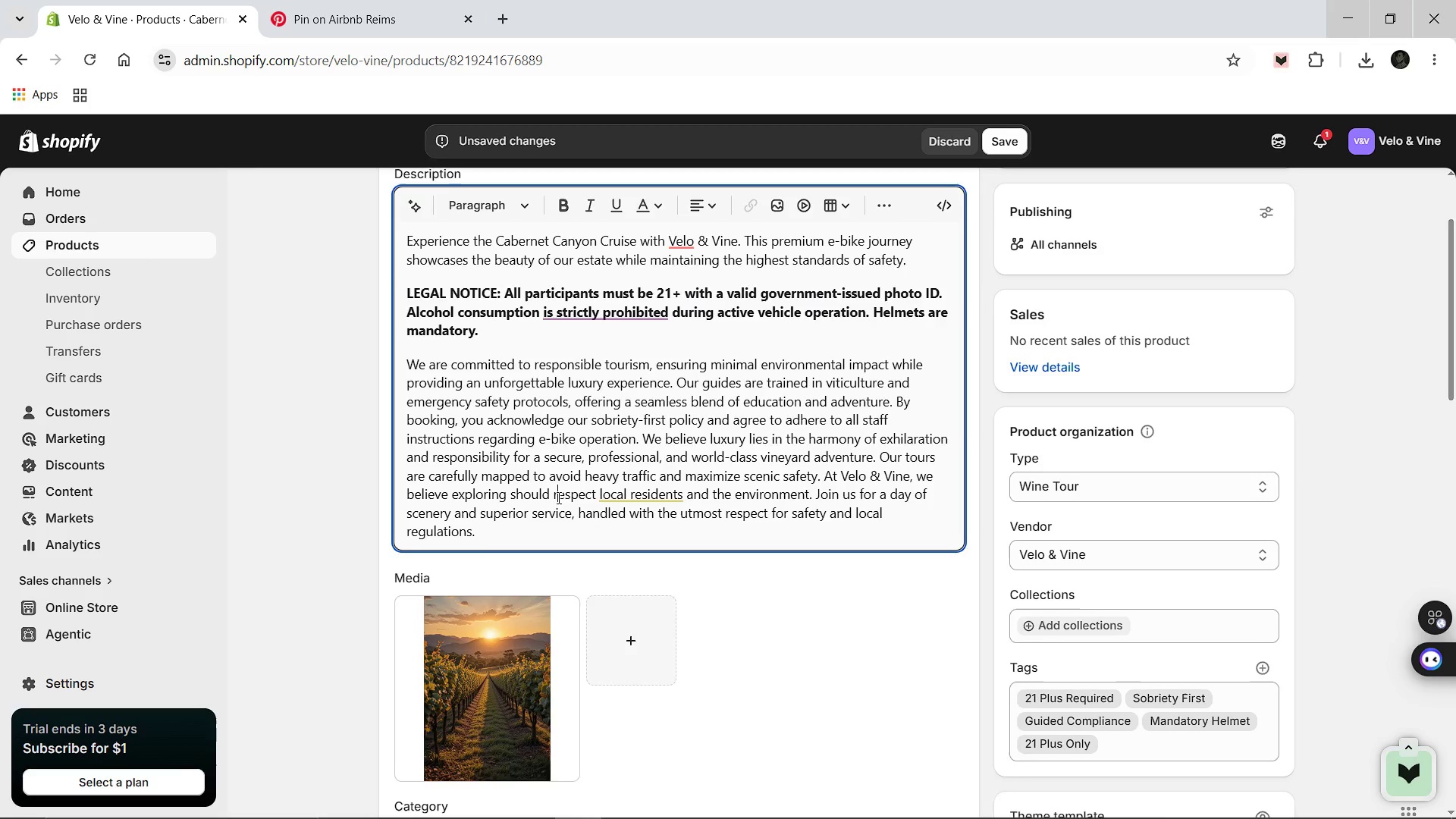 
scroll: coordinate [557, 497], scroll_direction: down, amount: 1.0
 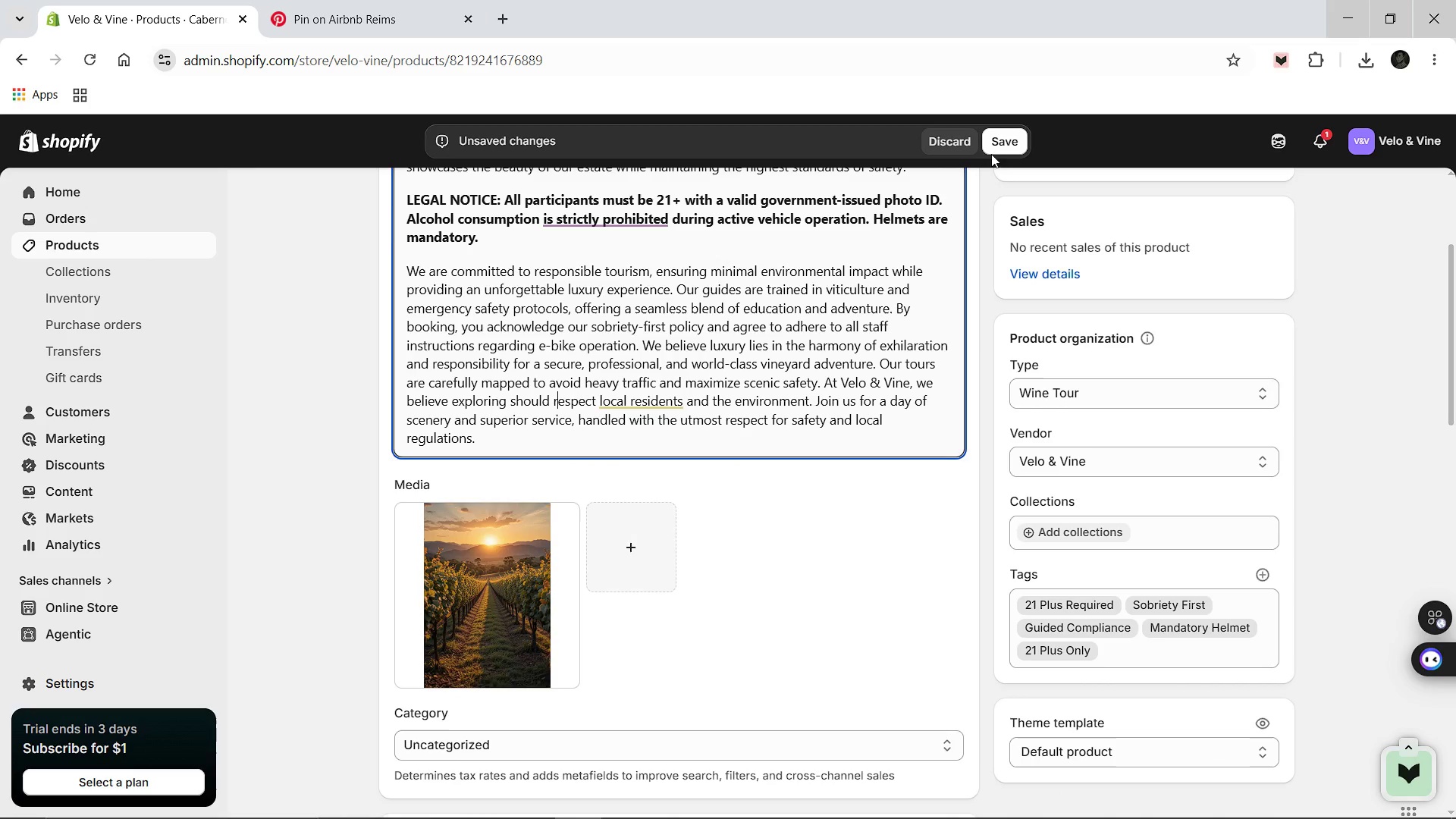 
left_click([1007, 136])
 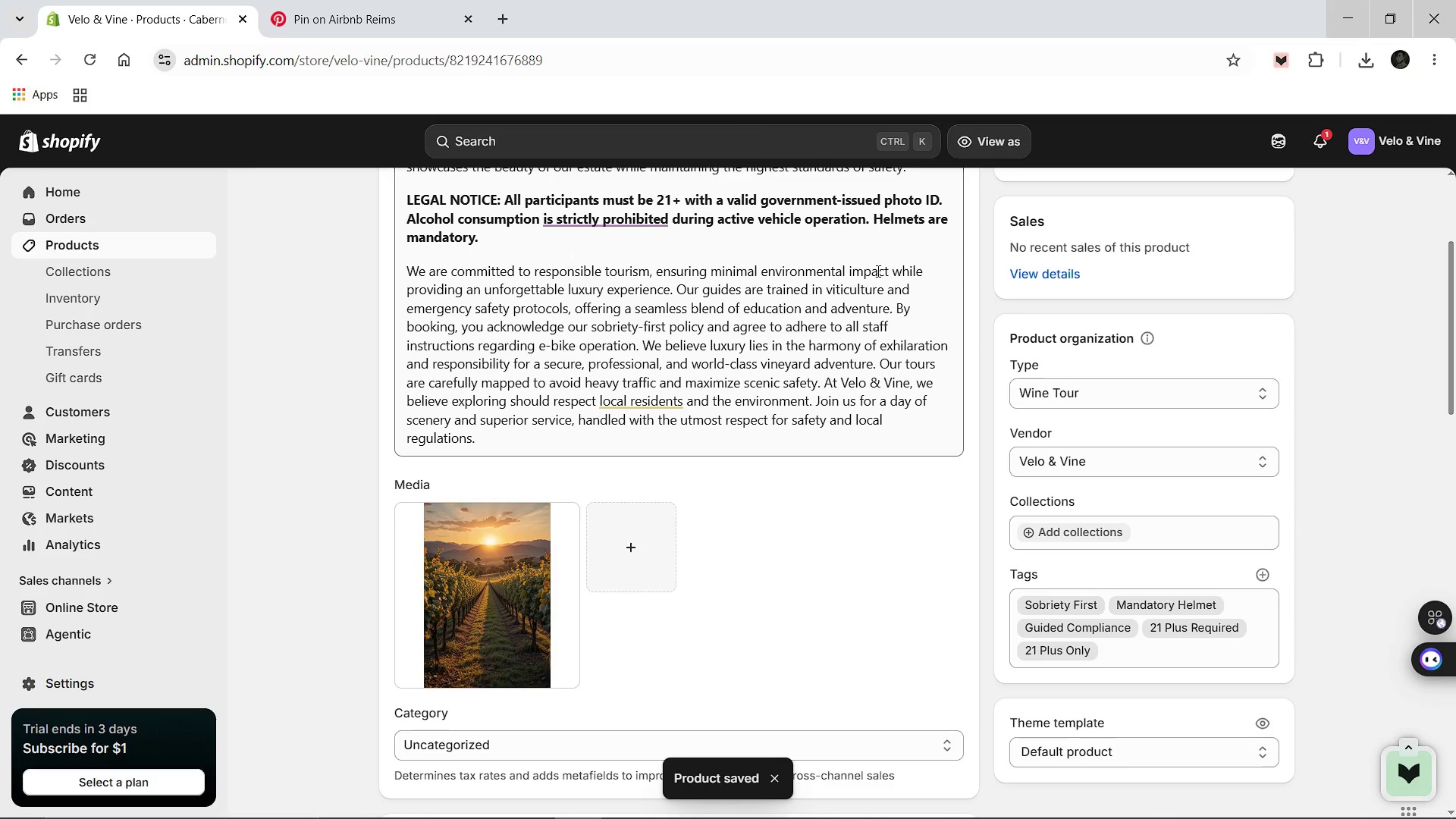 
wait(17.83)
 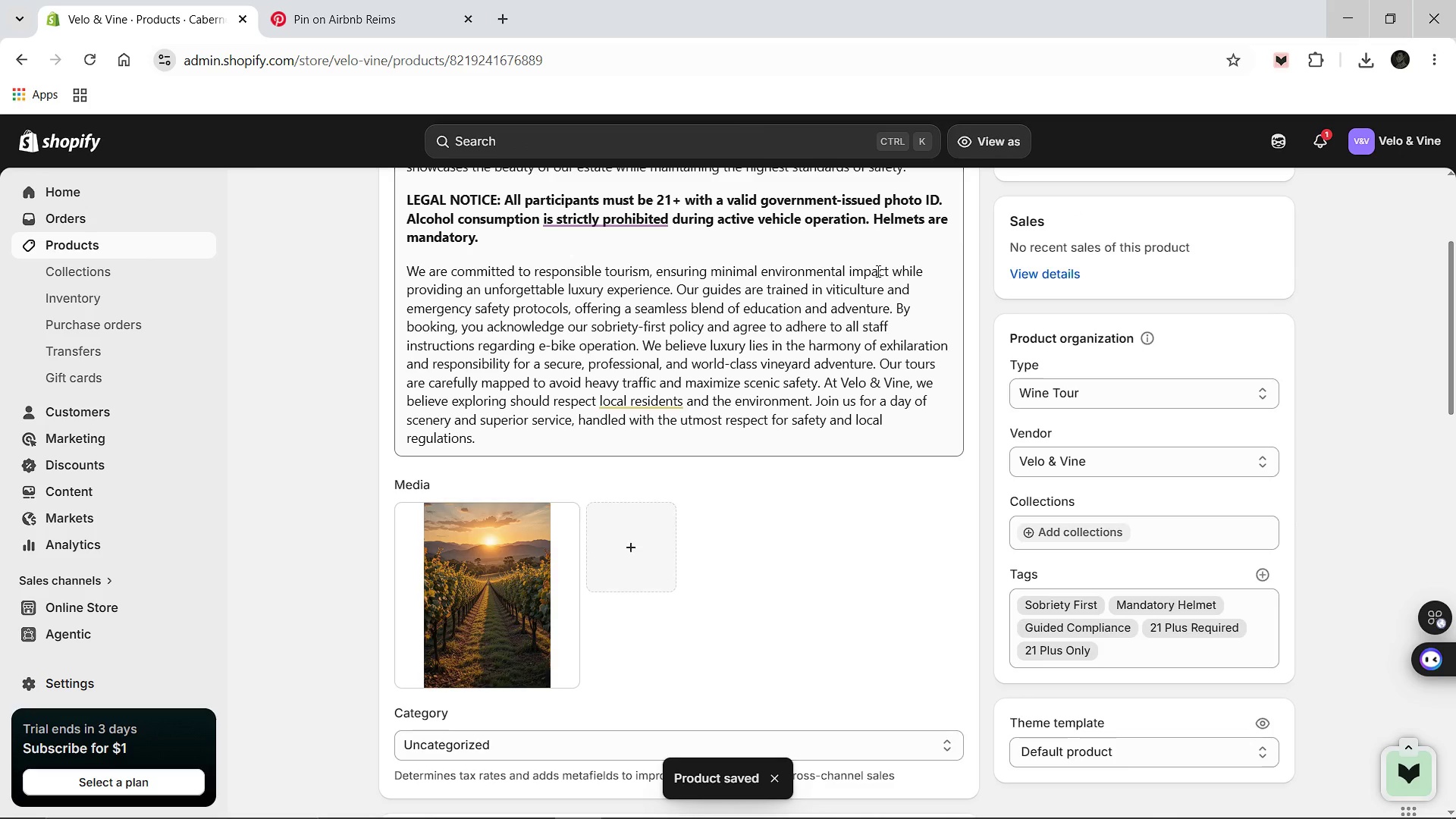 
scroll: coordinate [431, 205], scroll_direction: up, amount: 6.0
 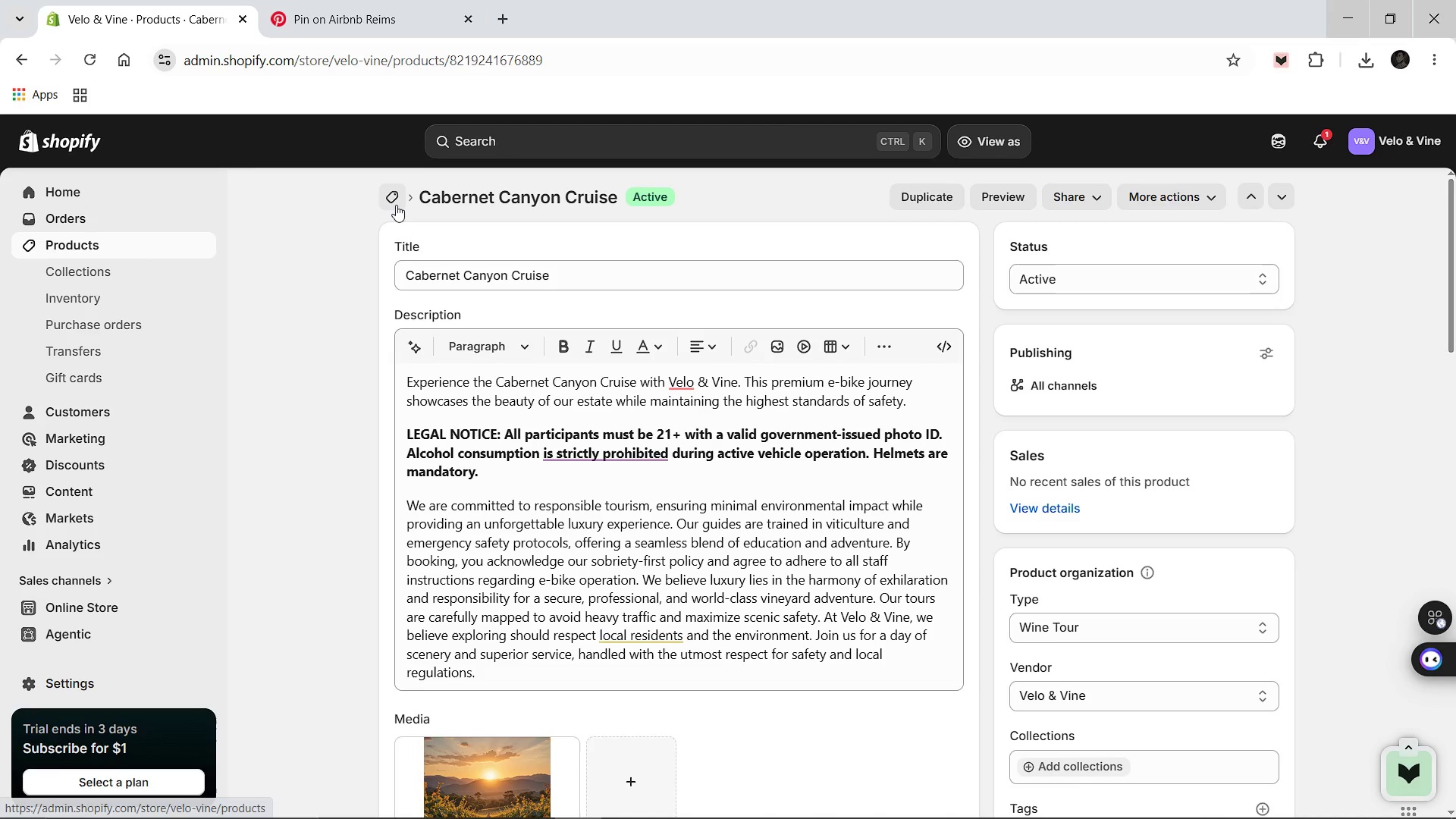 
left_click([396, 204])
 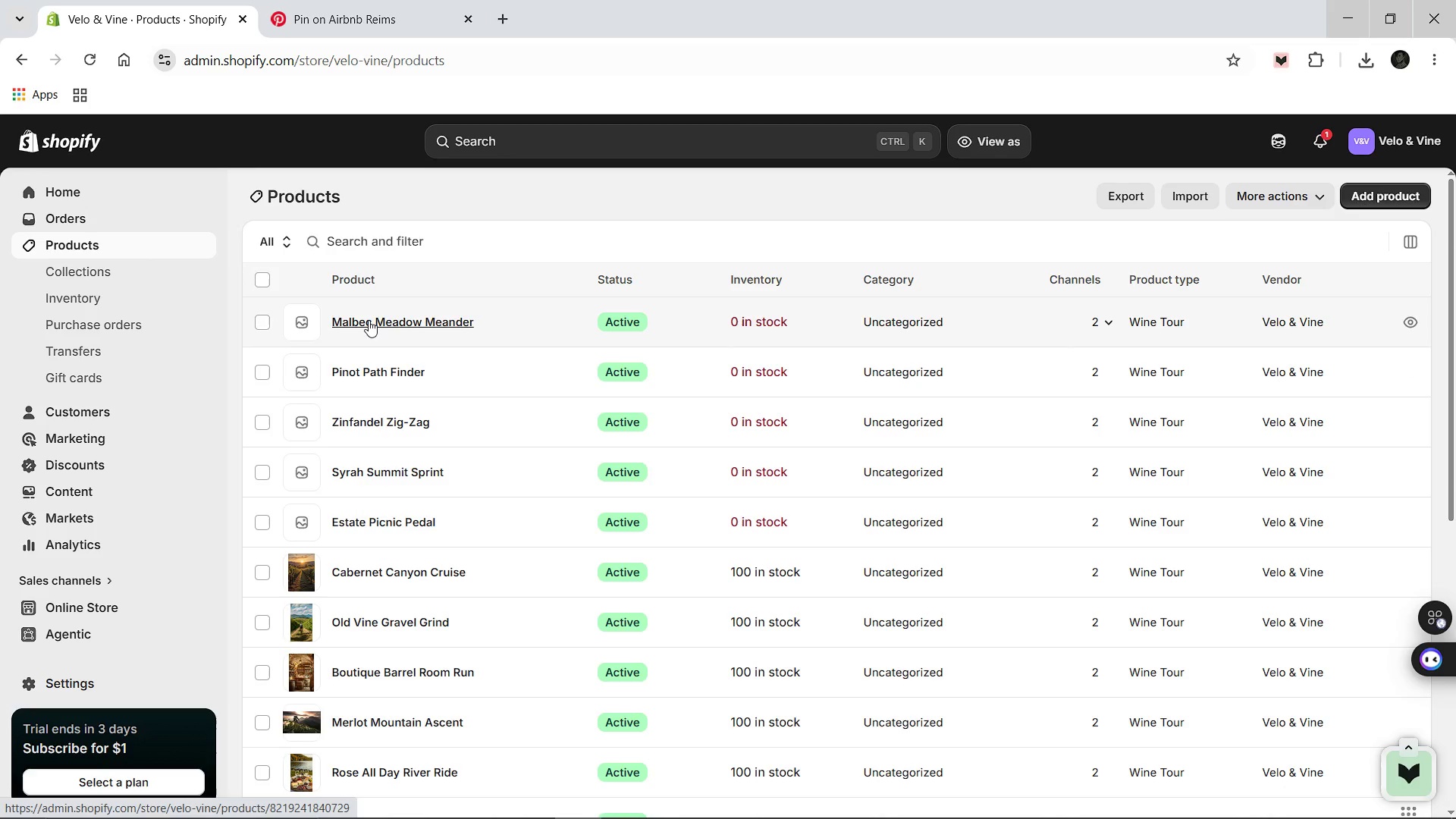 
wait(7.66)
 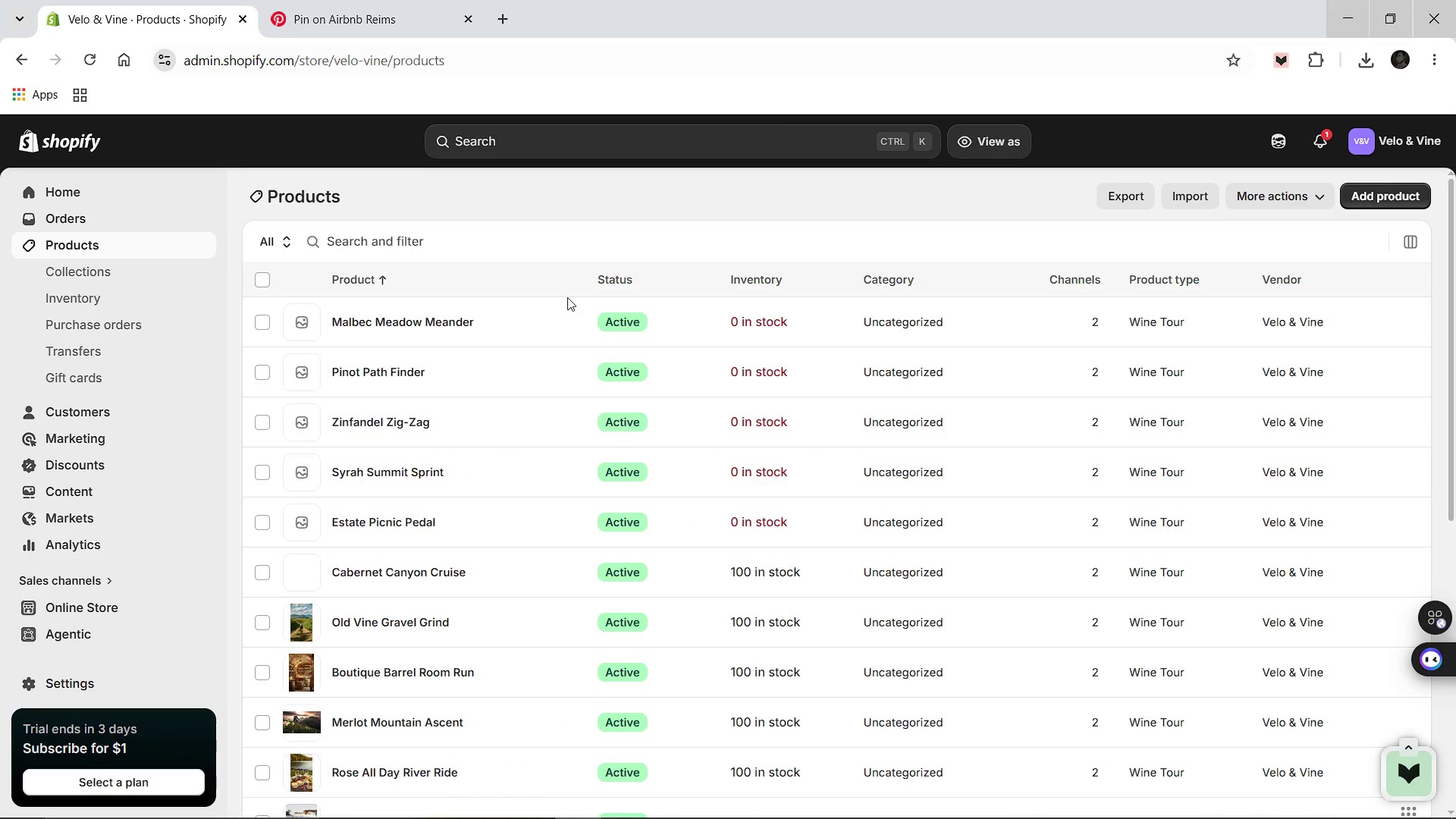 
left_click([347, 149])
 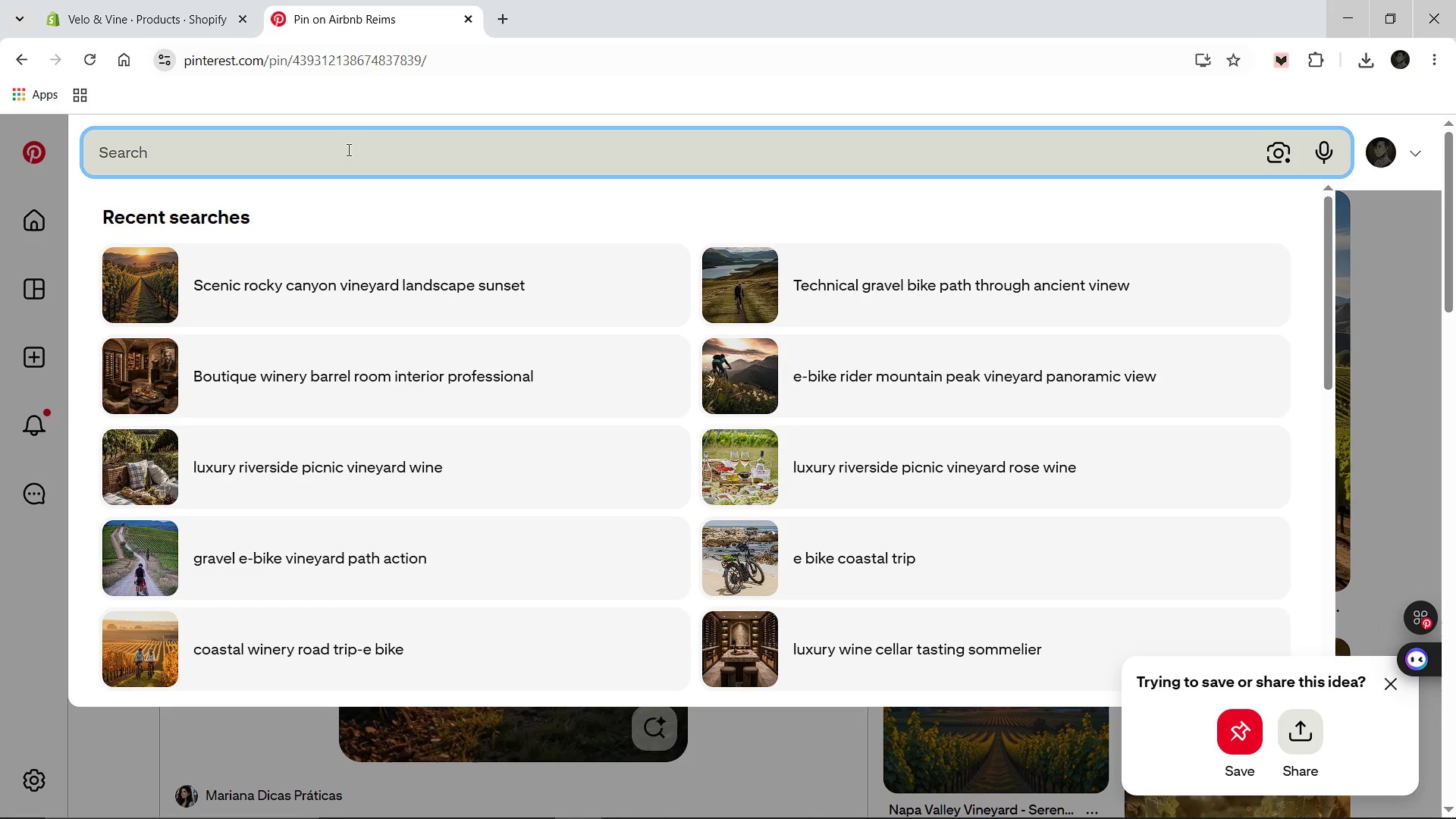 
type(luxury vineyard picnic setup e-bike nature photography)
 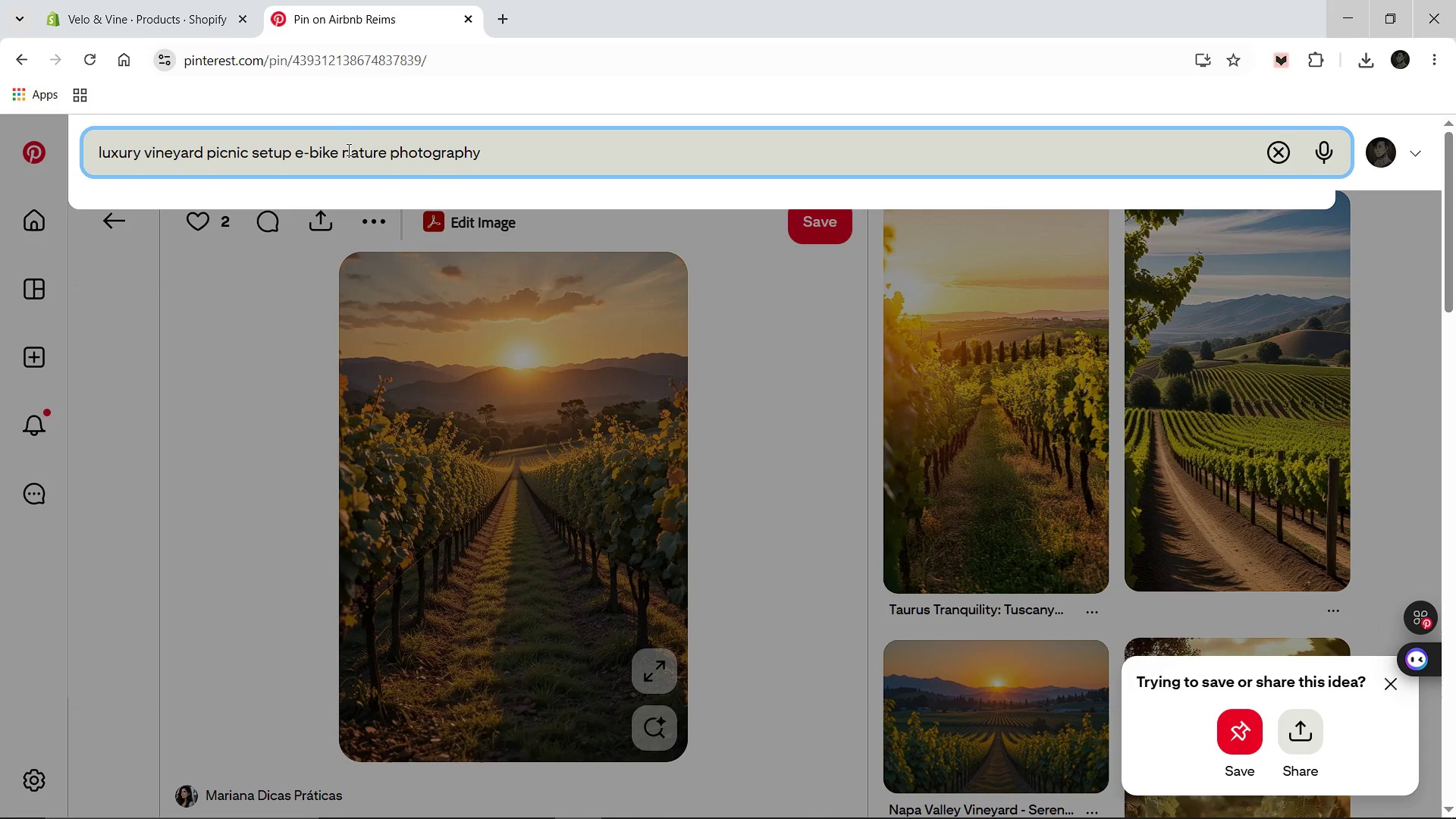 
key(Enter)
 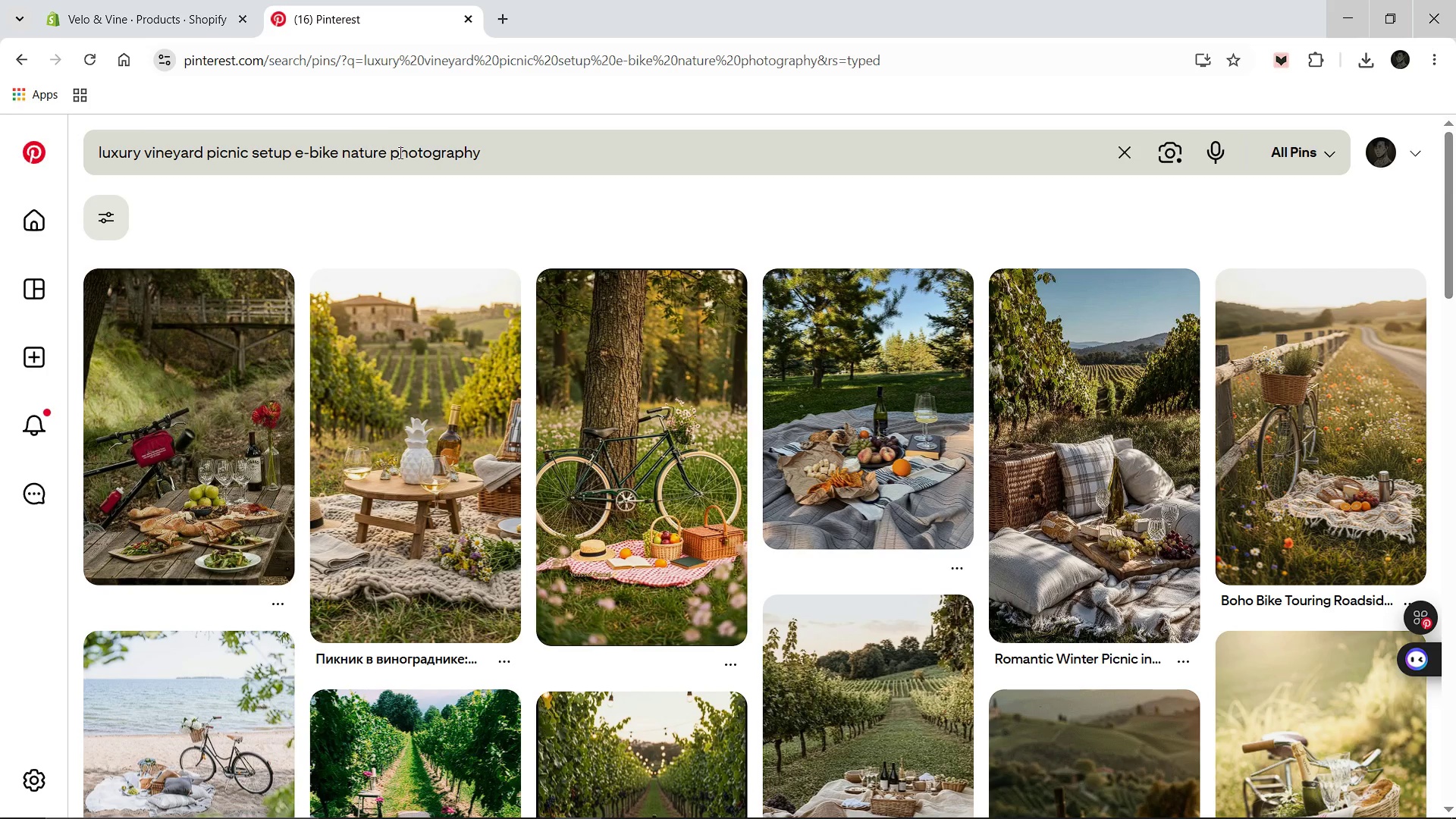 
wait(10.5)
 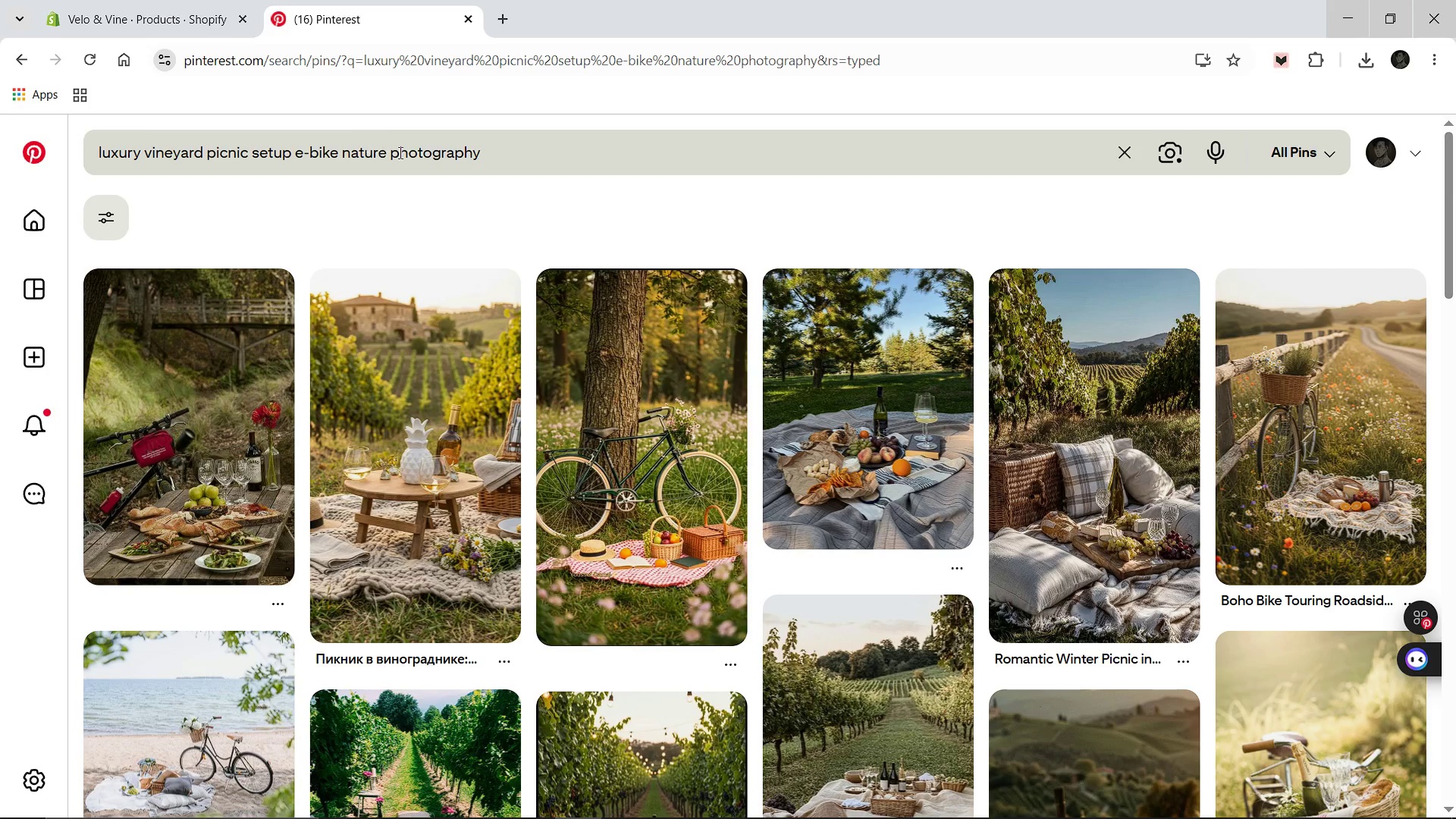 
scroll: coordinate [811, 433], scroll_direction: down, amount: 1.0
 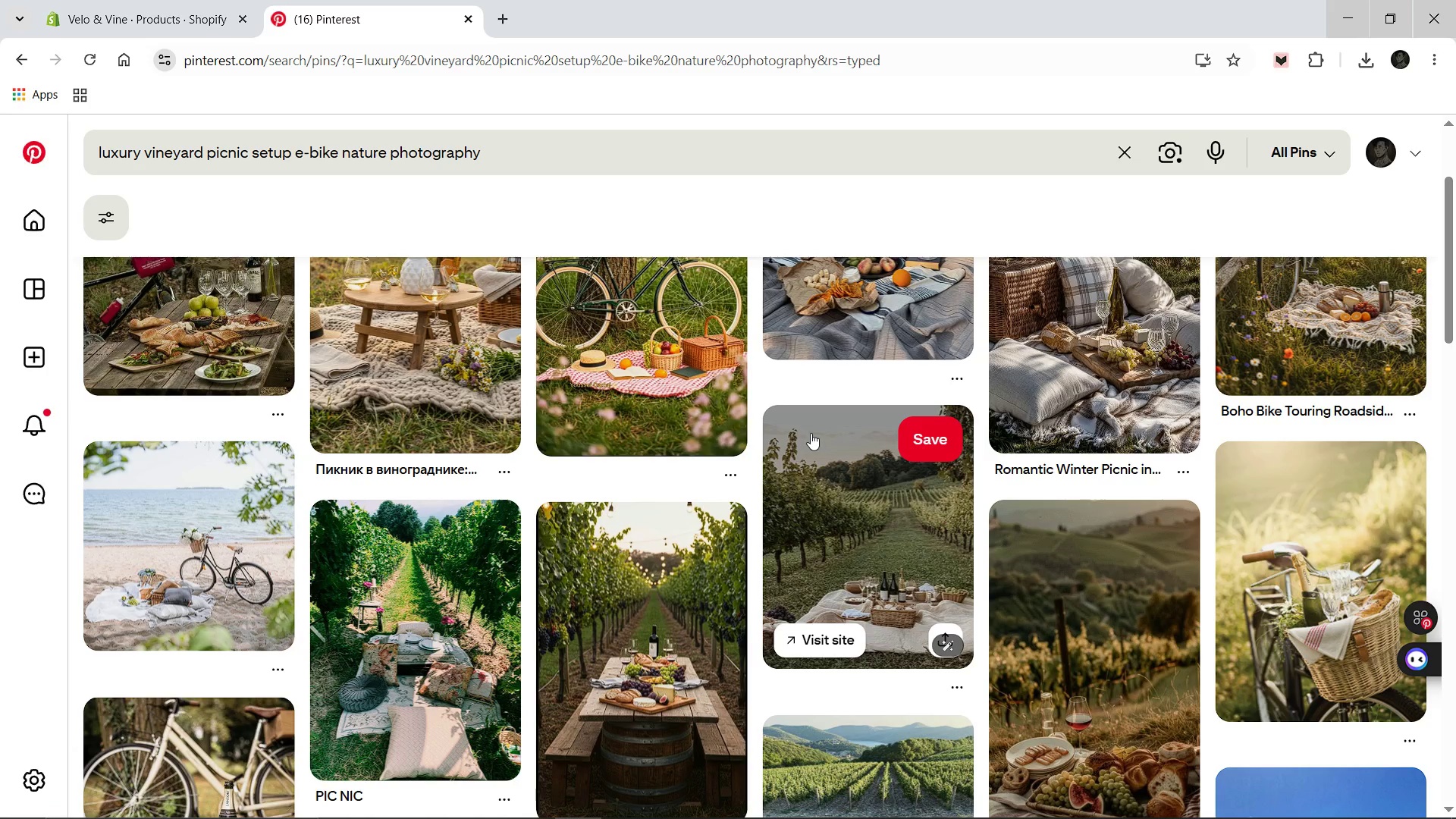 
scroll: coordinate [811, 433], scroll_direction: up, amount: 1.0
 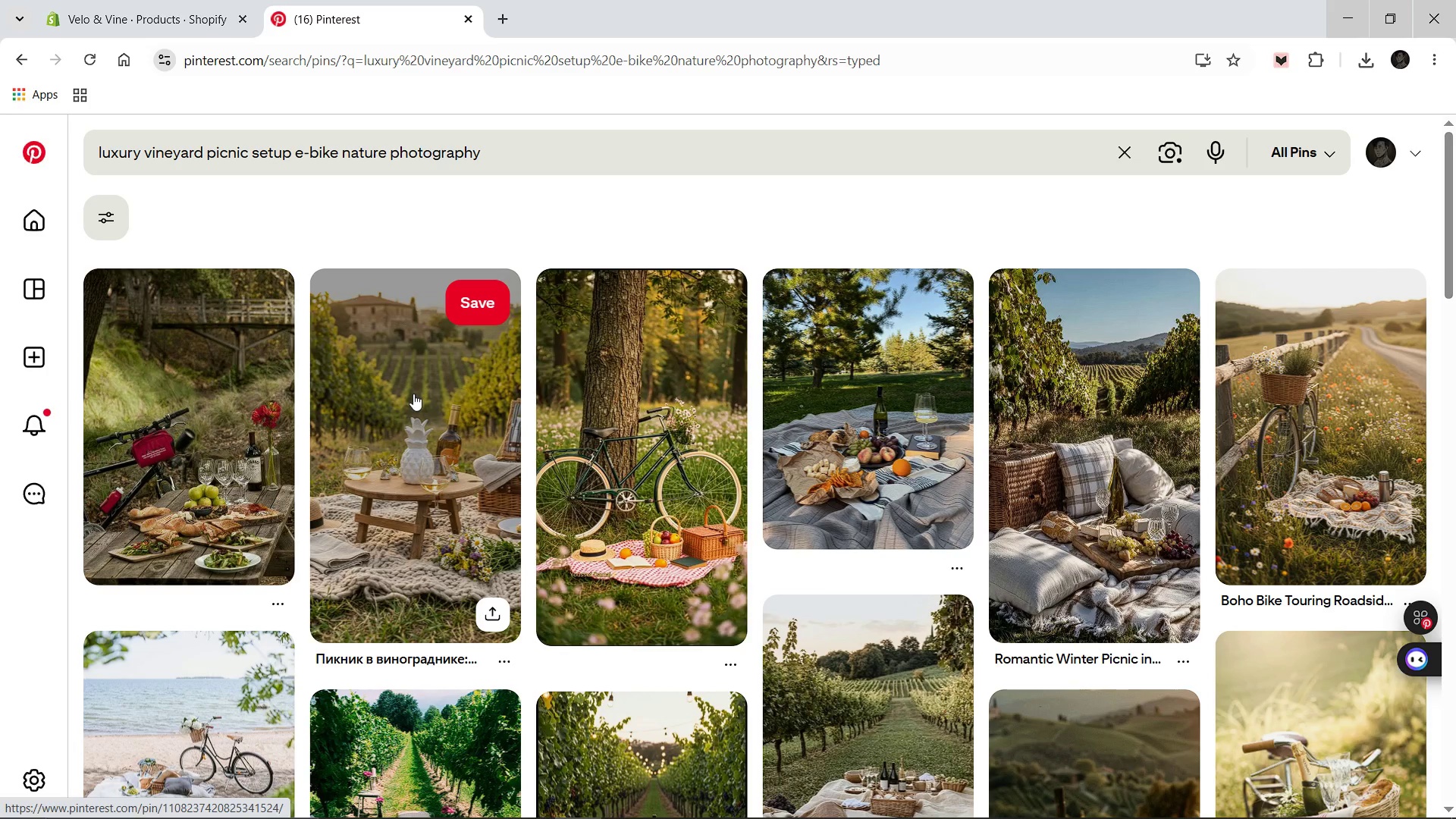 
wait(7.05)
 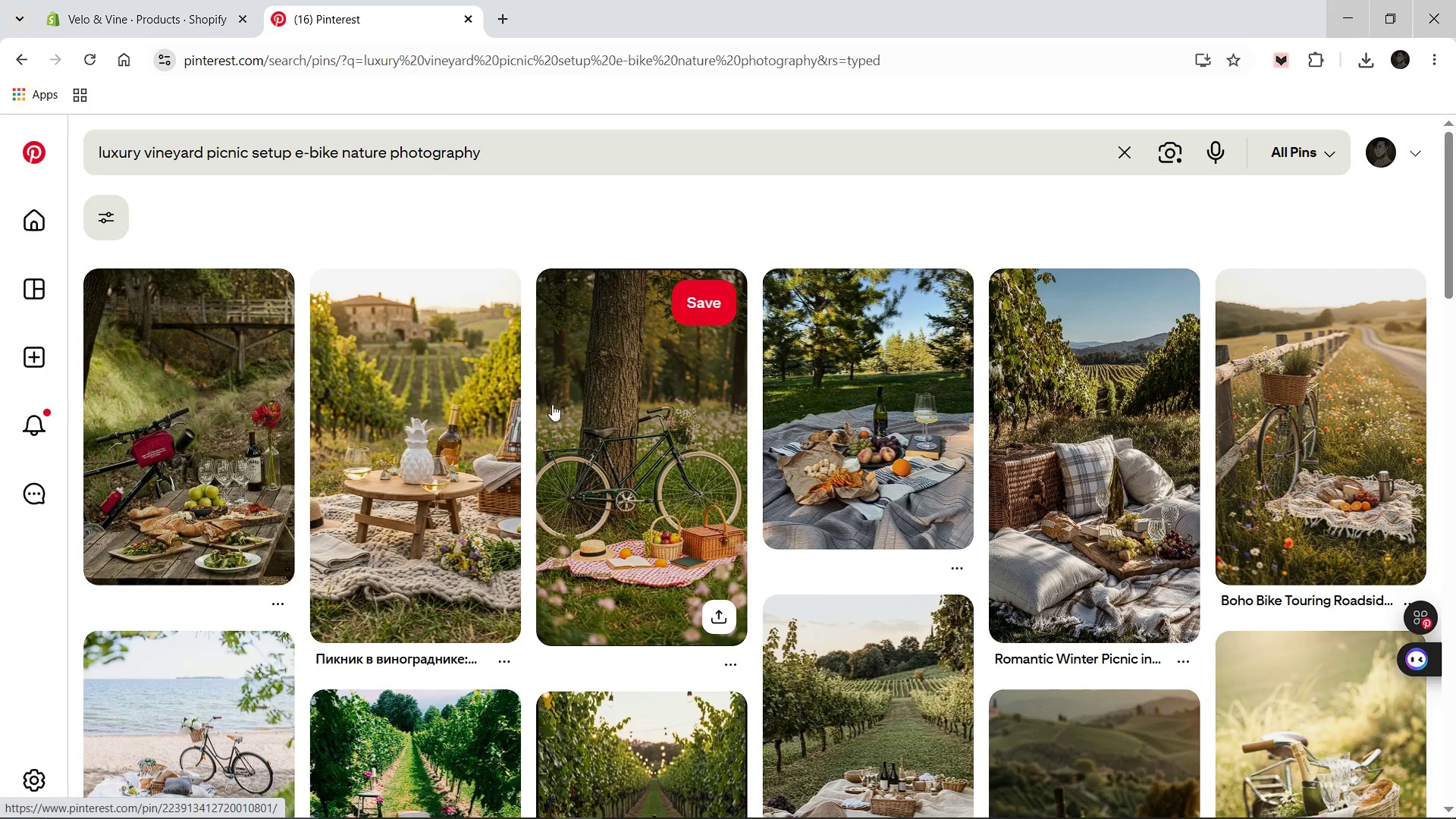 
left_click([510, 161])
 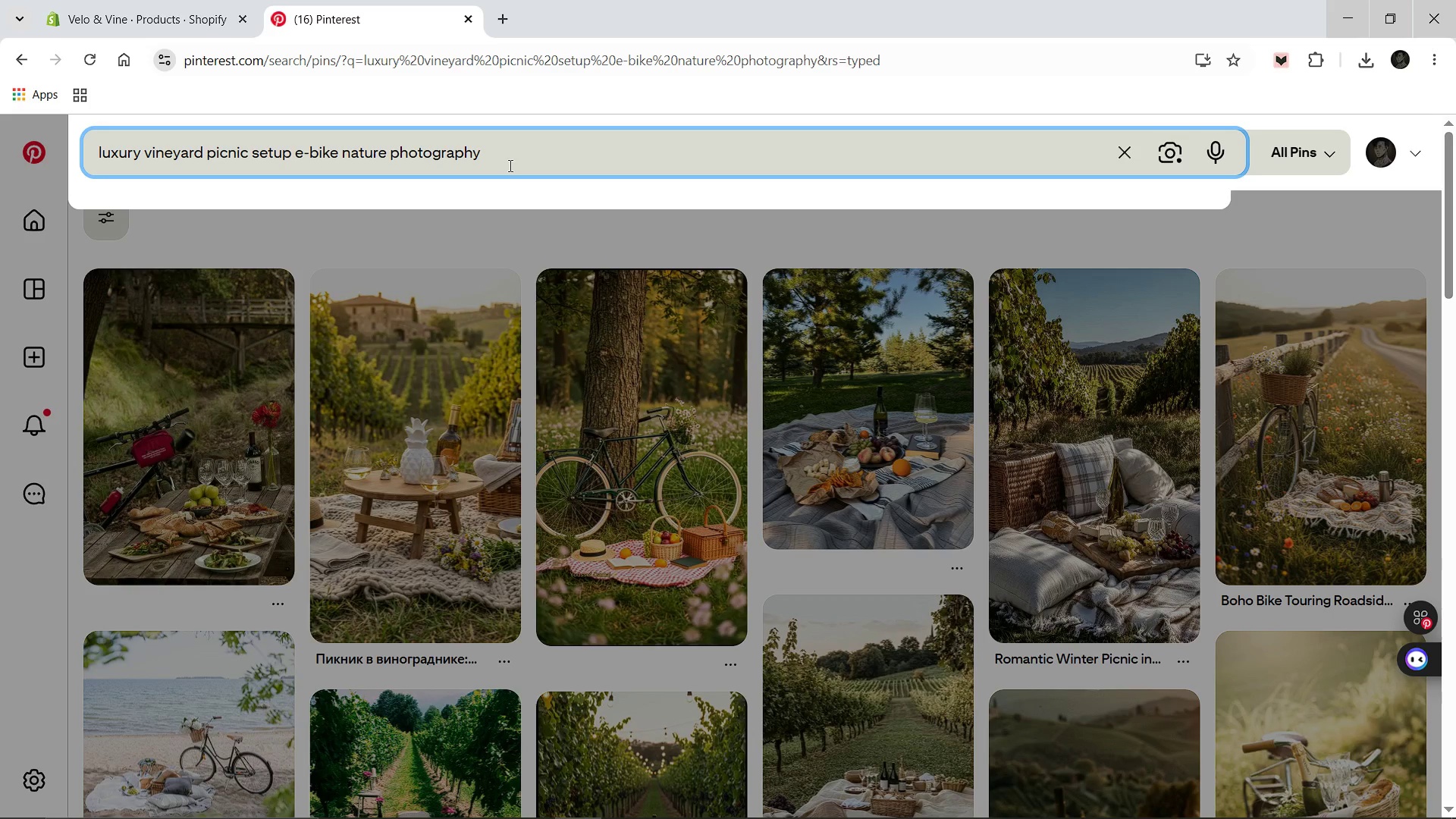 
hold_key(key=Backspace, duration=0.84)
 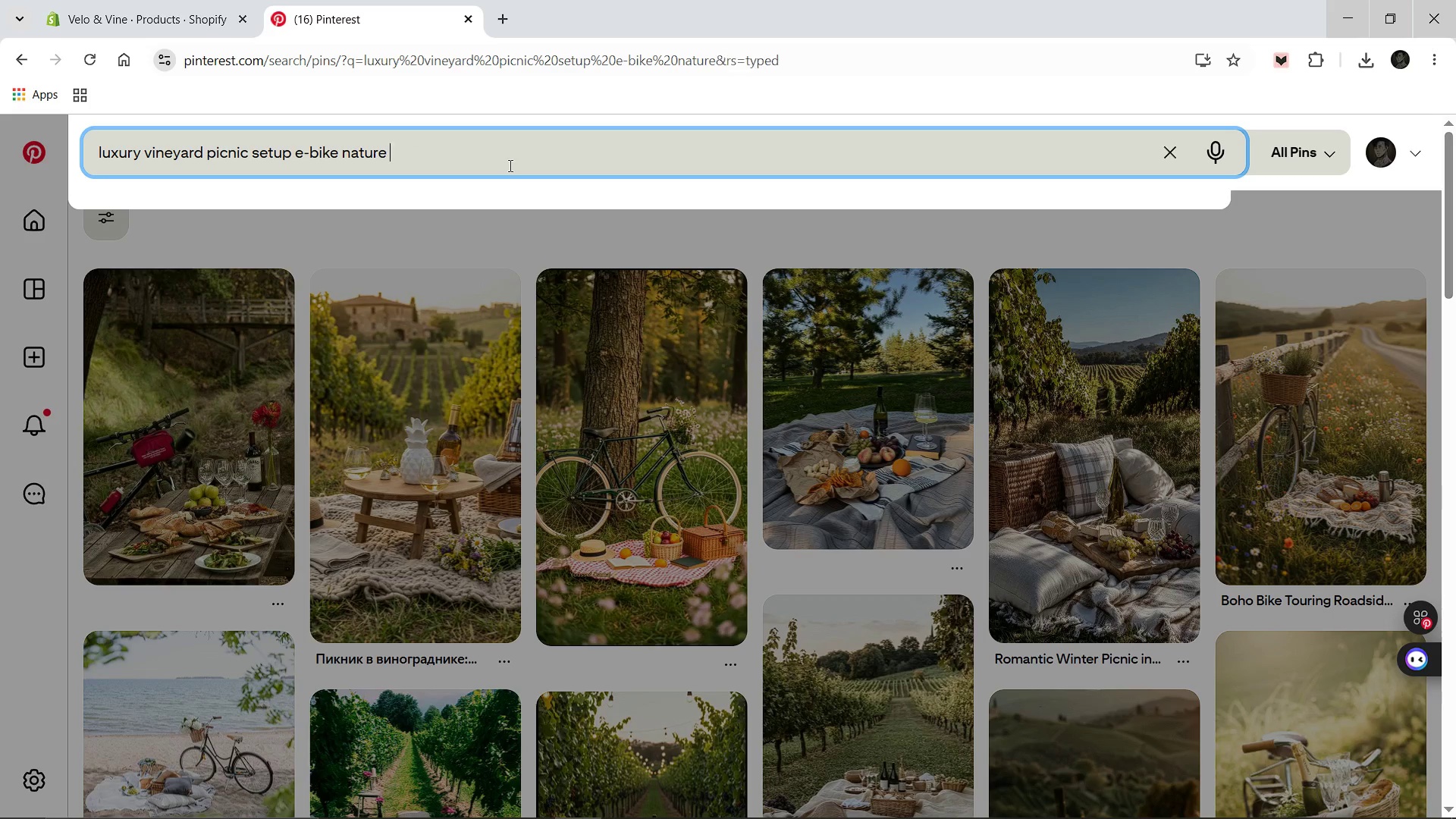 
key(Enter)
 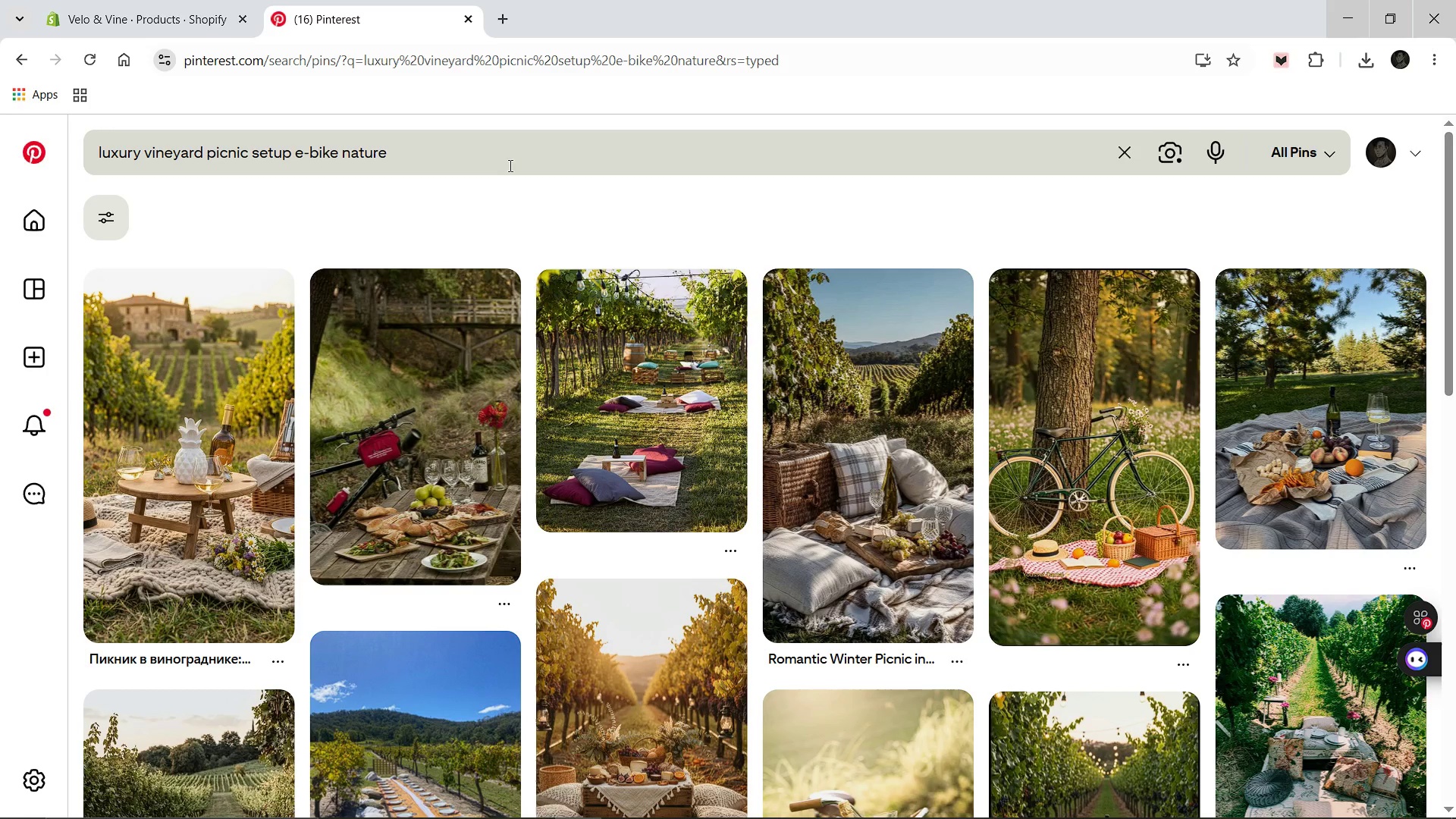 
wait(7.61)
 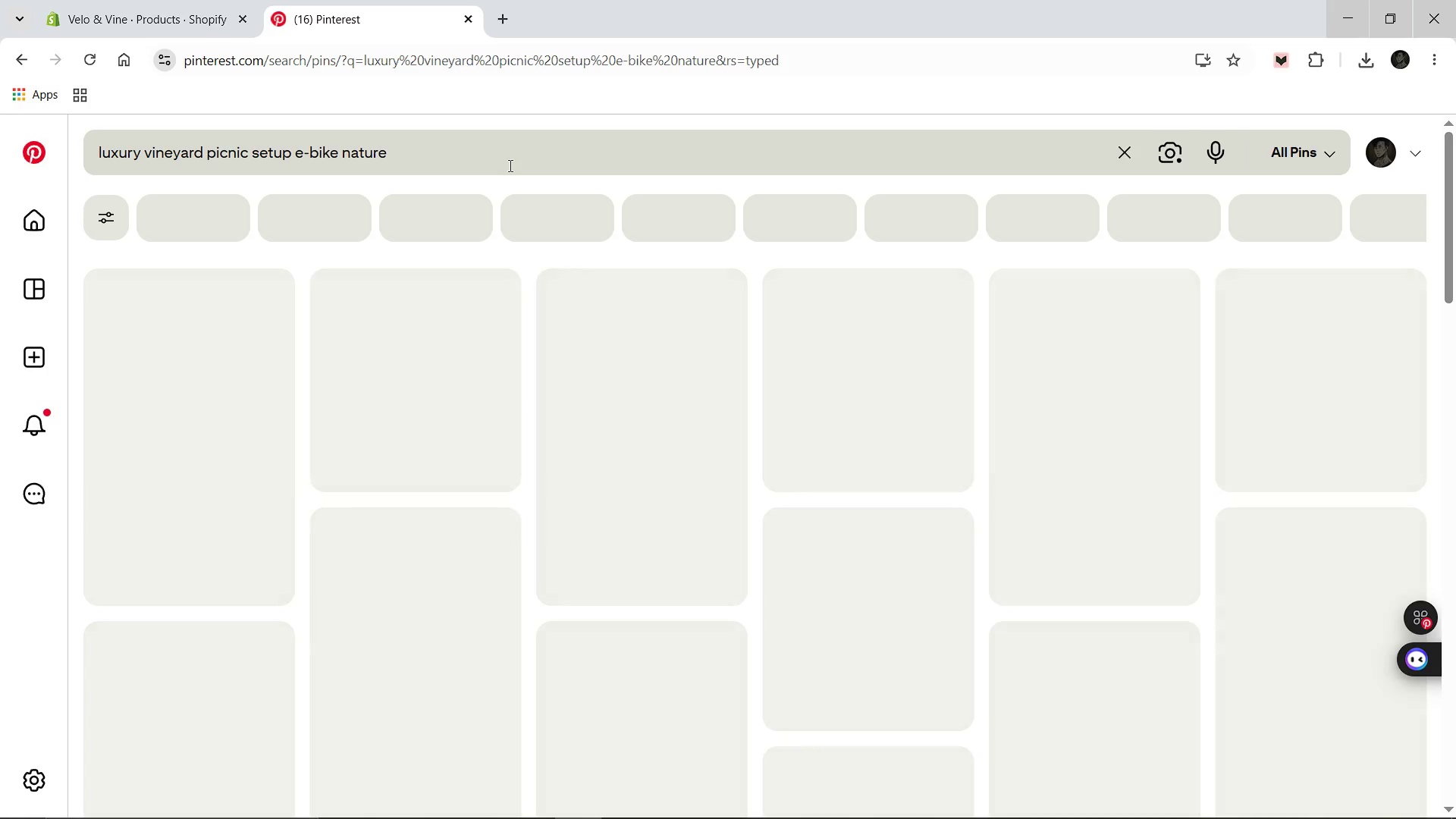 
scroll: coordinate [564, 358], scroll_direction: down, amount: 6.0
 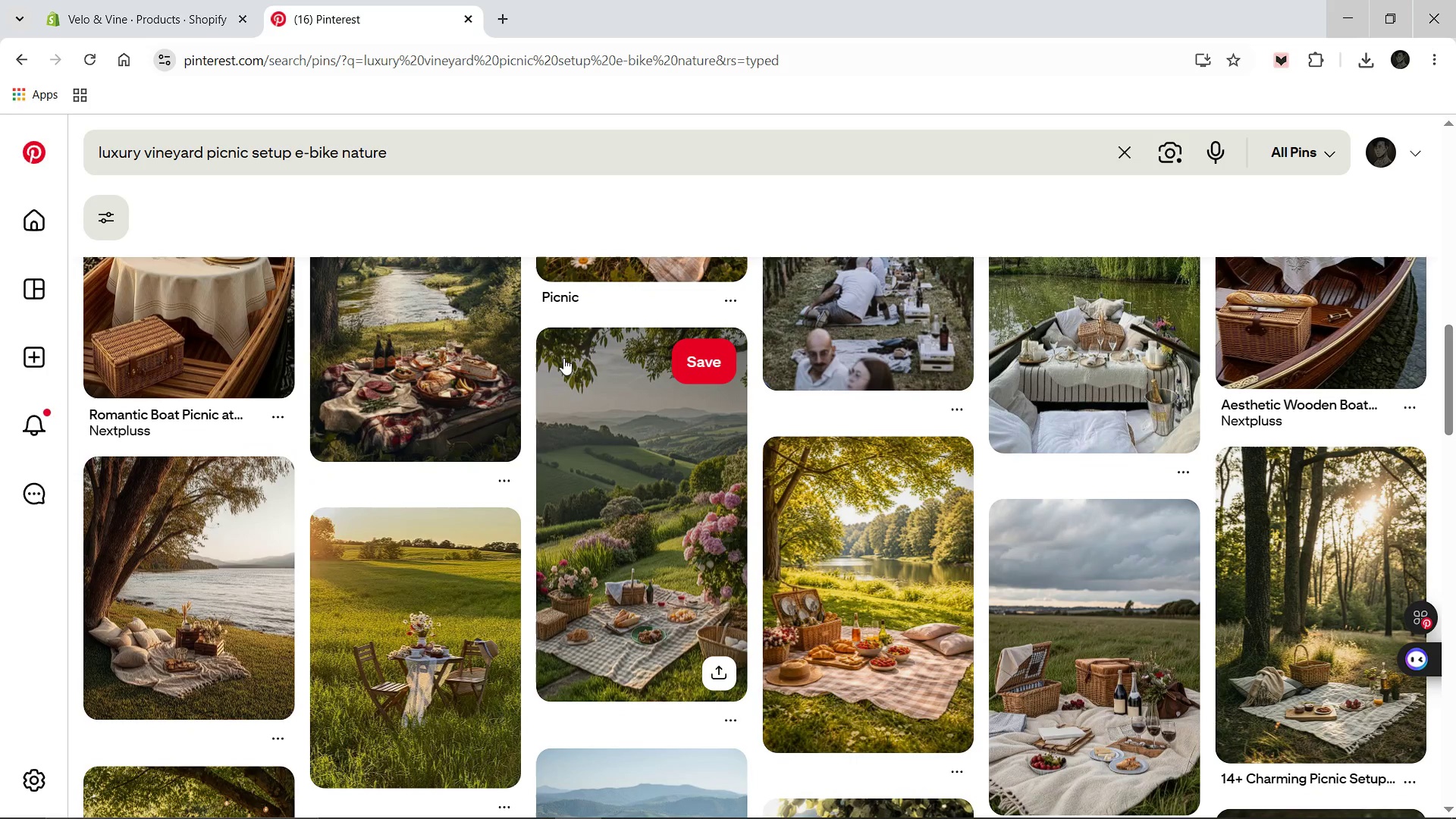 
scroll: coordinate [573, 339], scroll_direction: up, amount: 14.0
 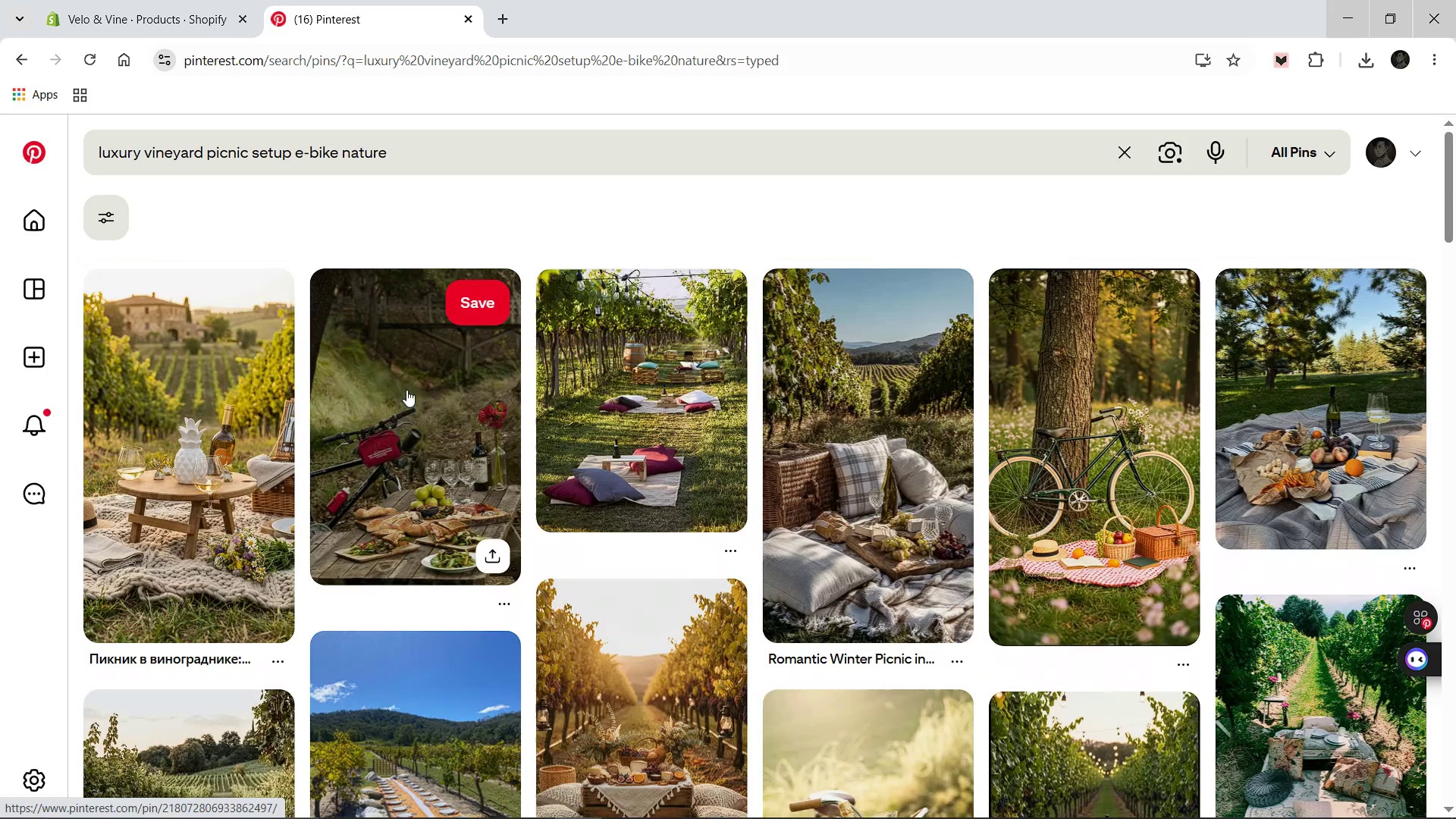 
left_click([406, 391])
 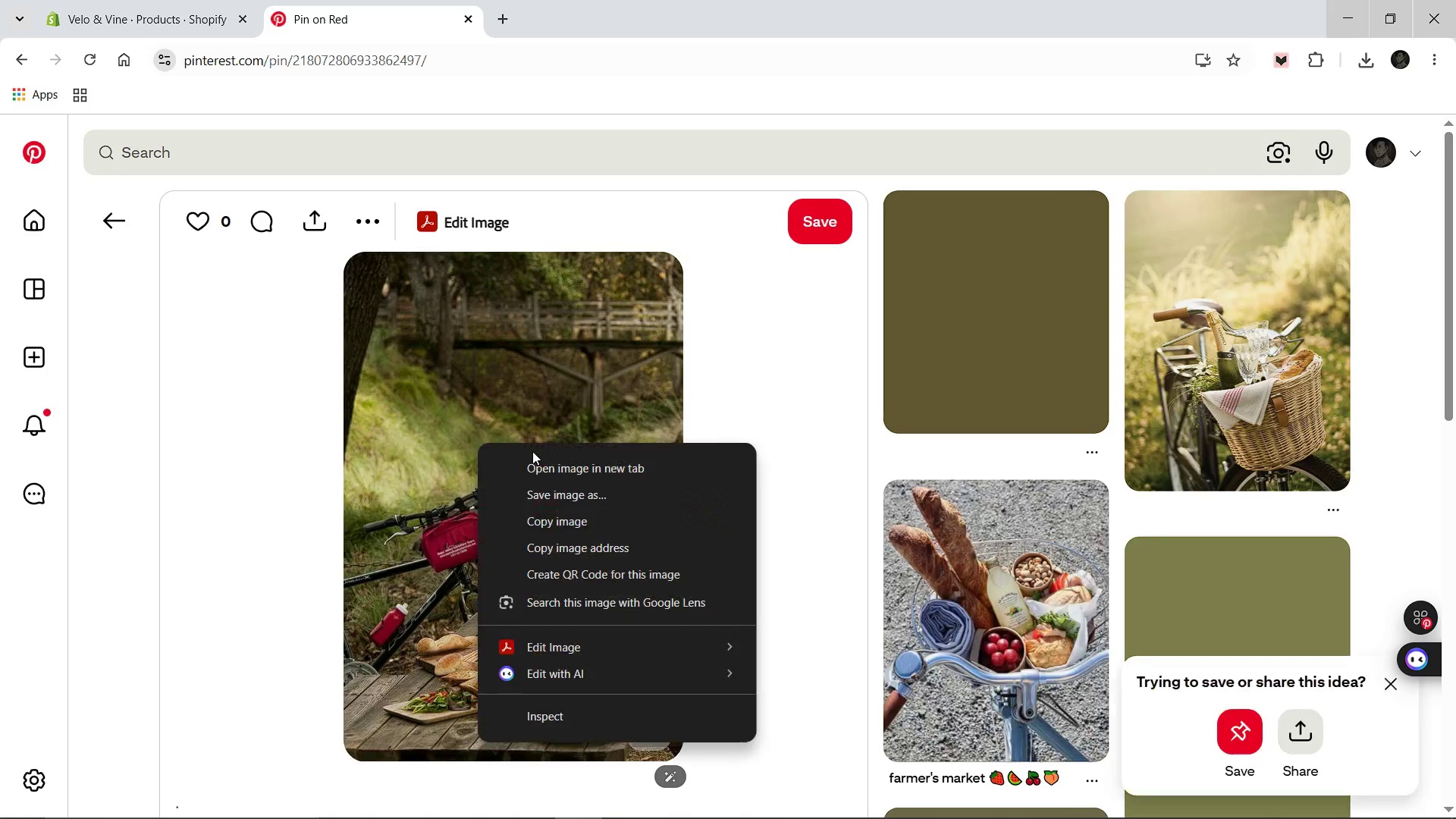 
left_click([550, 495])
 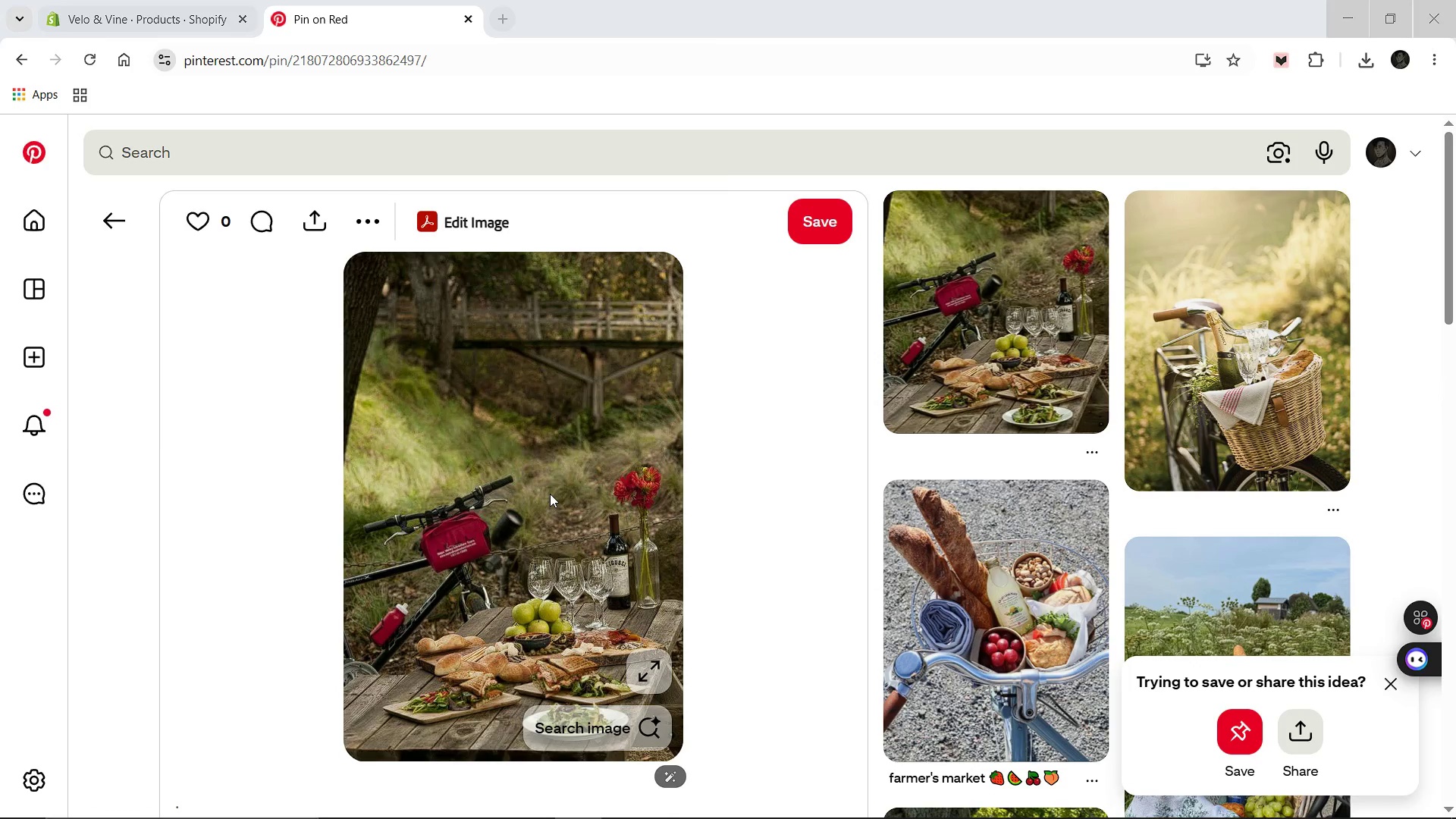 
type(Estate-Picnic-Pedal)
 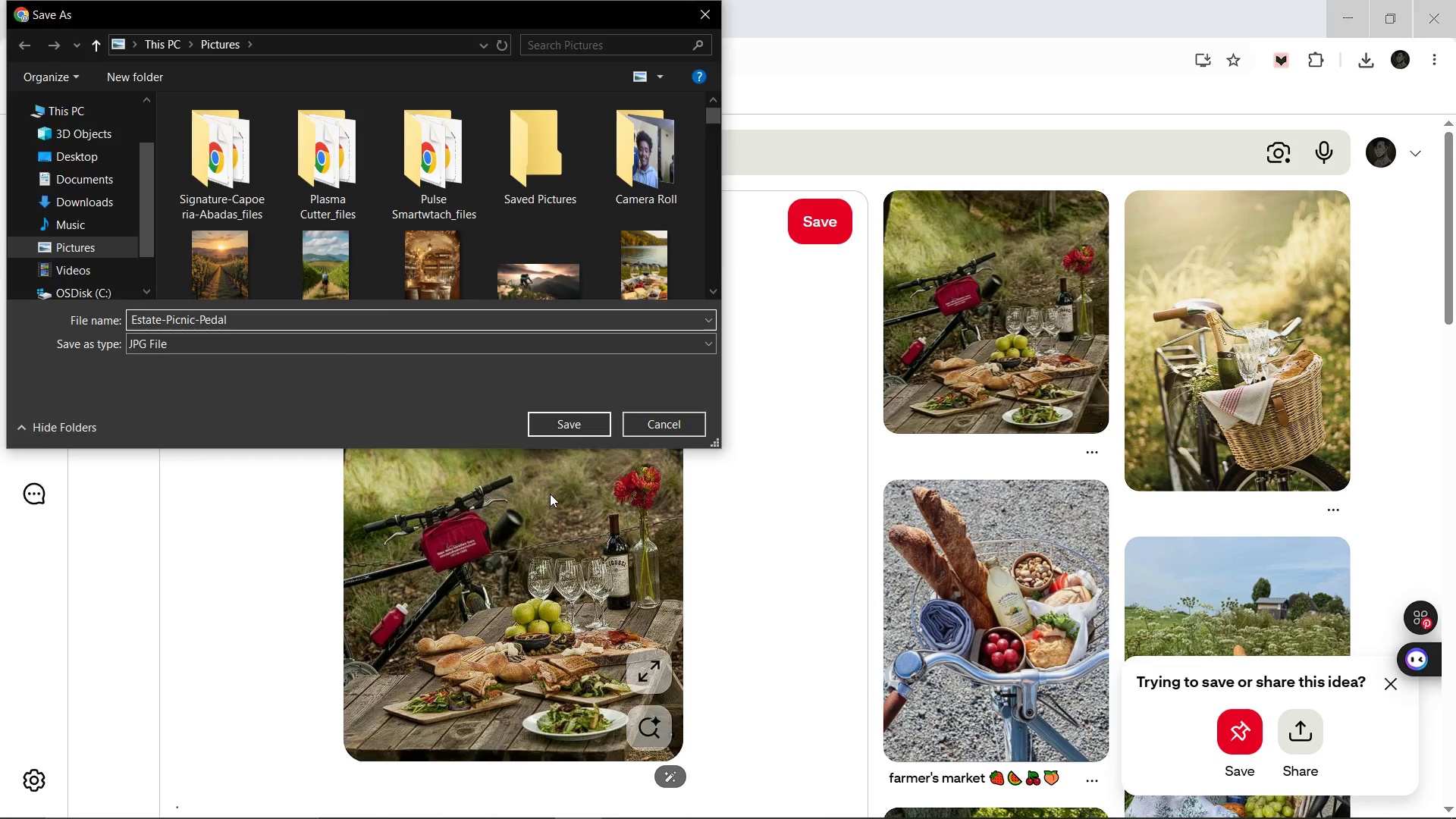 
key(Enter)
 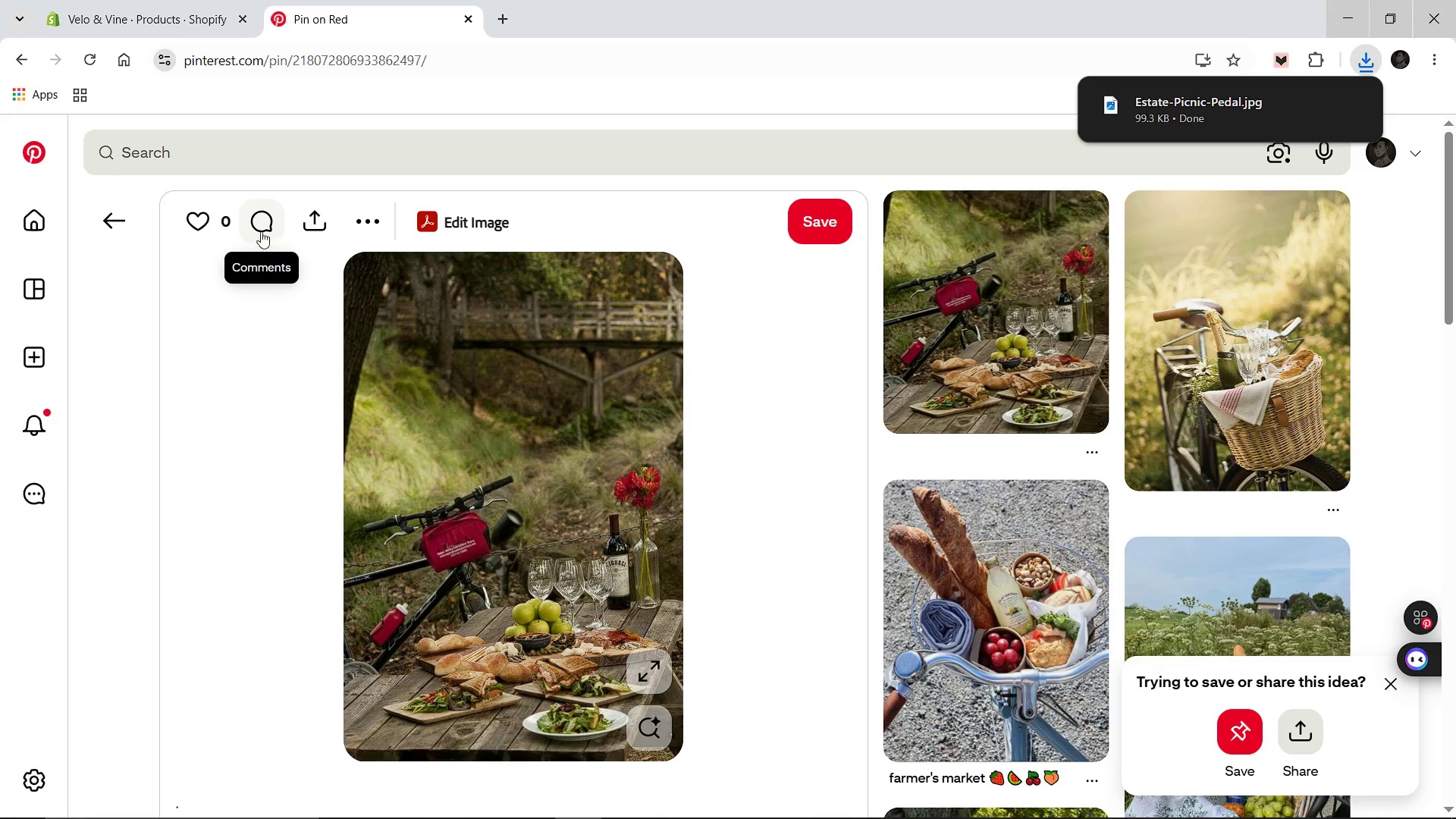 
left_click([254, 149])
 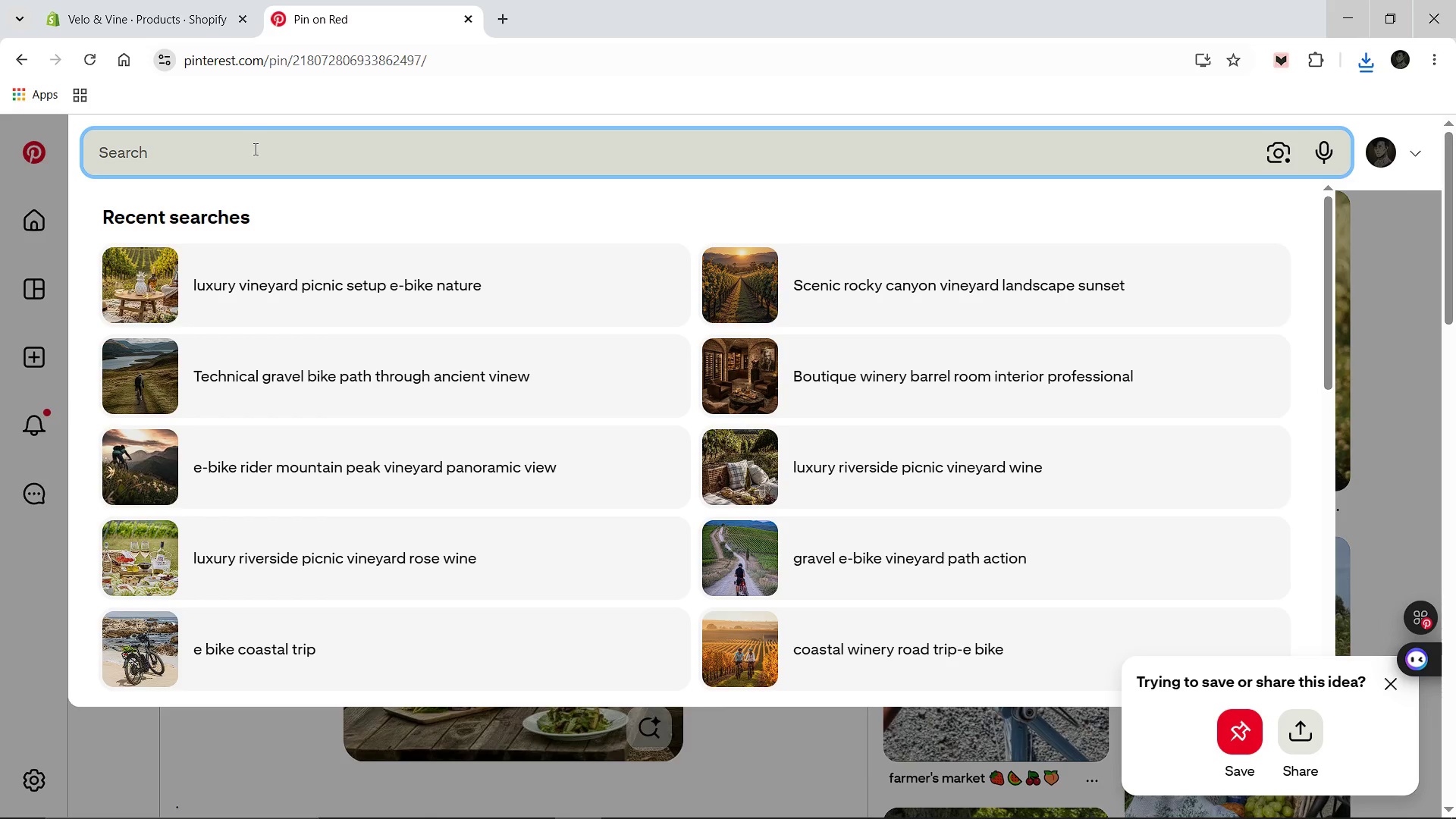 
type(hilly)
key(Backspace)
type(top vineyard drone view e bike rider sunset)
 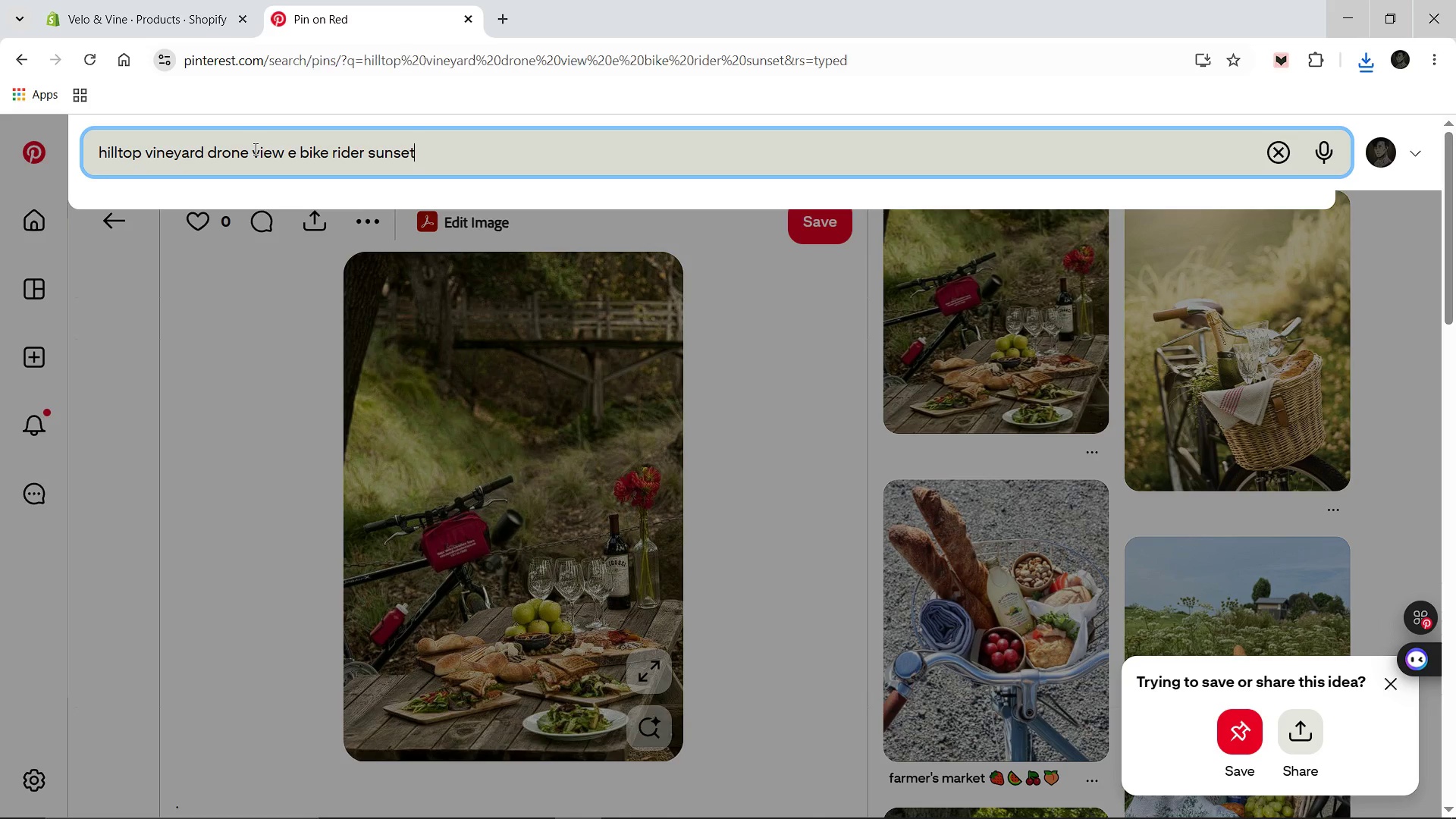 
key(Enter)
 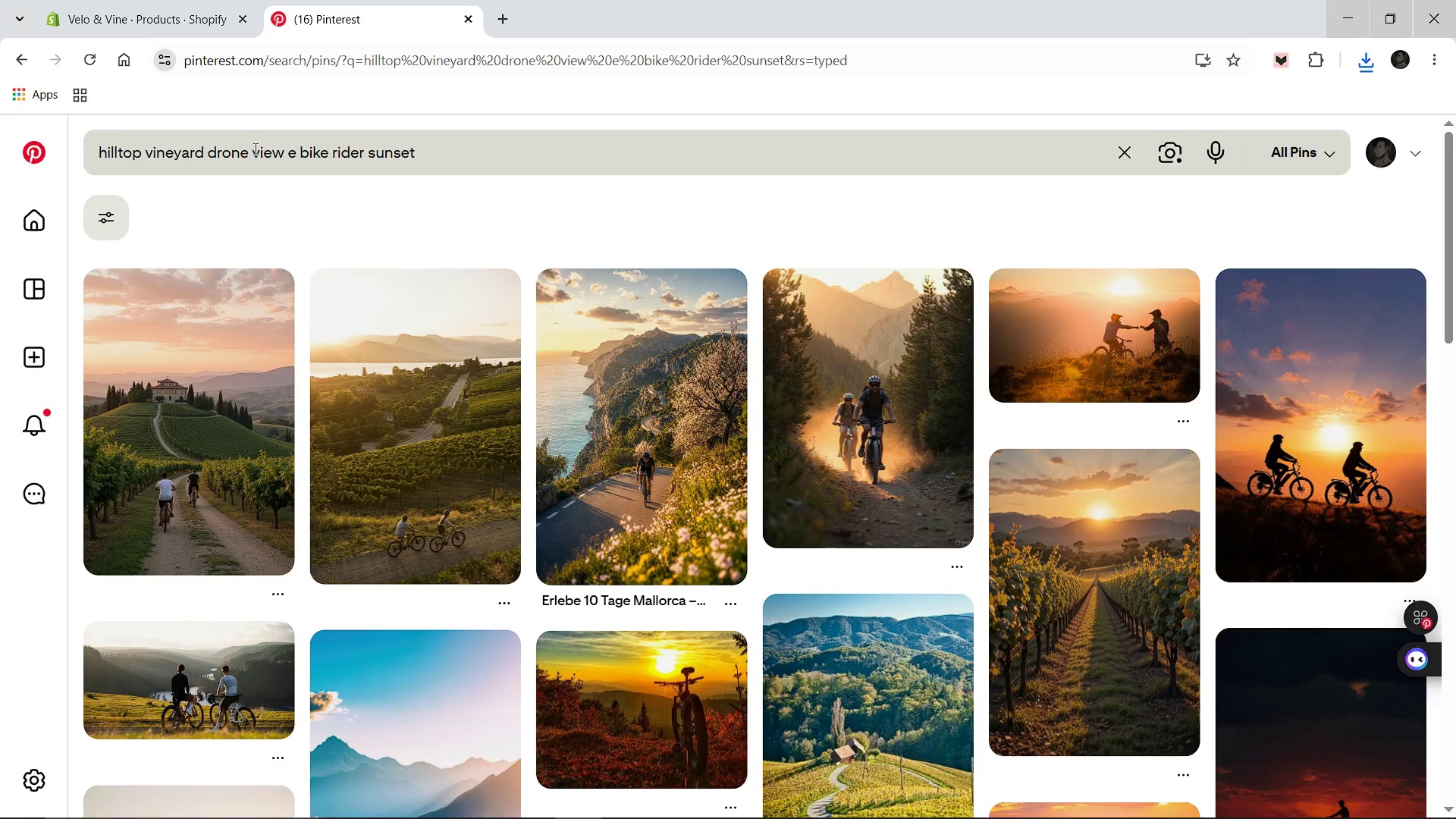 
wait(9.7)
 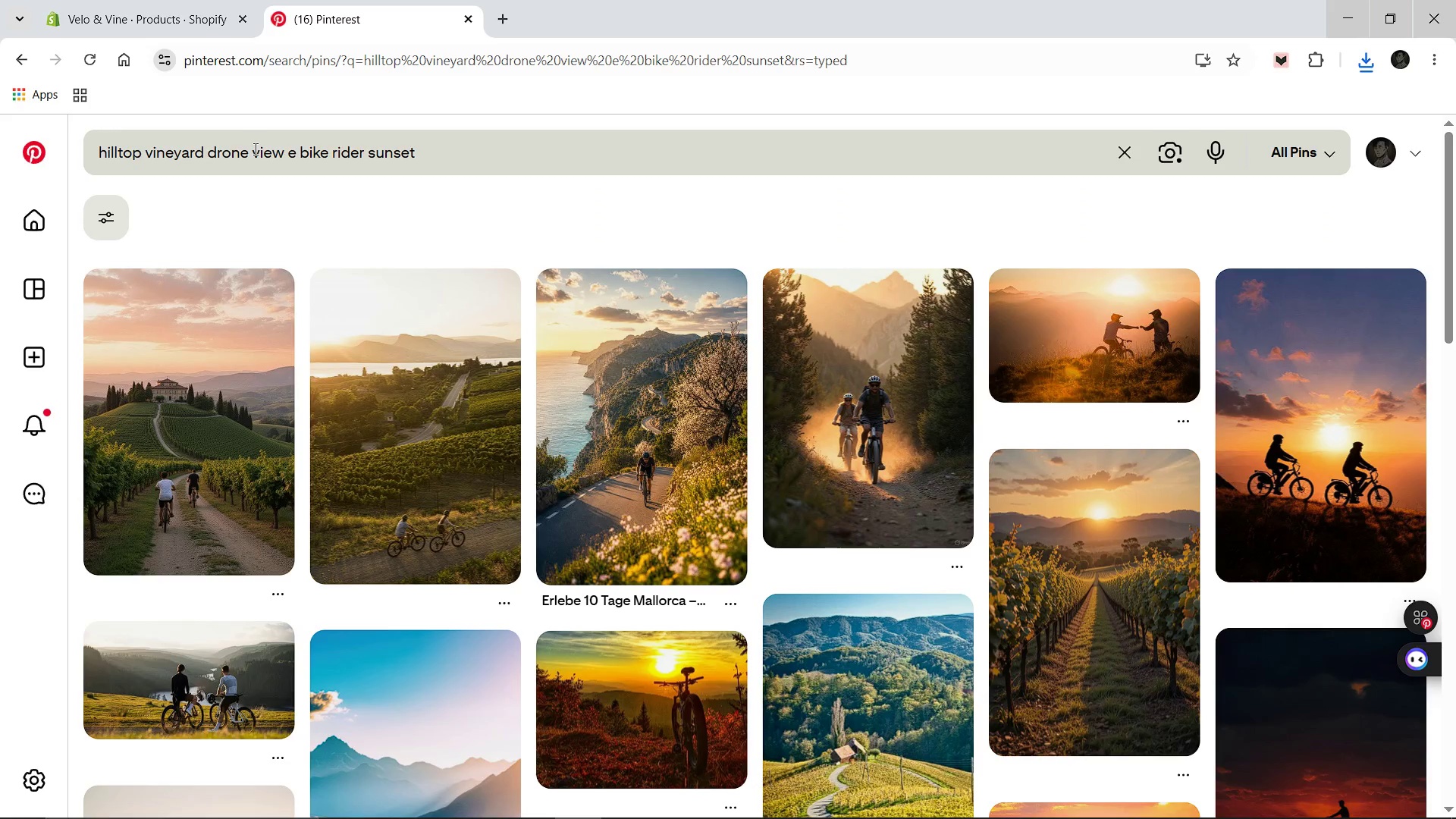 
scroll: coordinate [646, 357], scroll_direction: none, amount: 0.0
 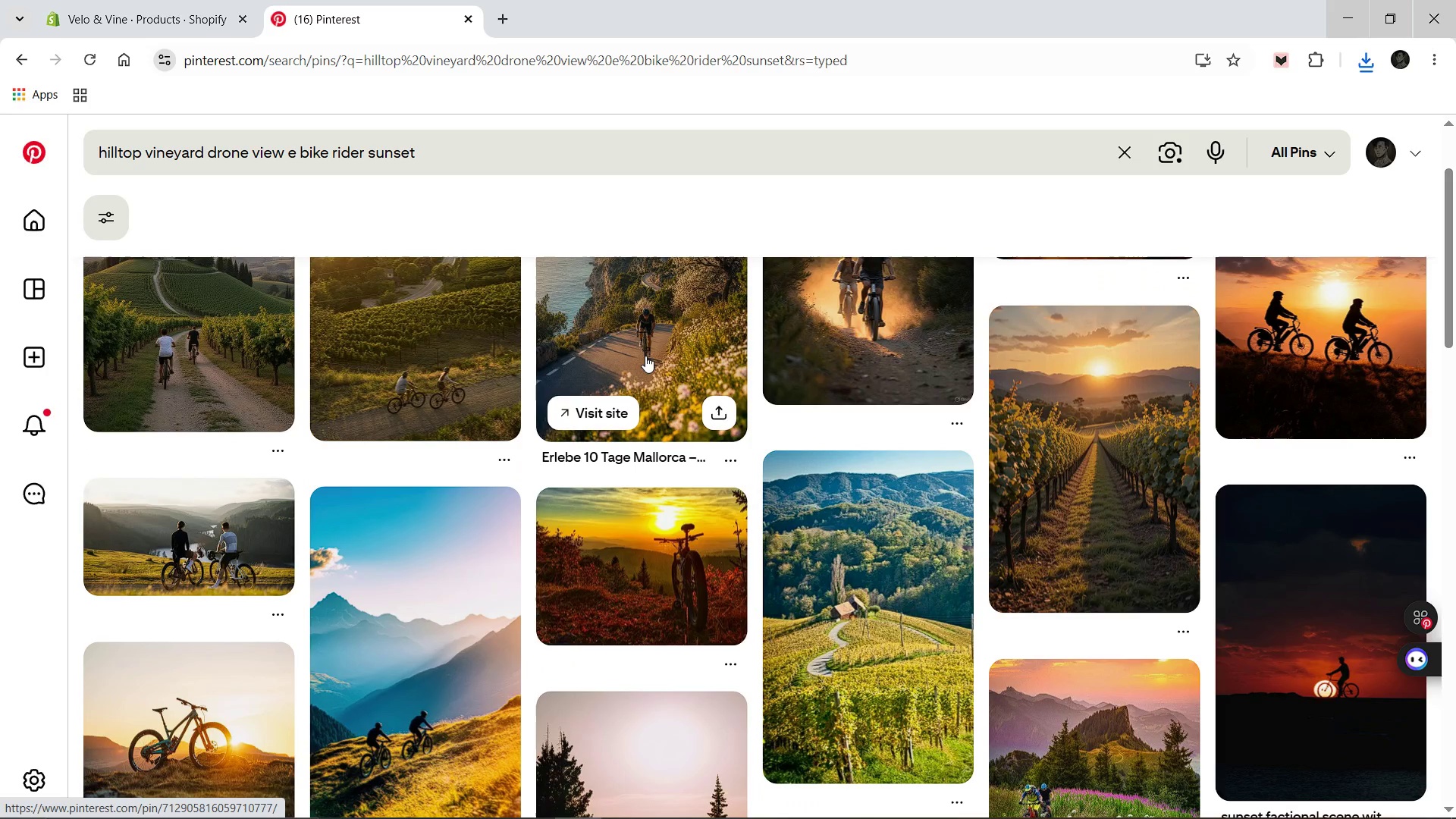 
scroll: coordinate [645, 356], scroll_direction: down, amount: 2.0
 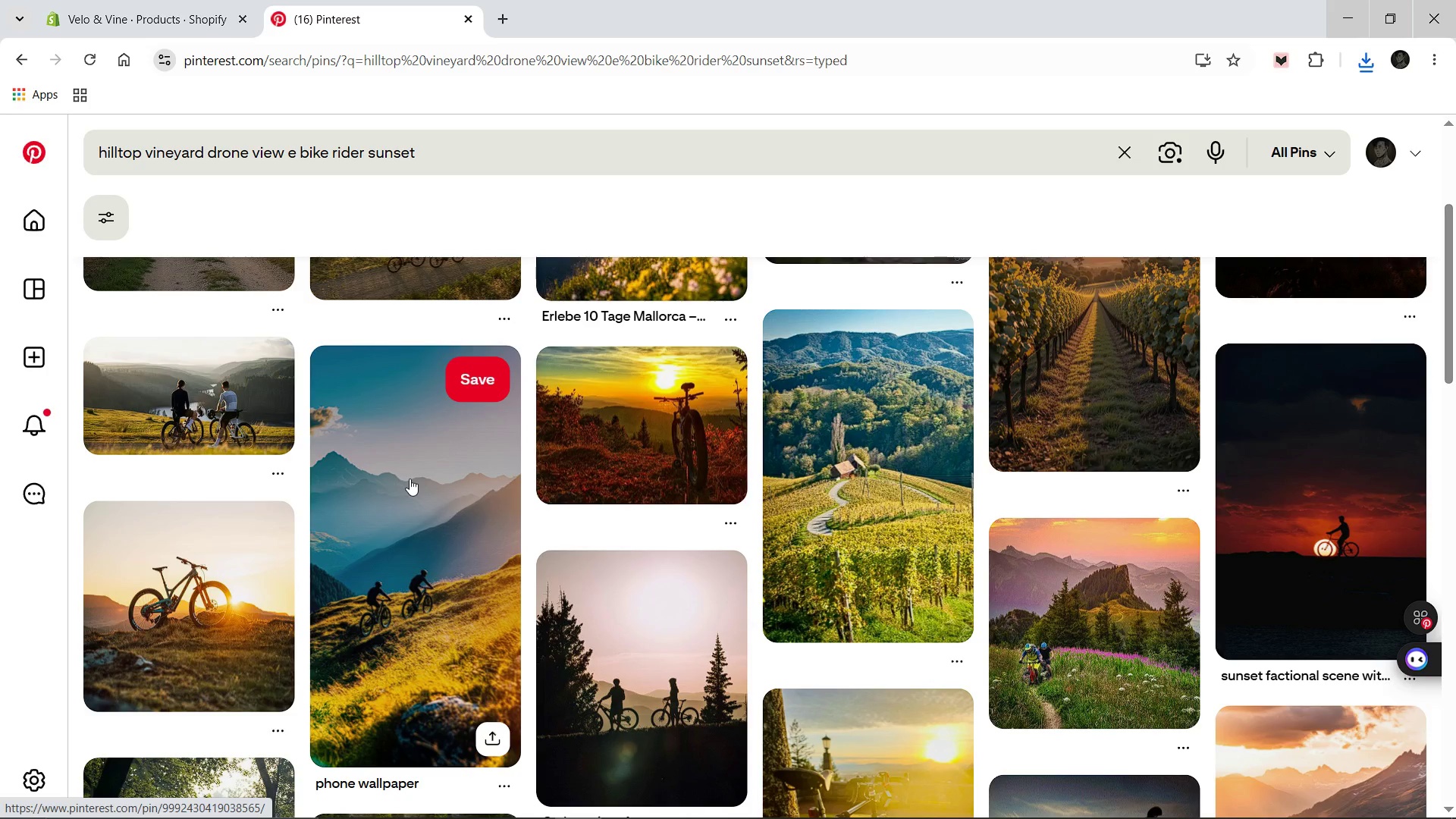 
wait(10.09)
 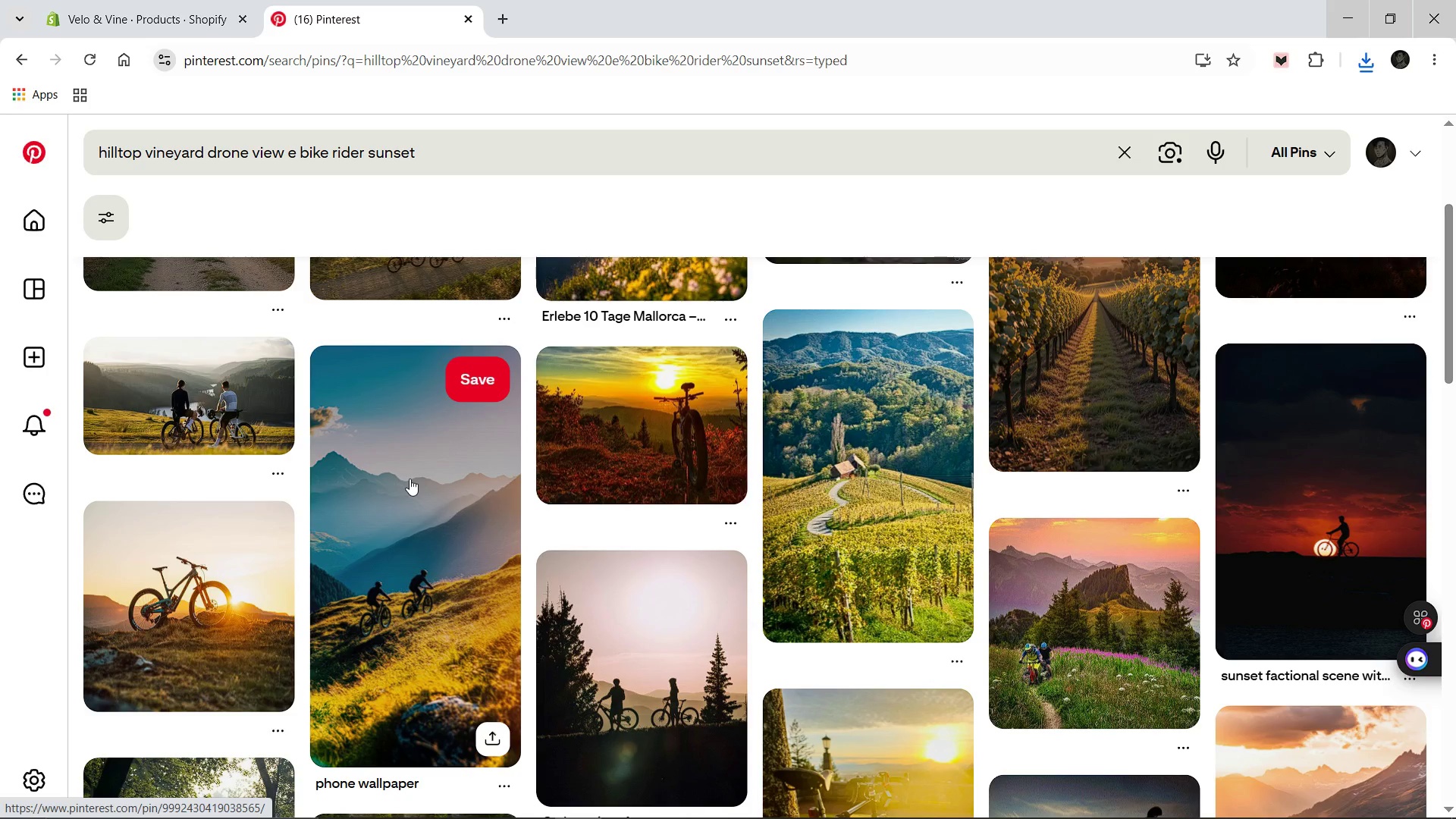 
left_click([482, 475])
 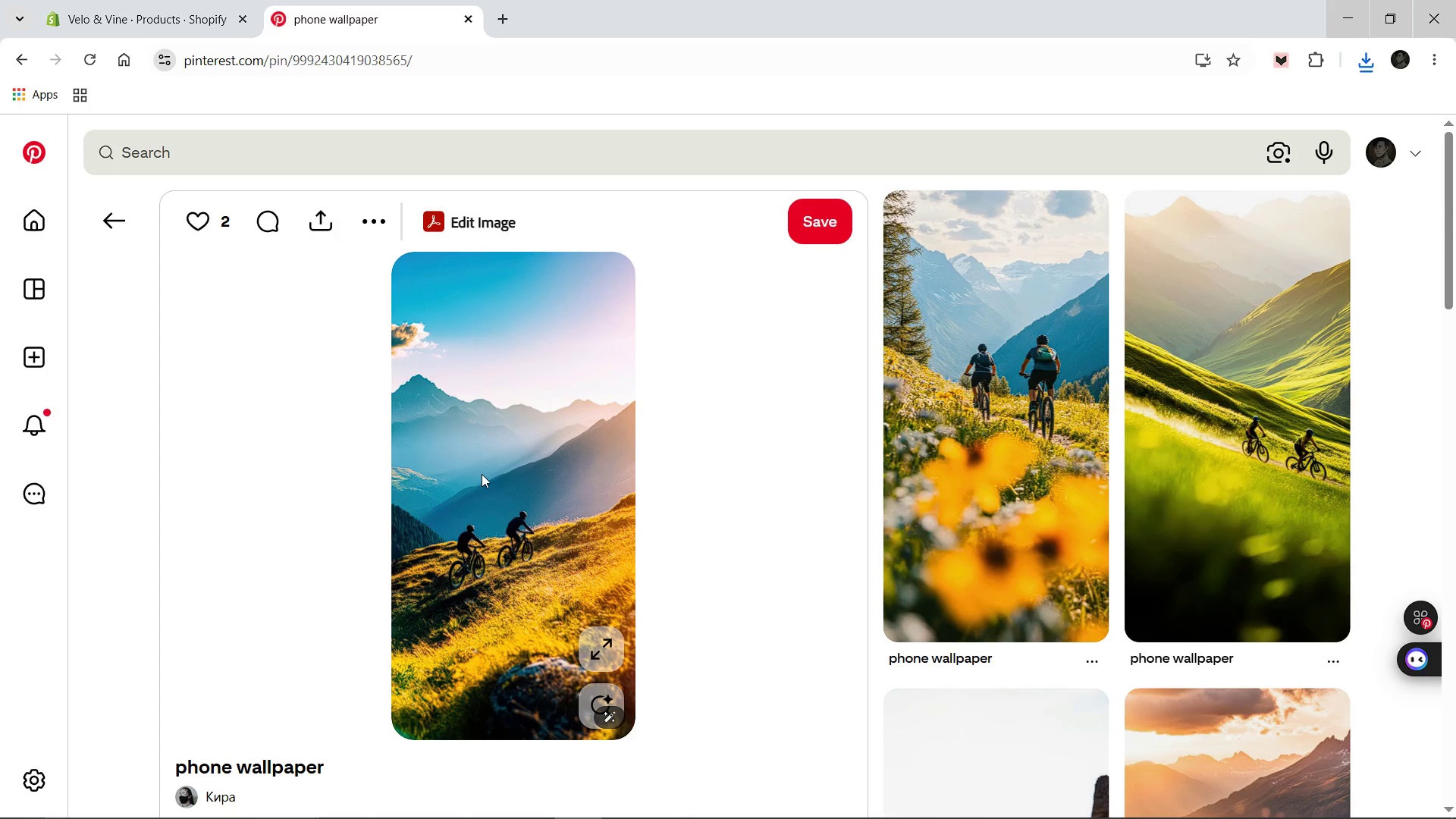 
wait(5.8)
 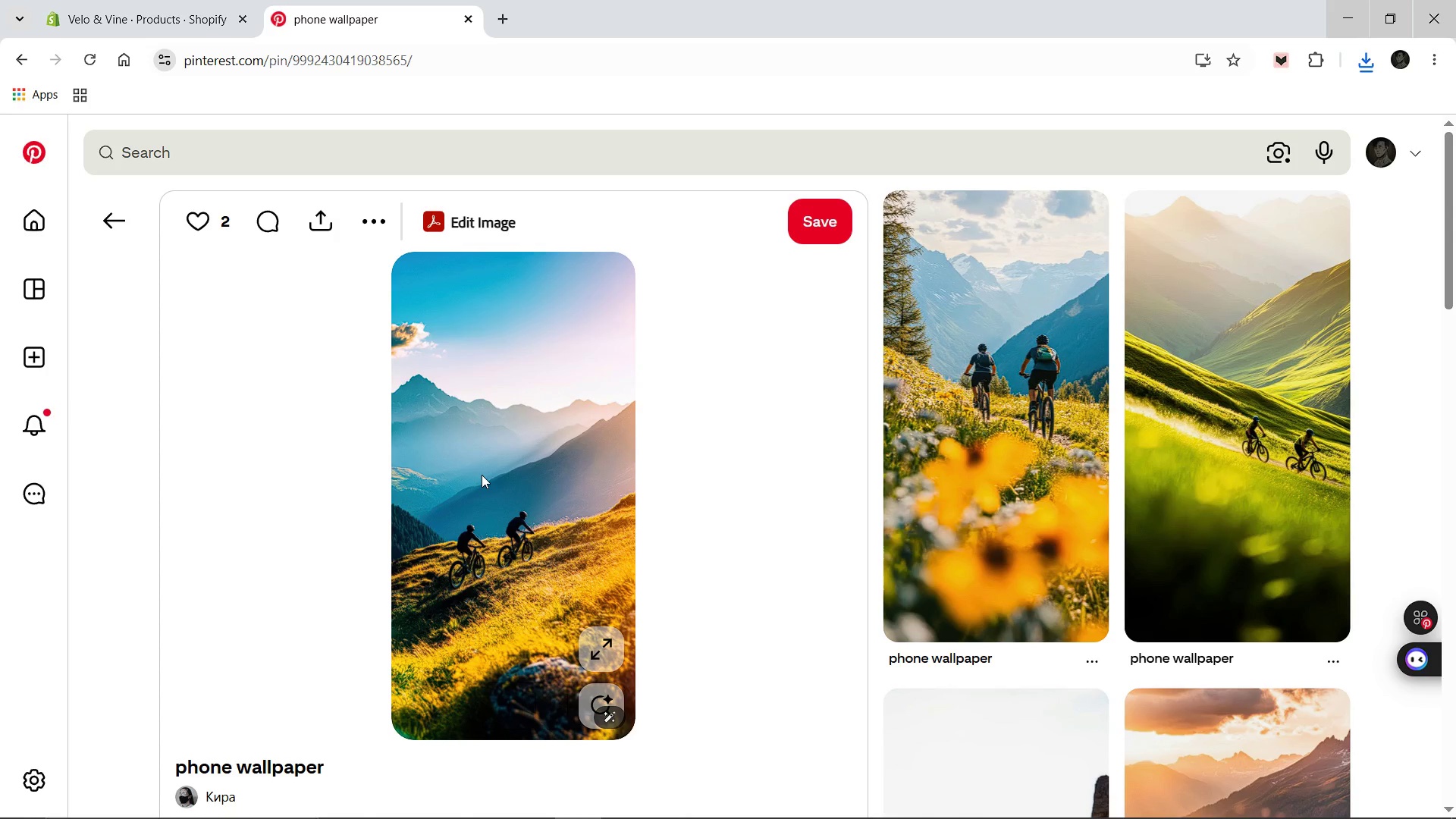 
left_click([1237, 408])
 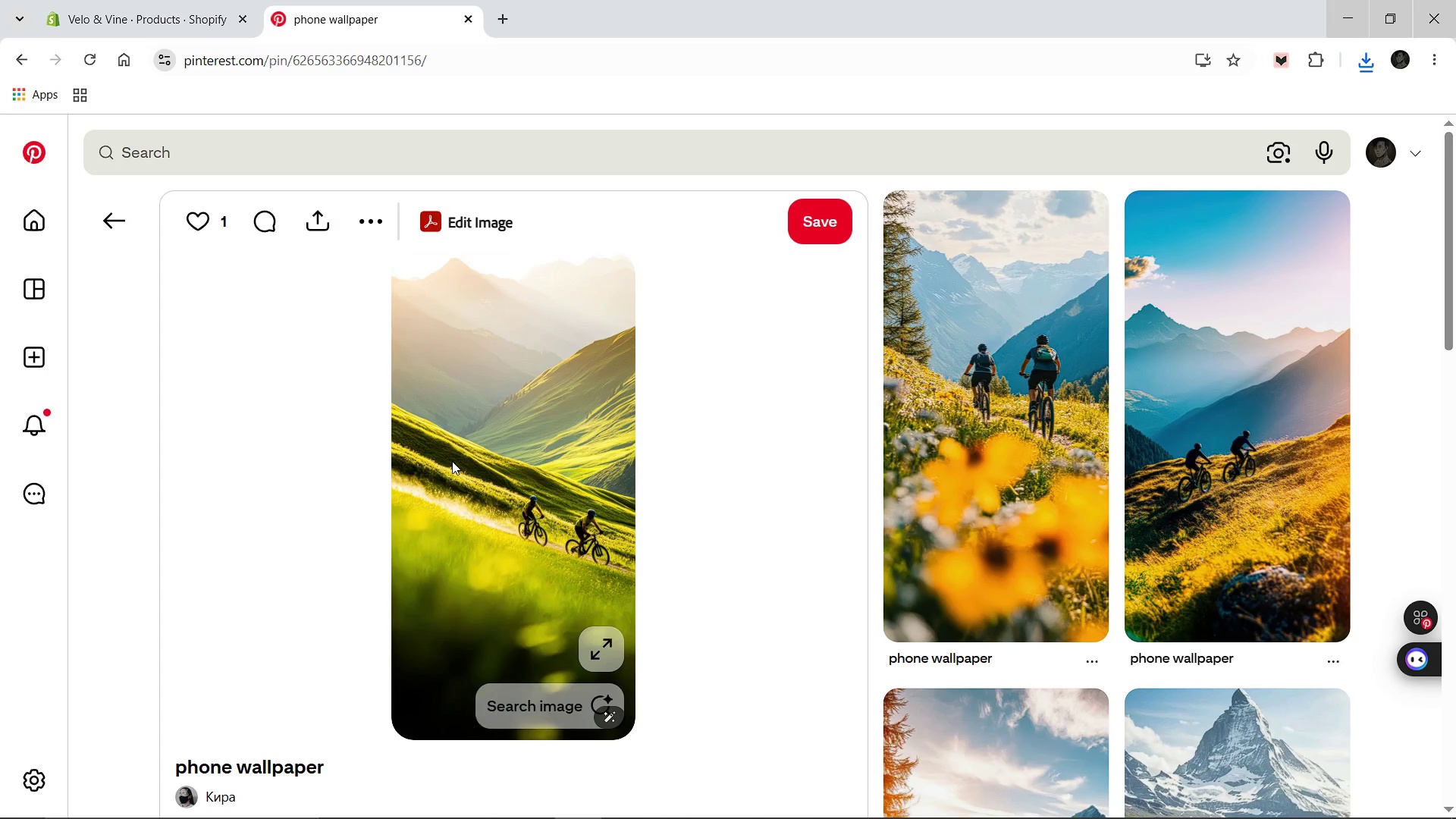 
right_click([452, 461])
 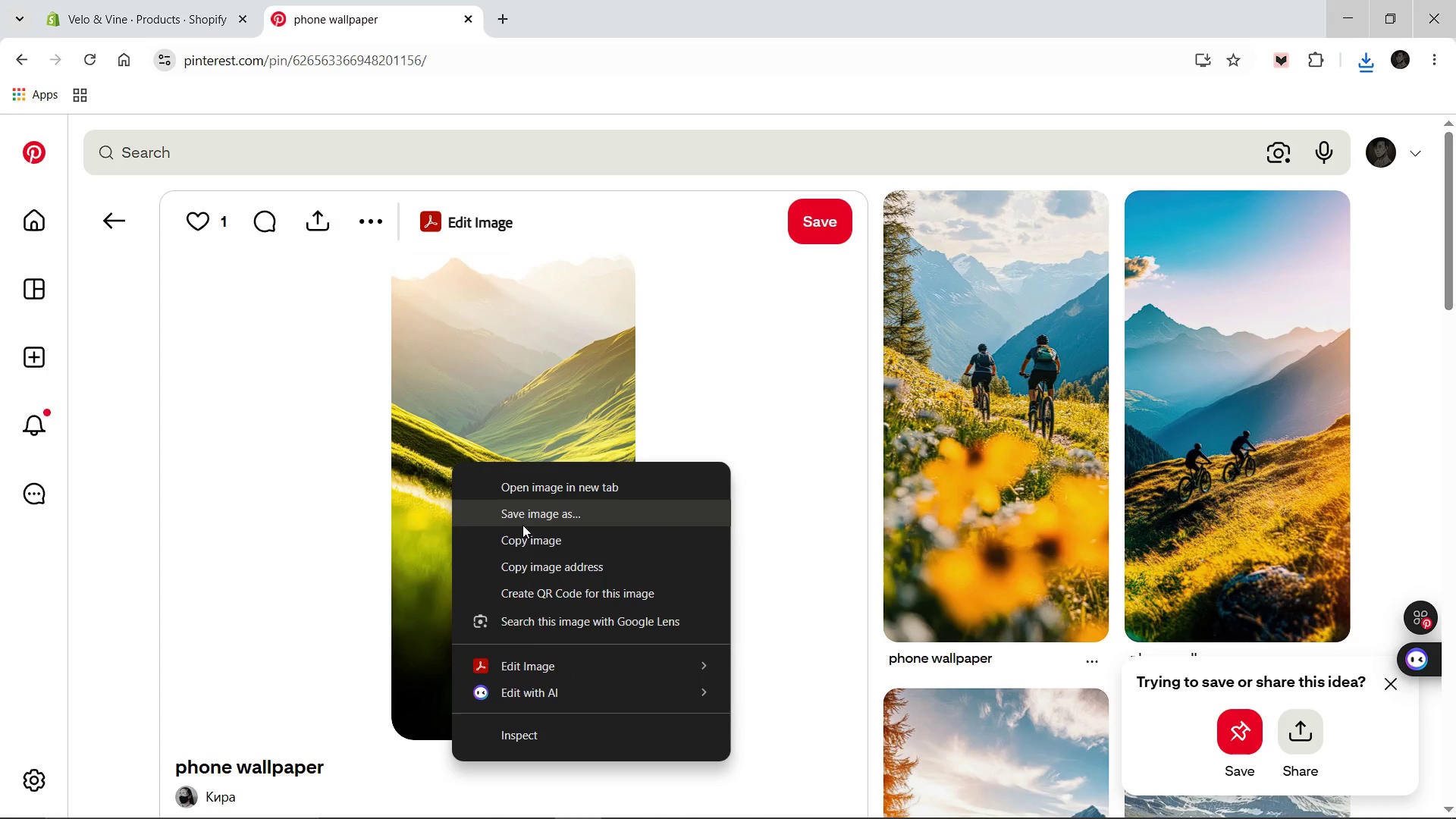 
left_click([524, 518])
 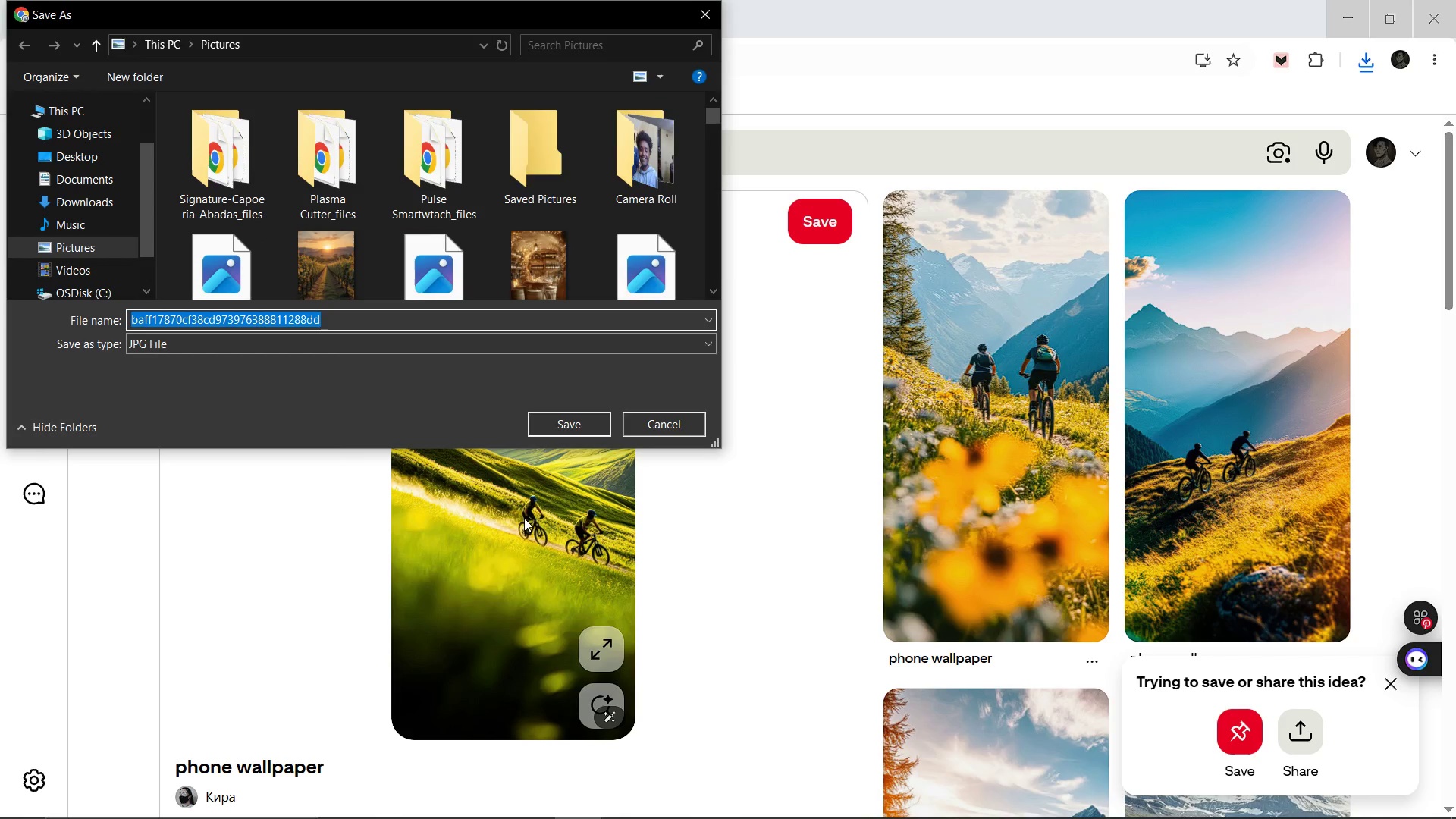 
type(Syrah=Summit=Sprint)
 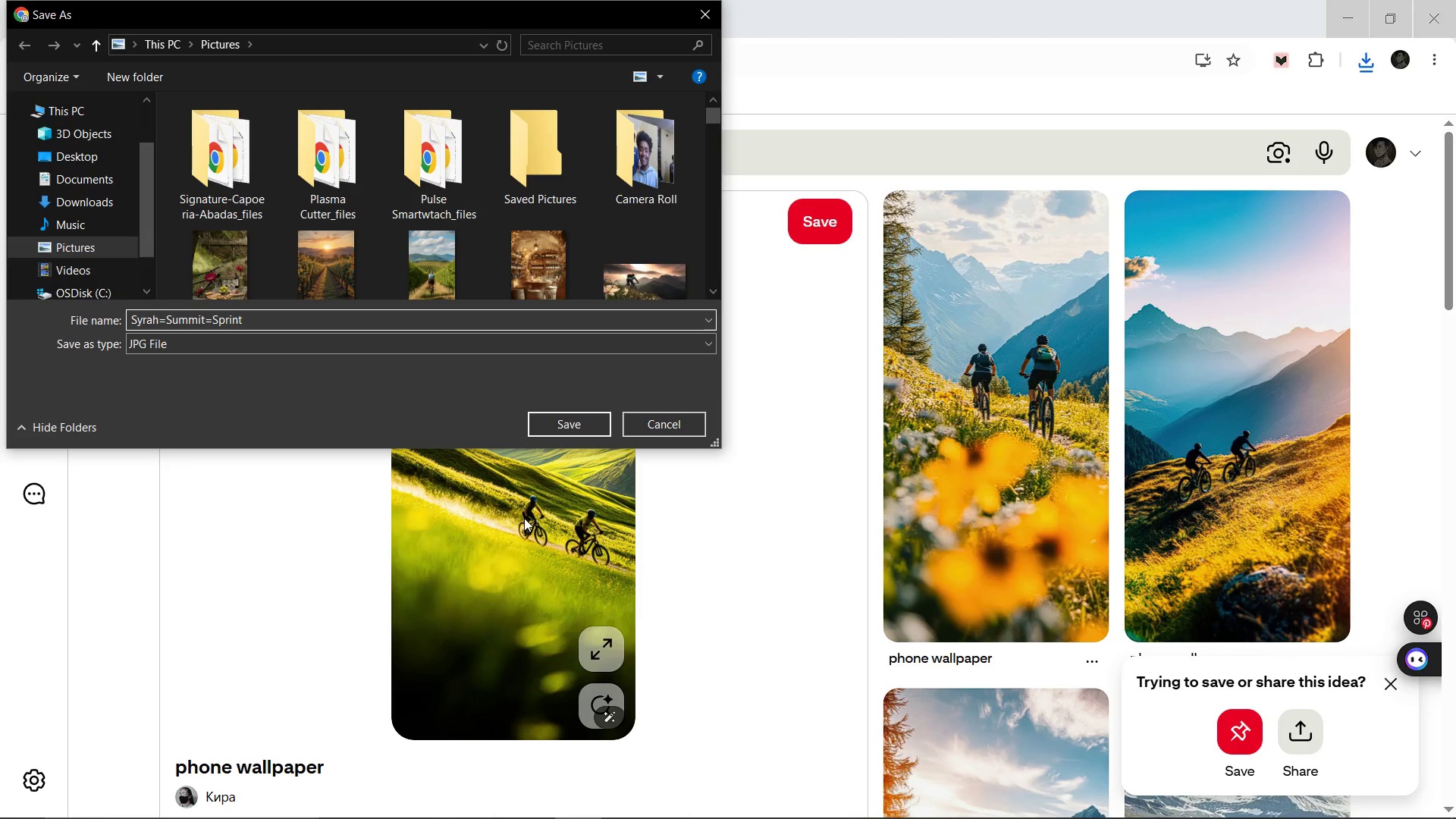 
hold_key(key=ArrowLeft, duration=0.58)
 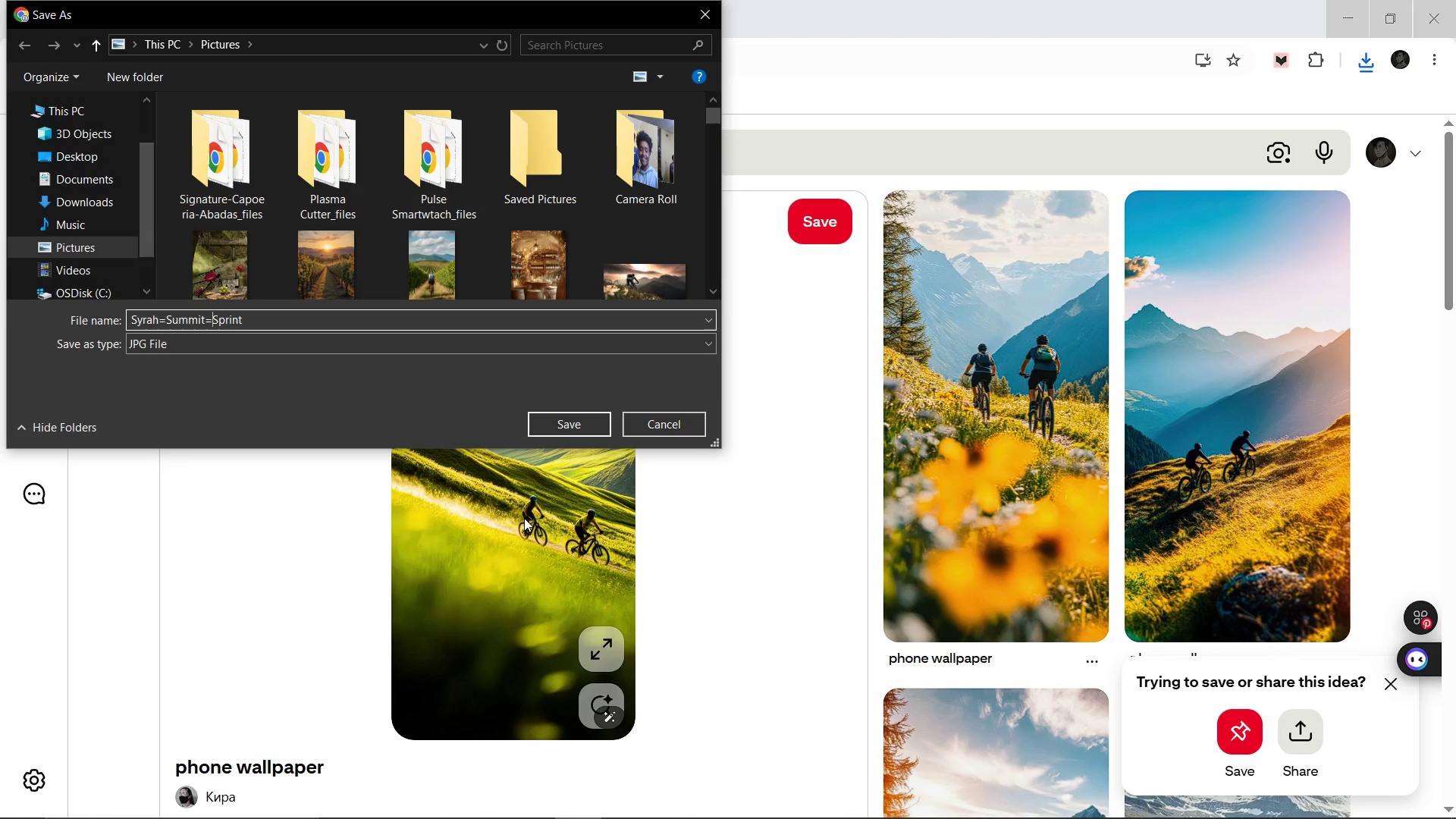 
hold_key(key=ArrowLeft, duration=0.31)
 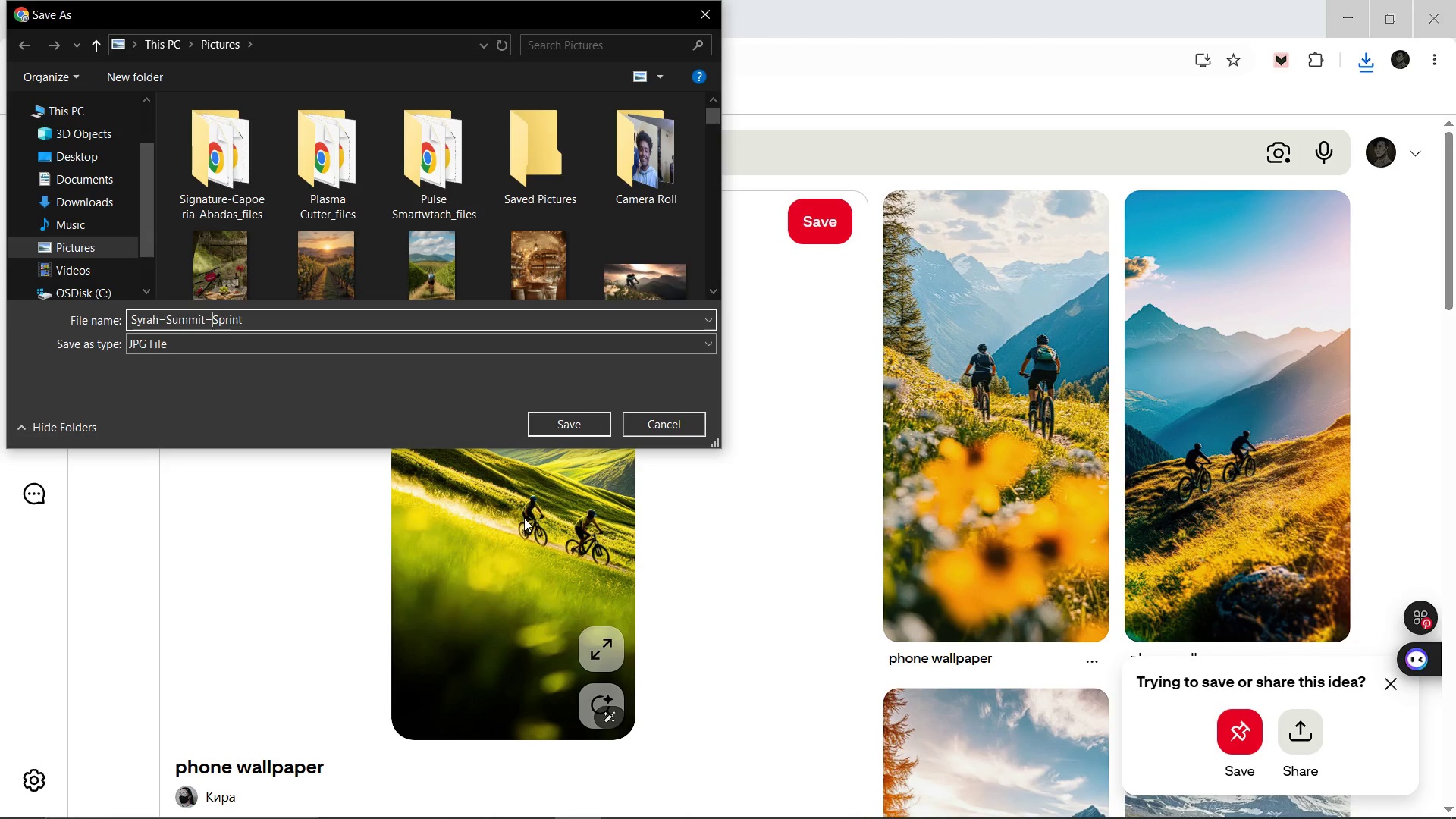 
key(ArrowLeft)
 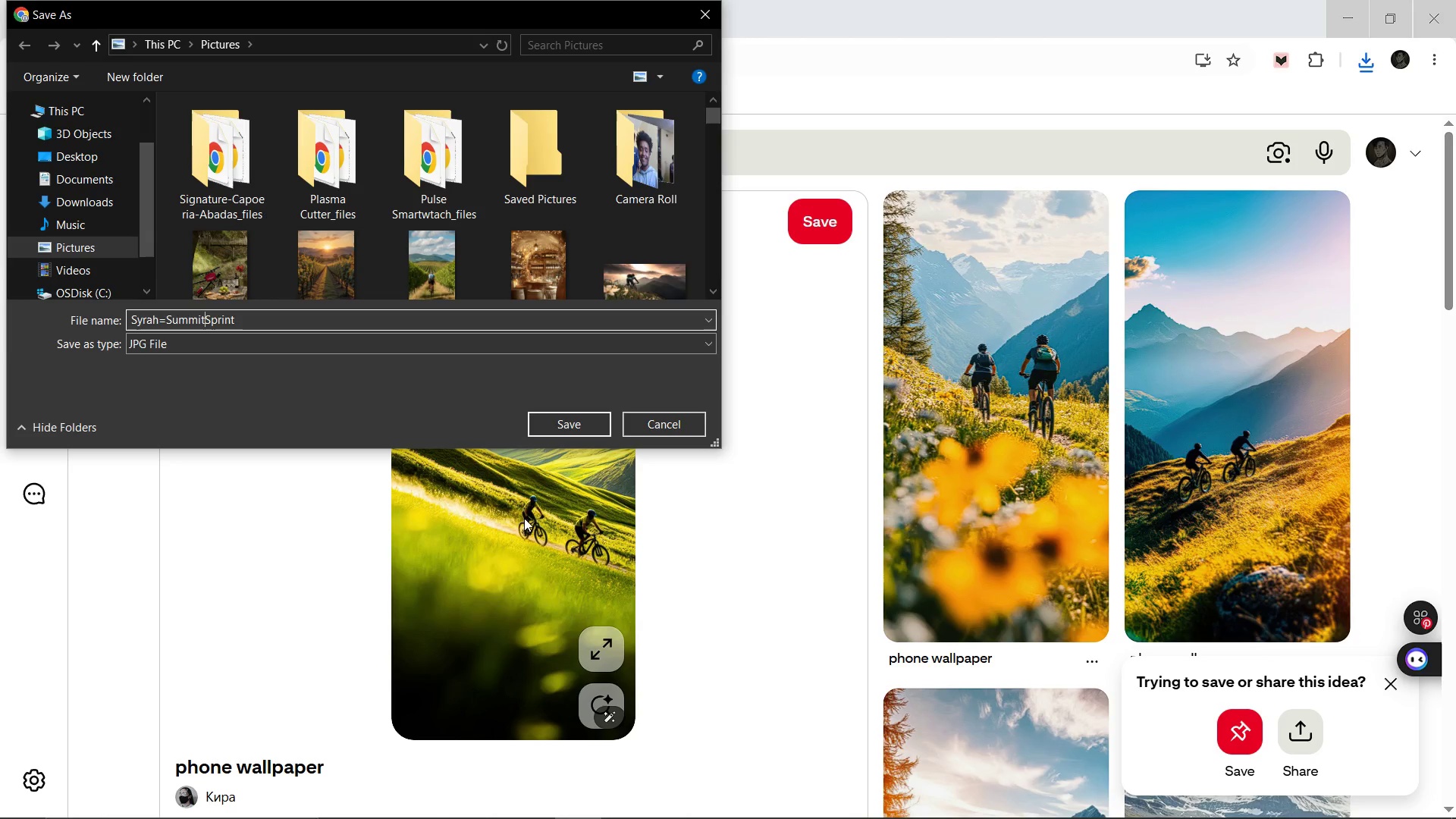 
key(Backspace)
 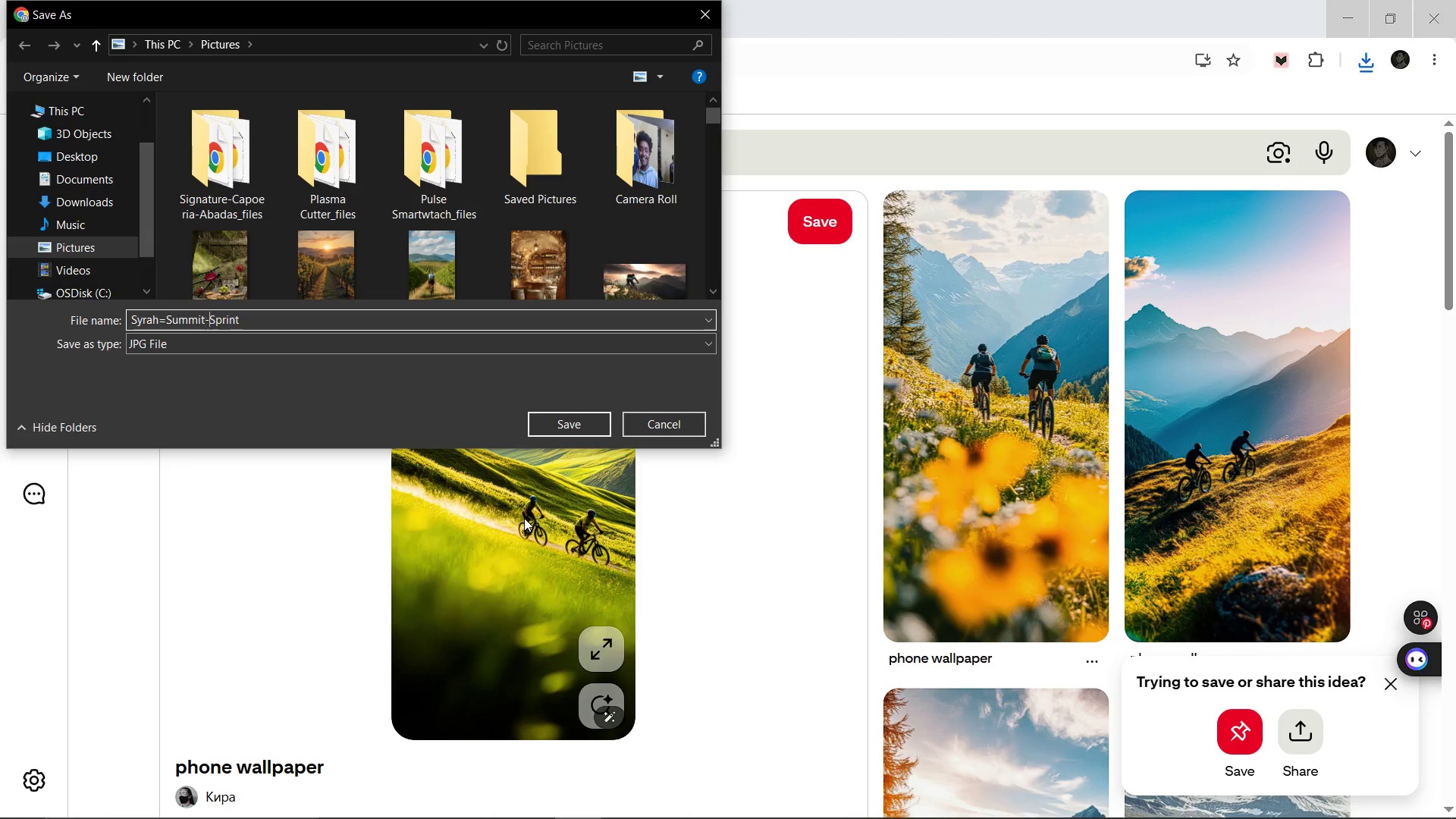 
key(Minus)
 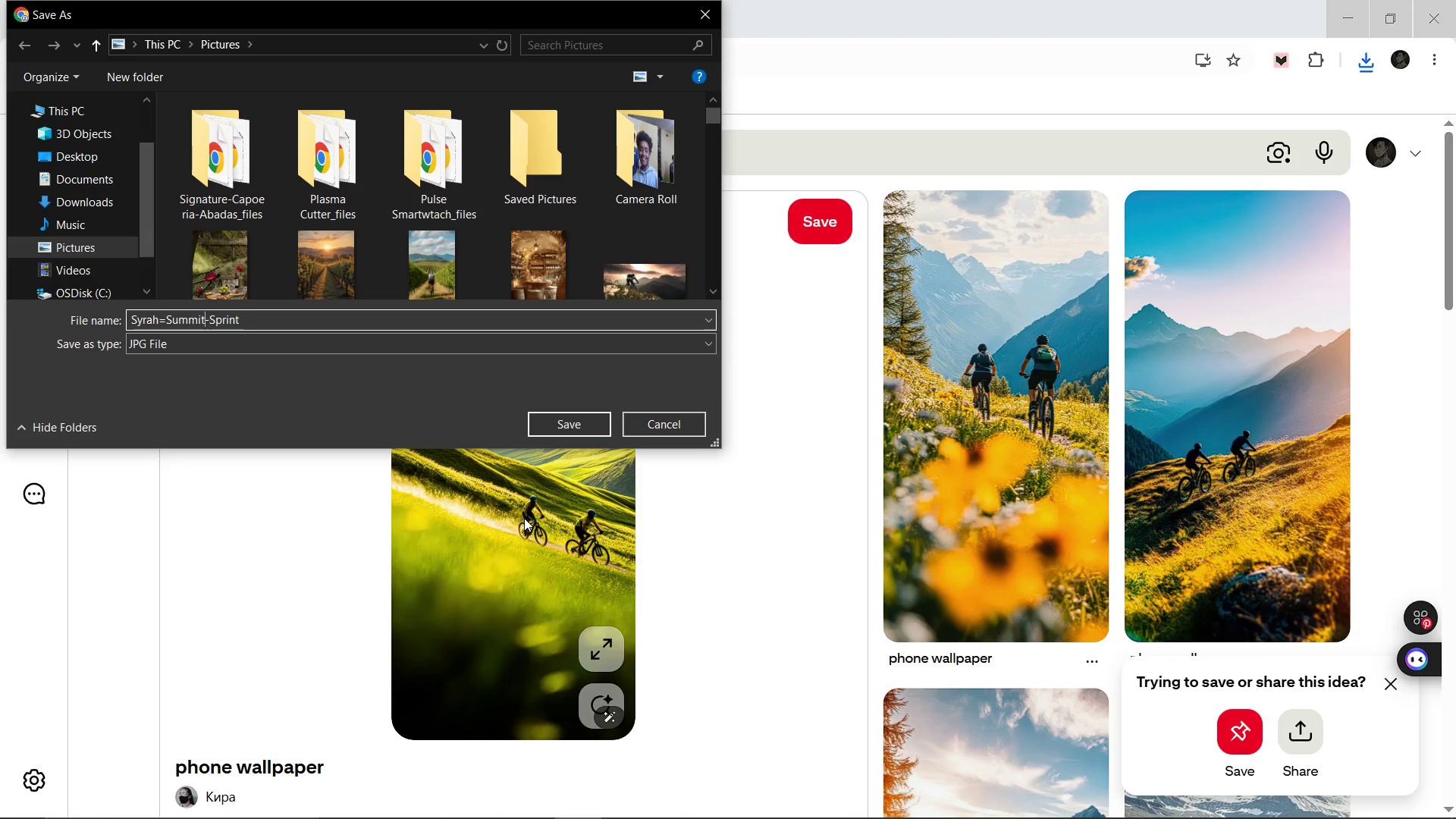 
hold_key(key=ArrowLeft, duration=0.64)
 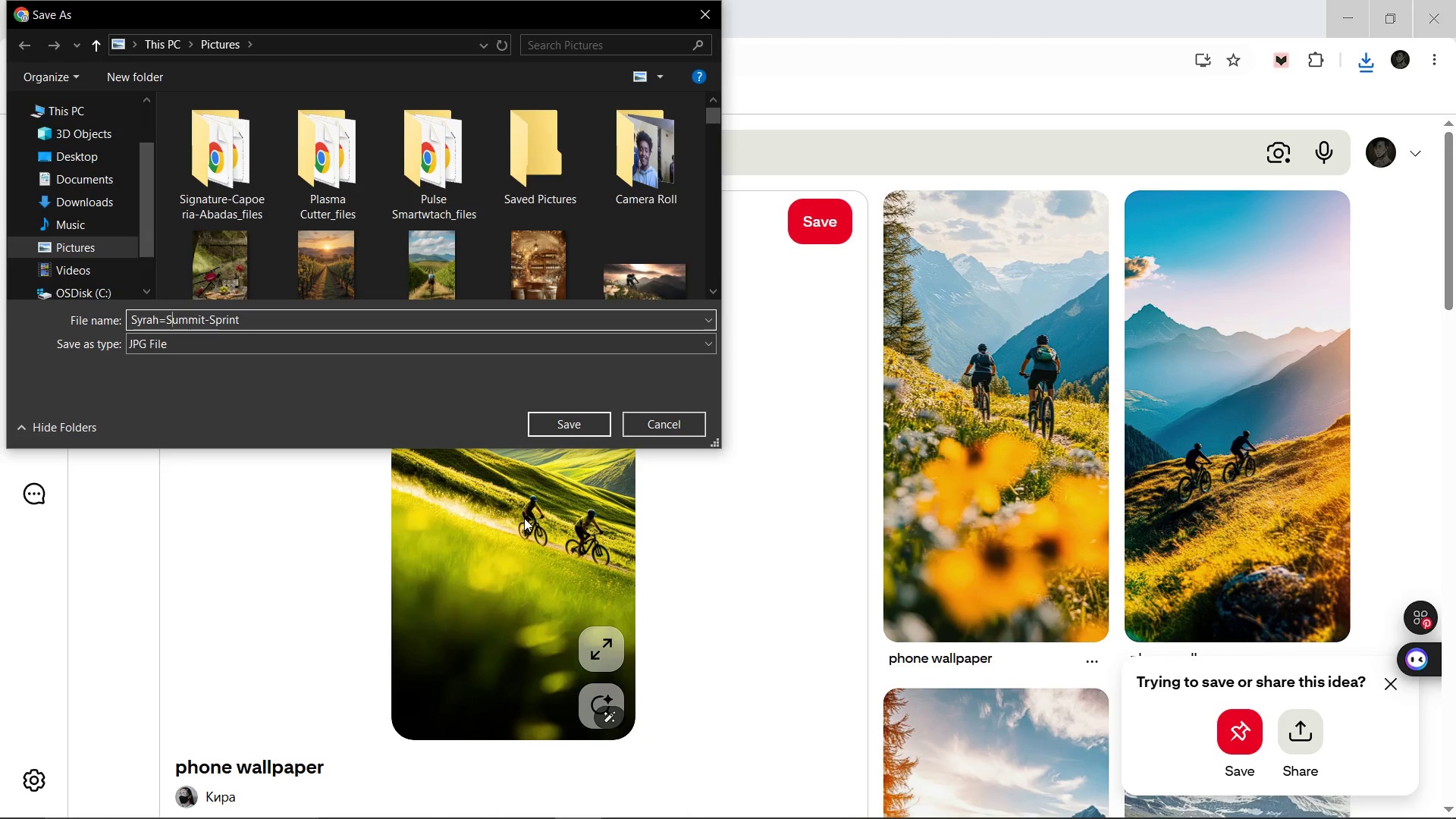 
key(ArrowLeft)
 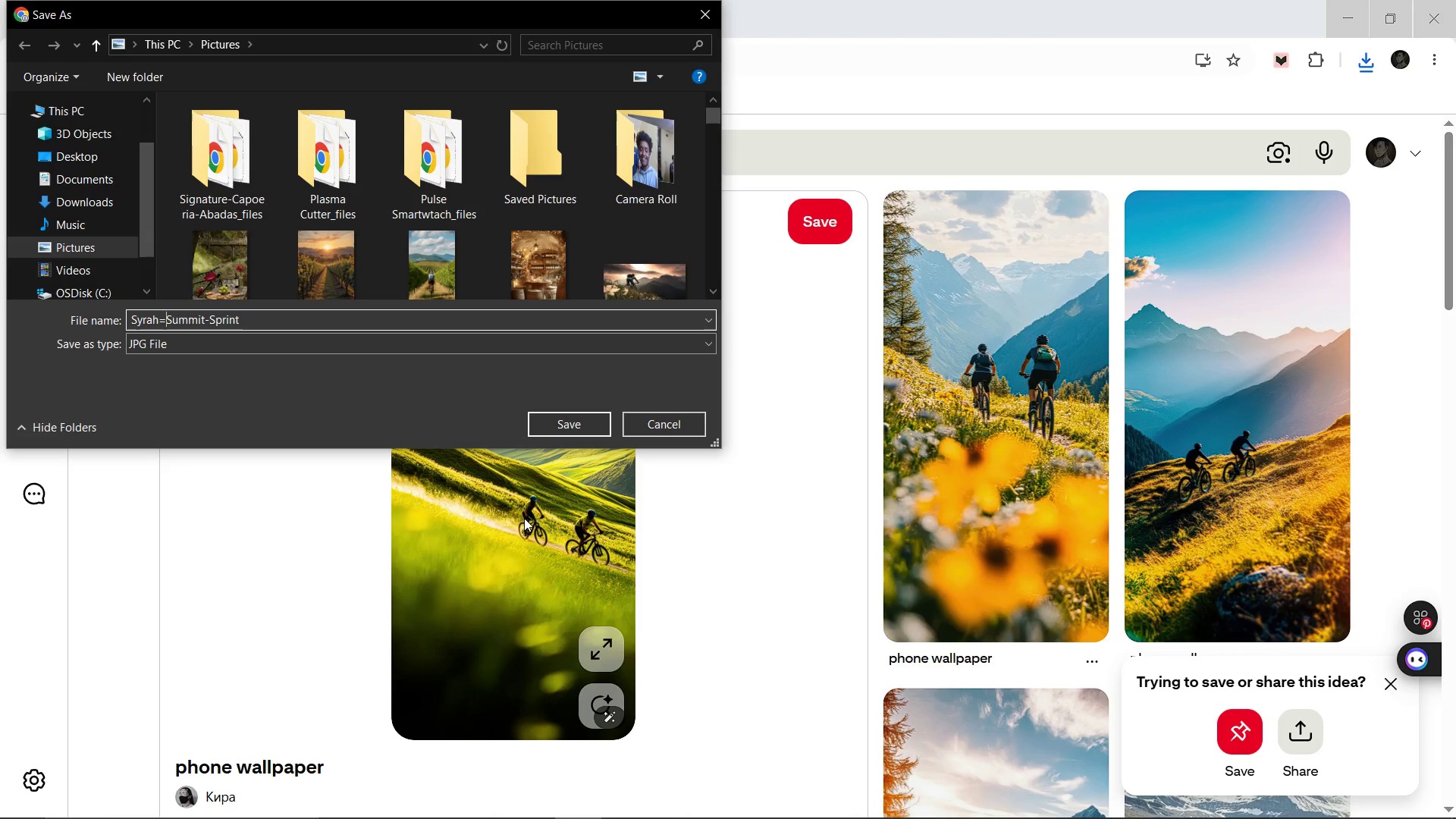 
key(ArrowLeft)
 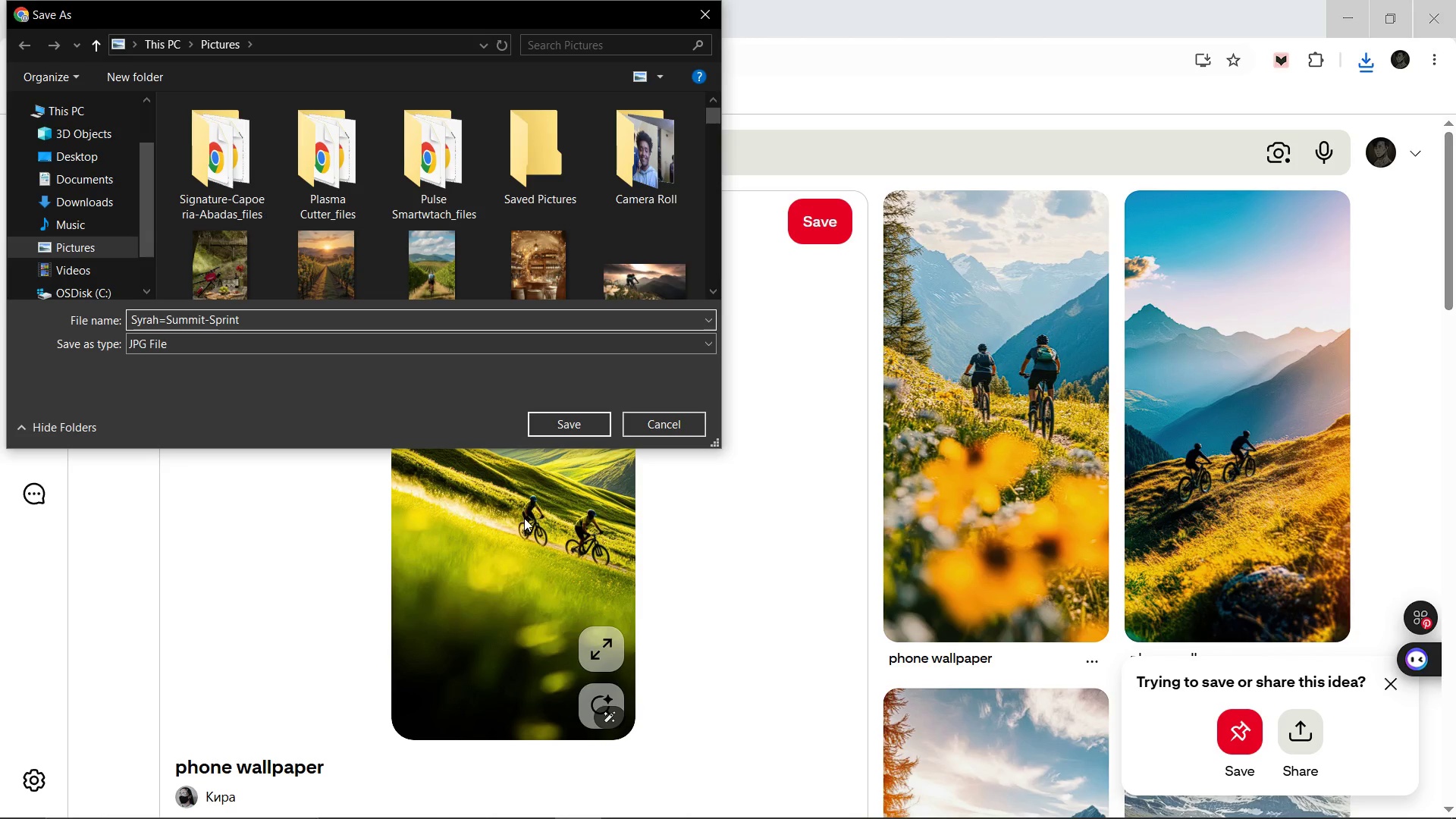 
key(Backspace)
 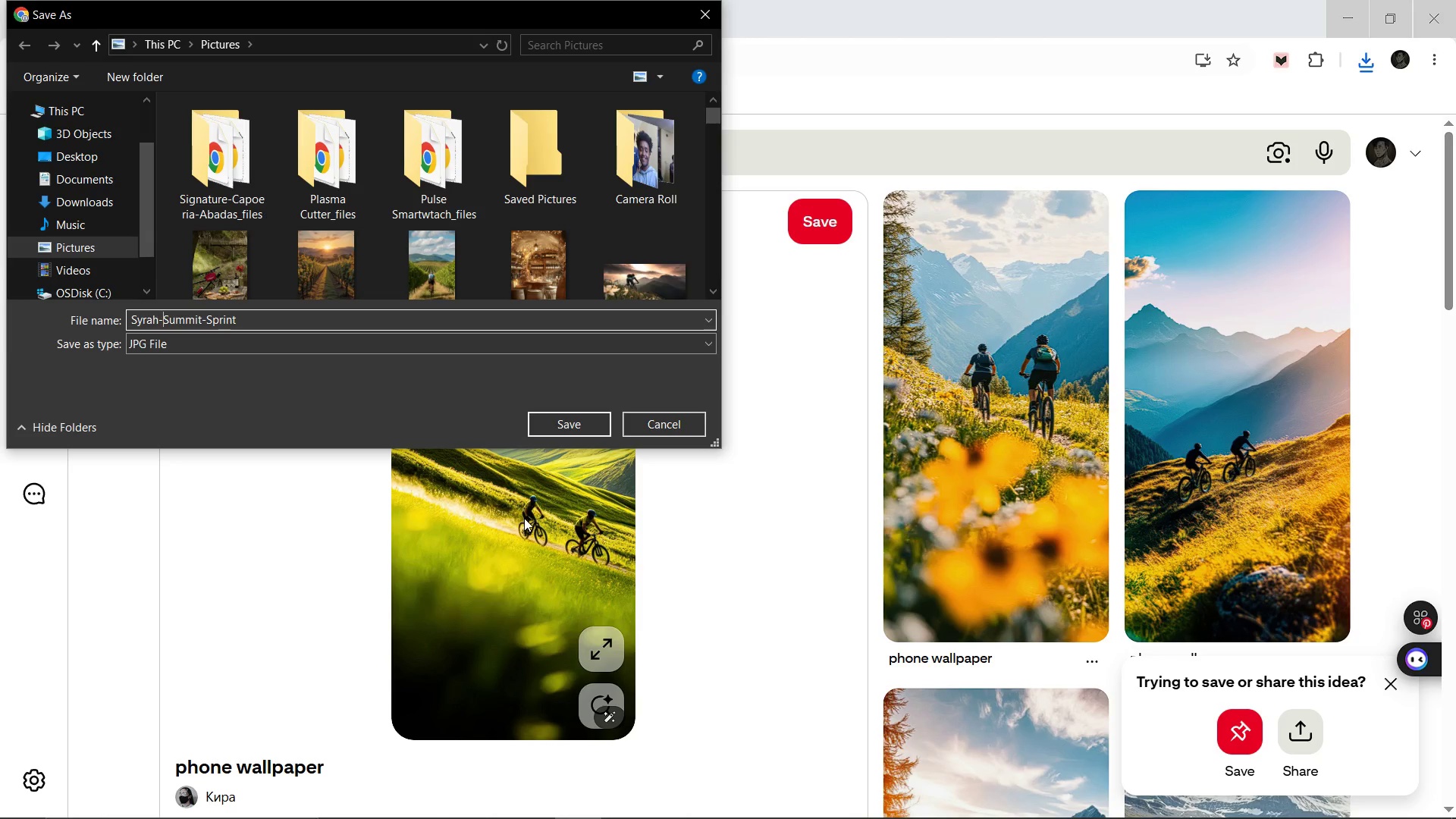 
key(Minus)
 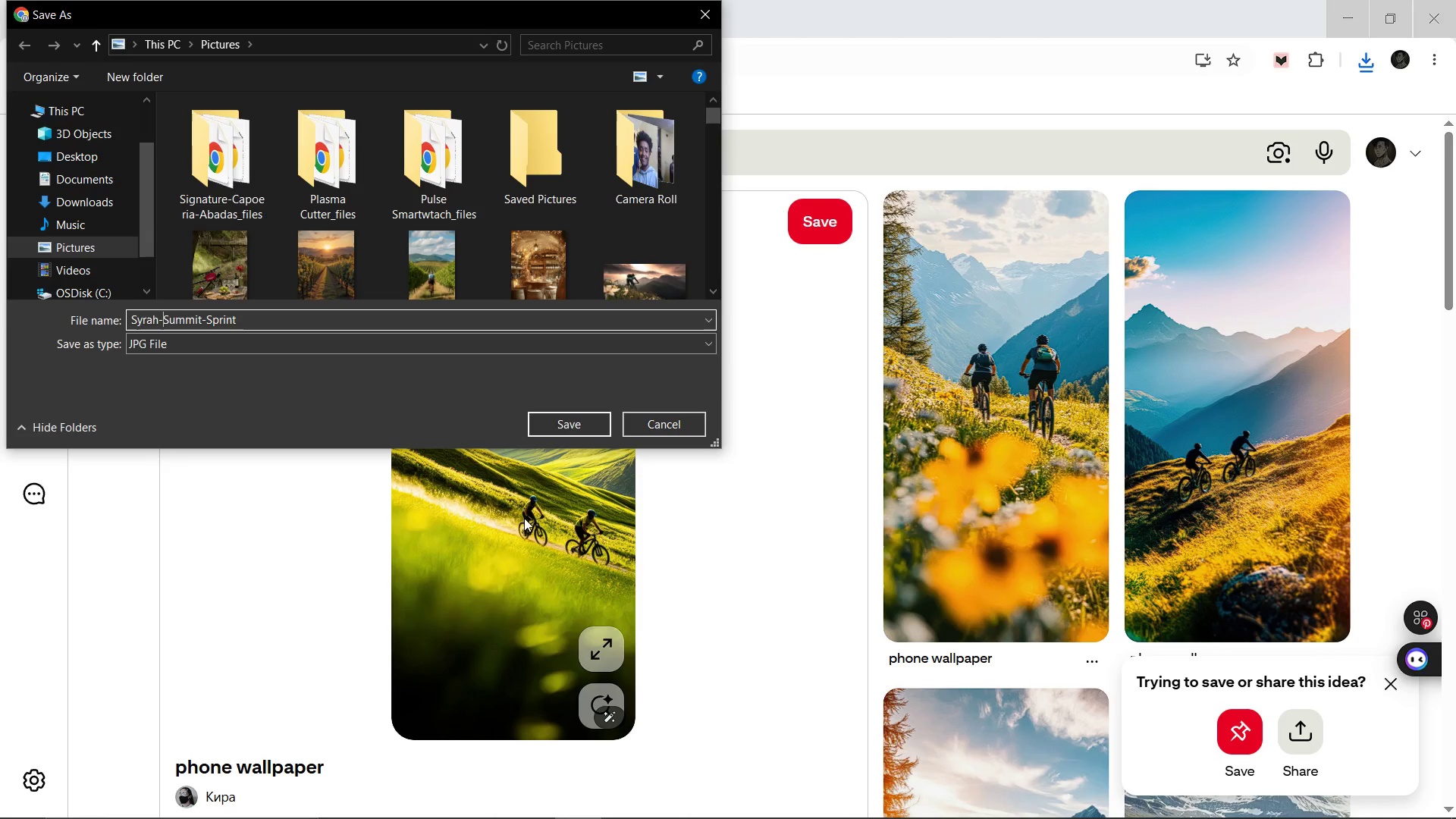 
key(Enter)
 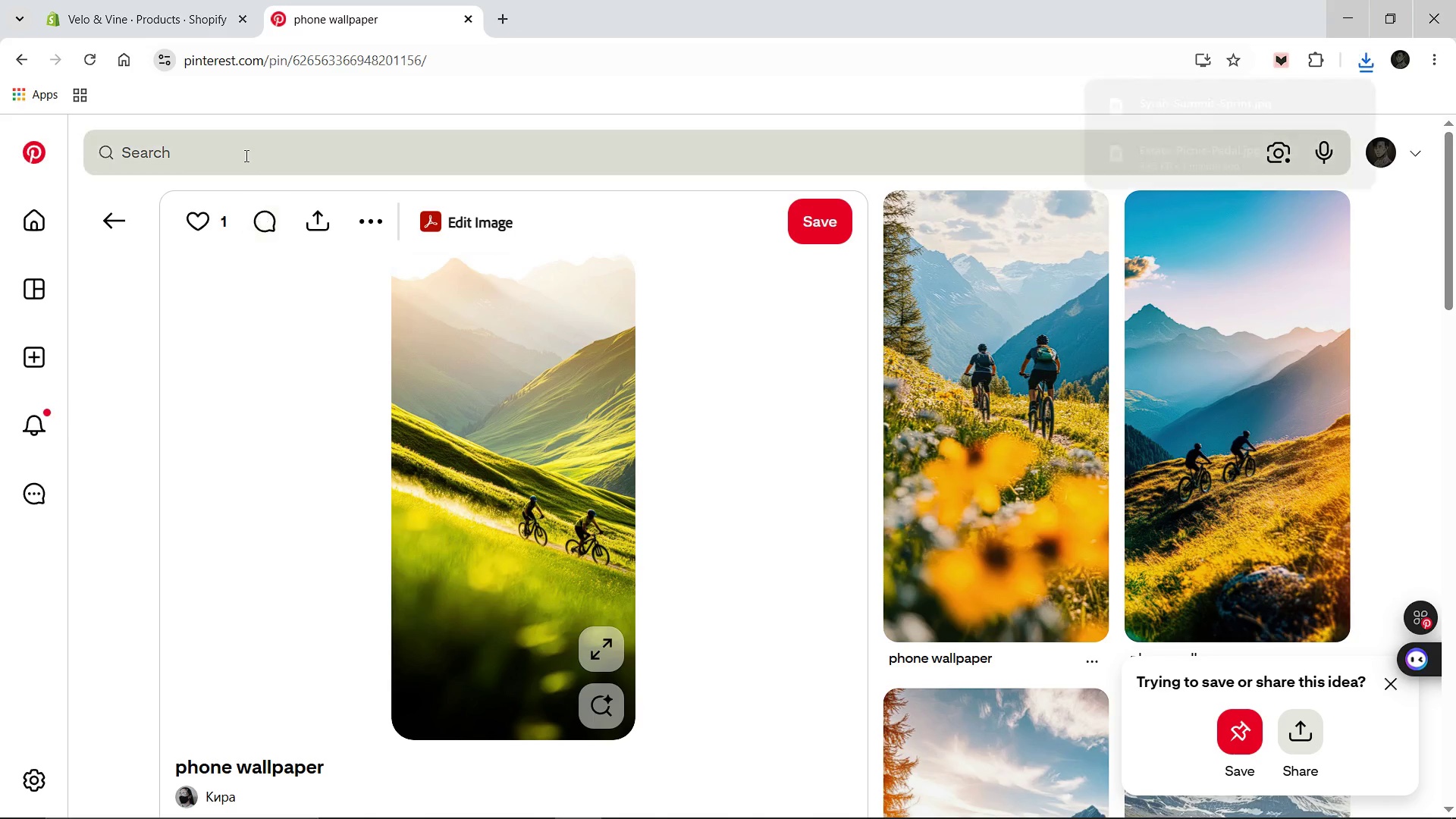 
left_click([245, 155])
 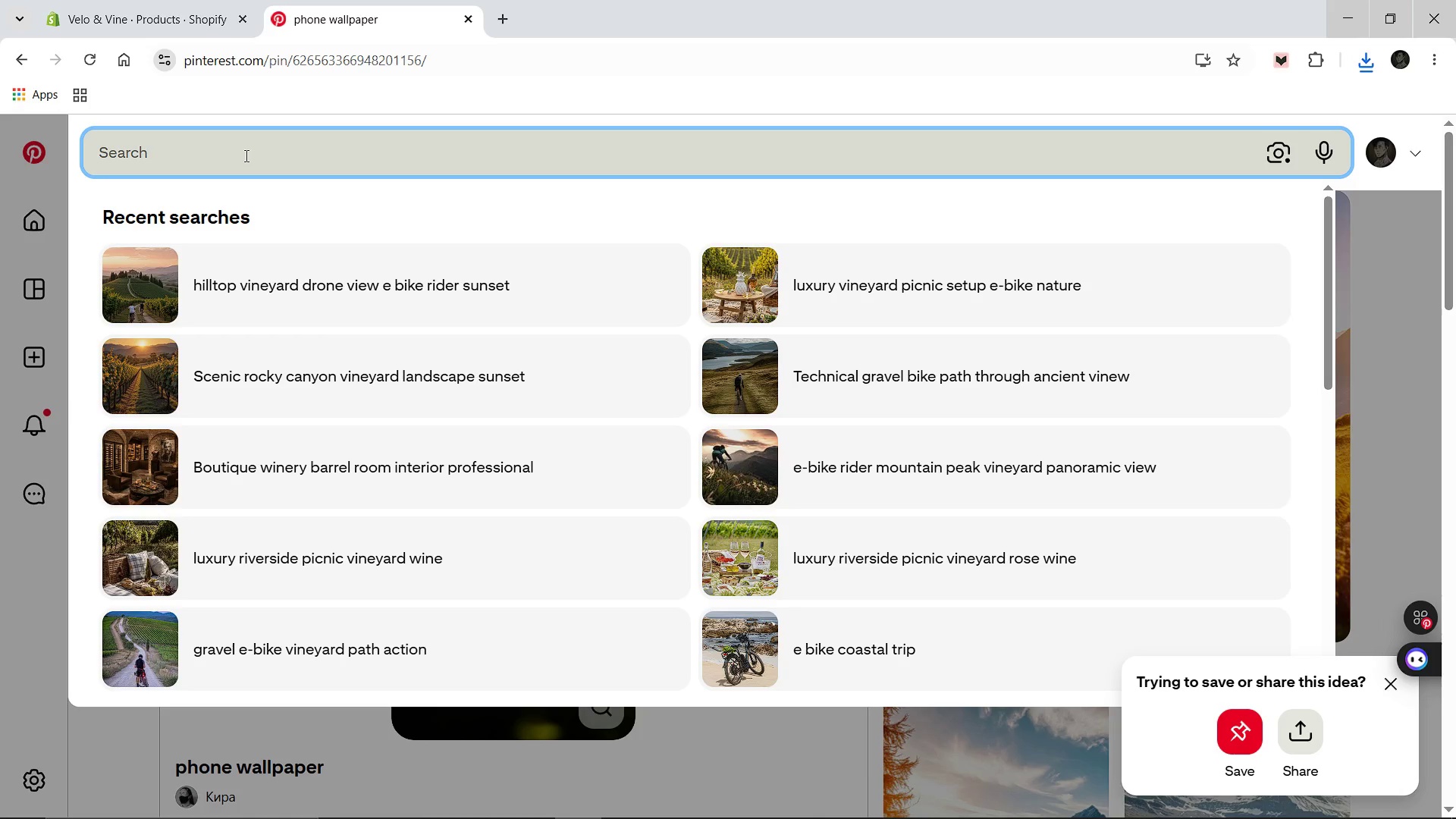 
type(techina)
key(Backspace)
type(cal e bike trail through vineyard rows actio)
key(Backspace)
key(Backspace)
key(Backspace)
key(Backspace)
key(Backspace)
 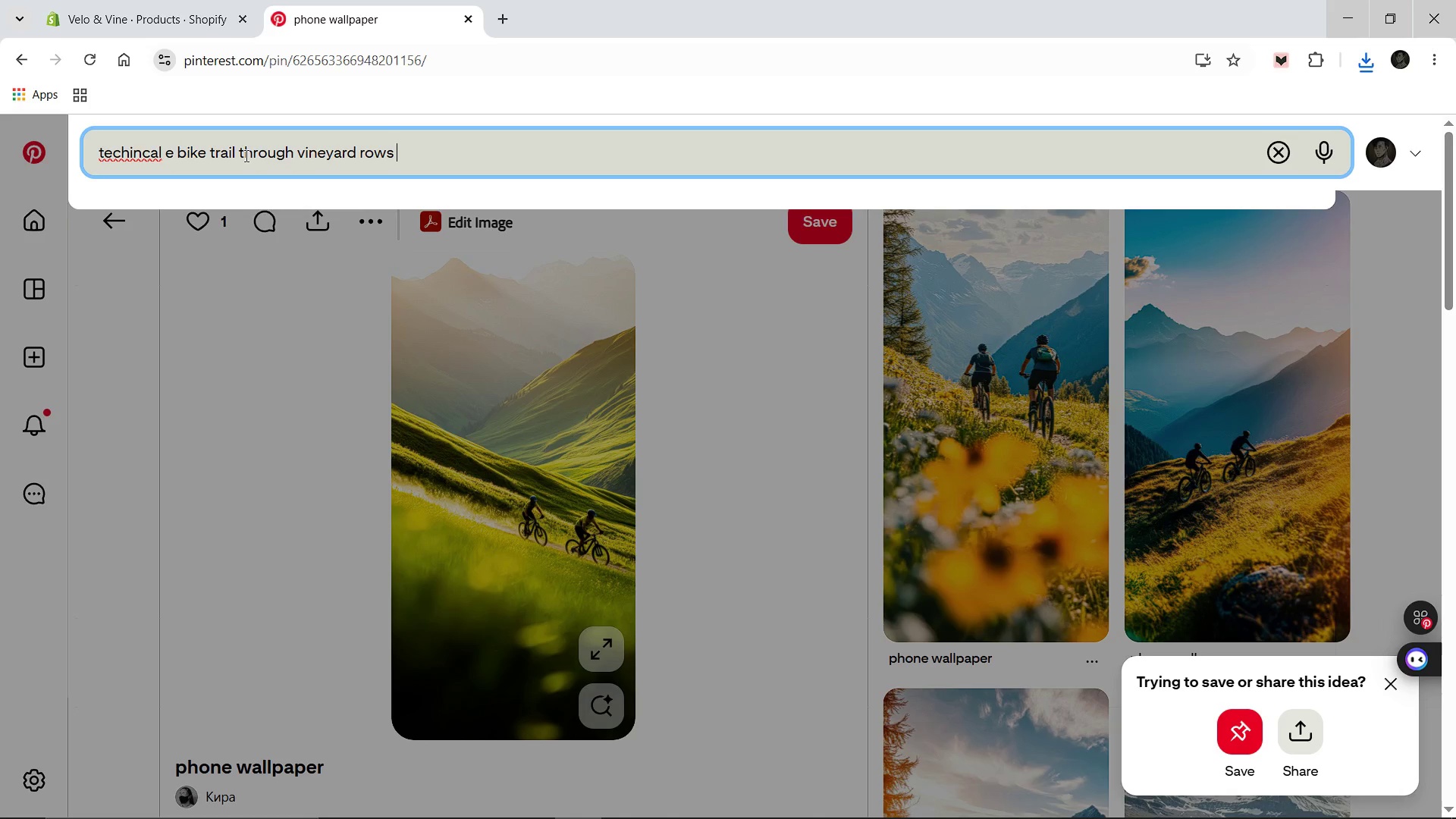 
key(Enter)
 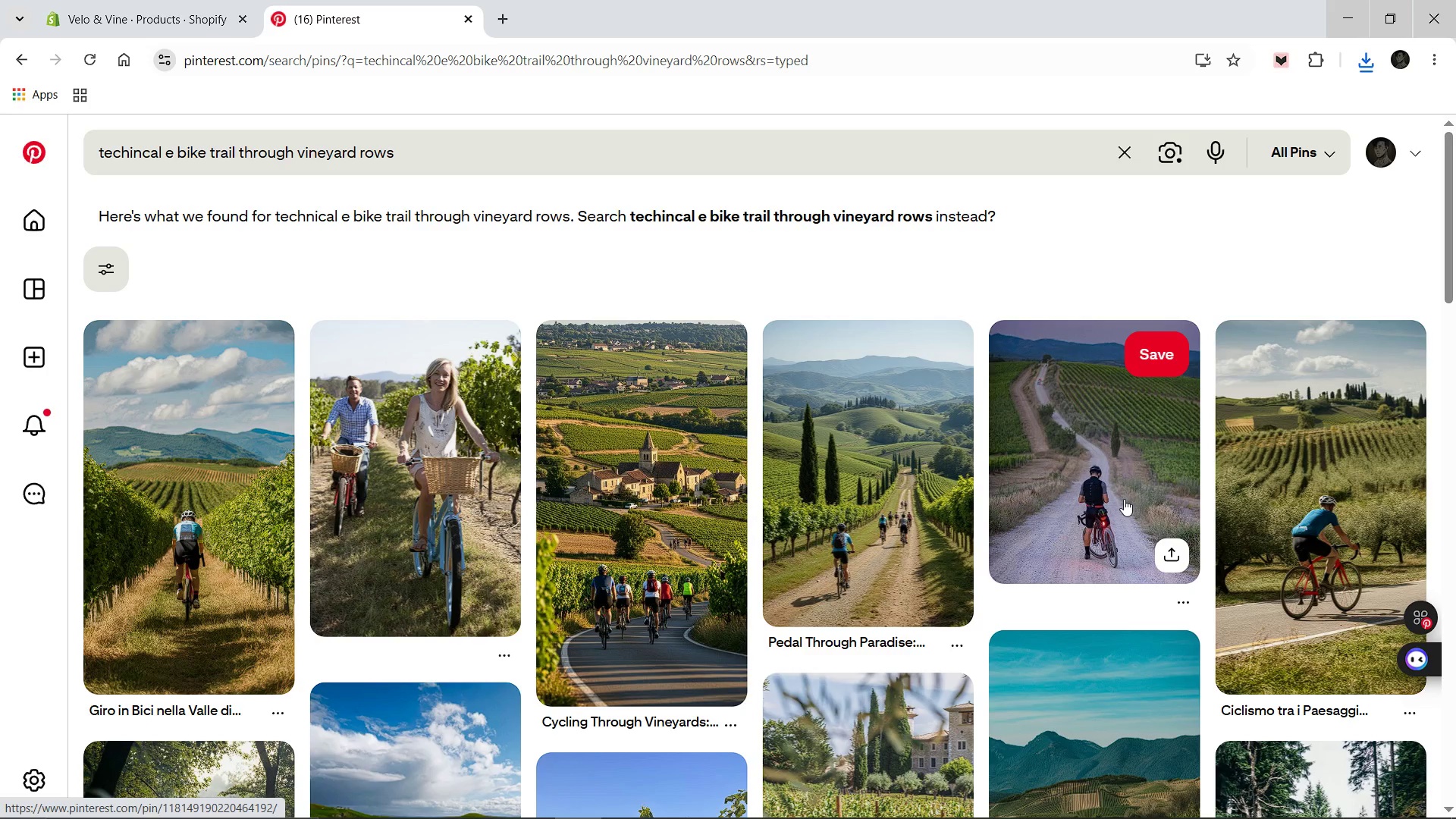 
wait(14.2)
 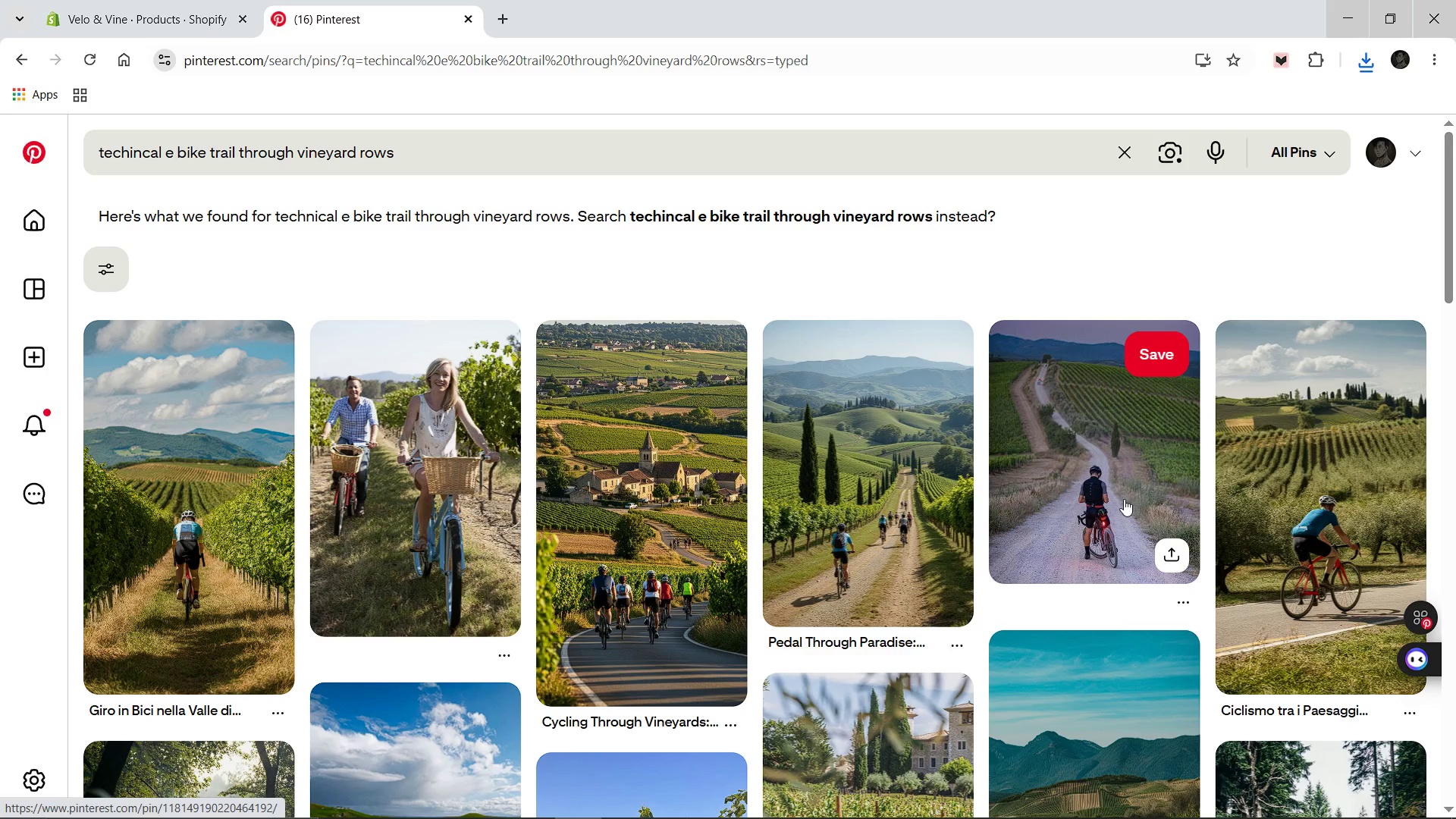 
scroll: coordinate [1124, 499], scroll_direction: down, amount: 9.0
 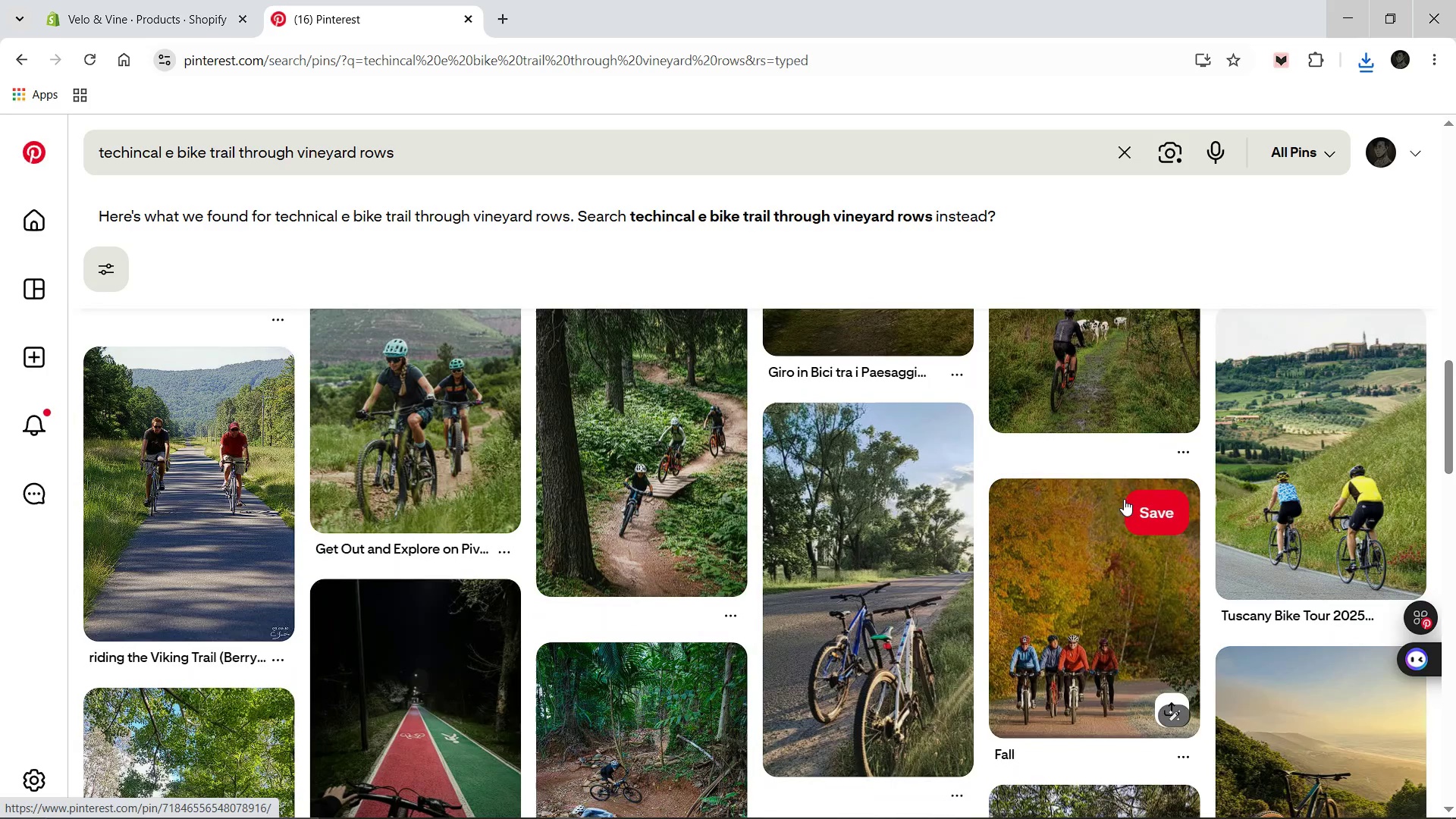 
scroll: coordinate [1123, 499], scroll_direction: up, amount: 2.0
 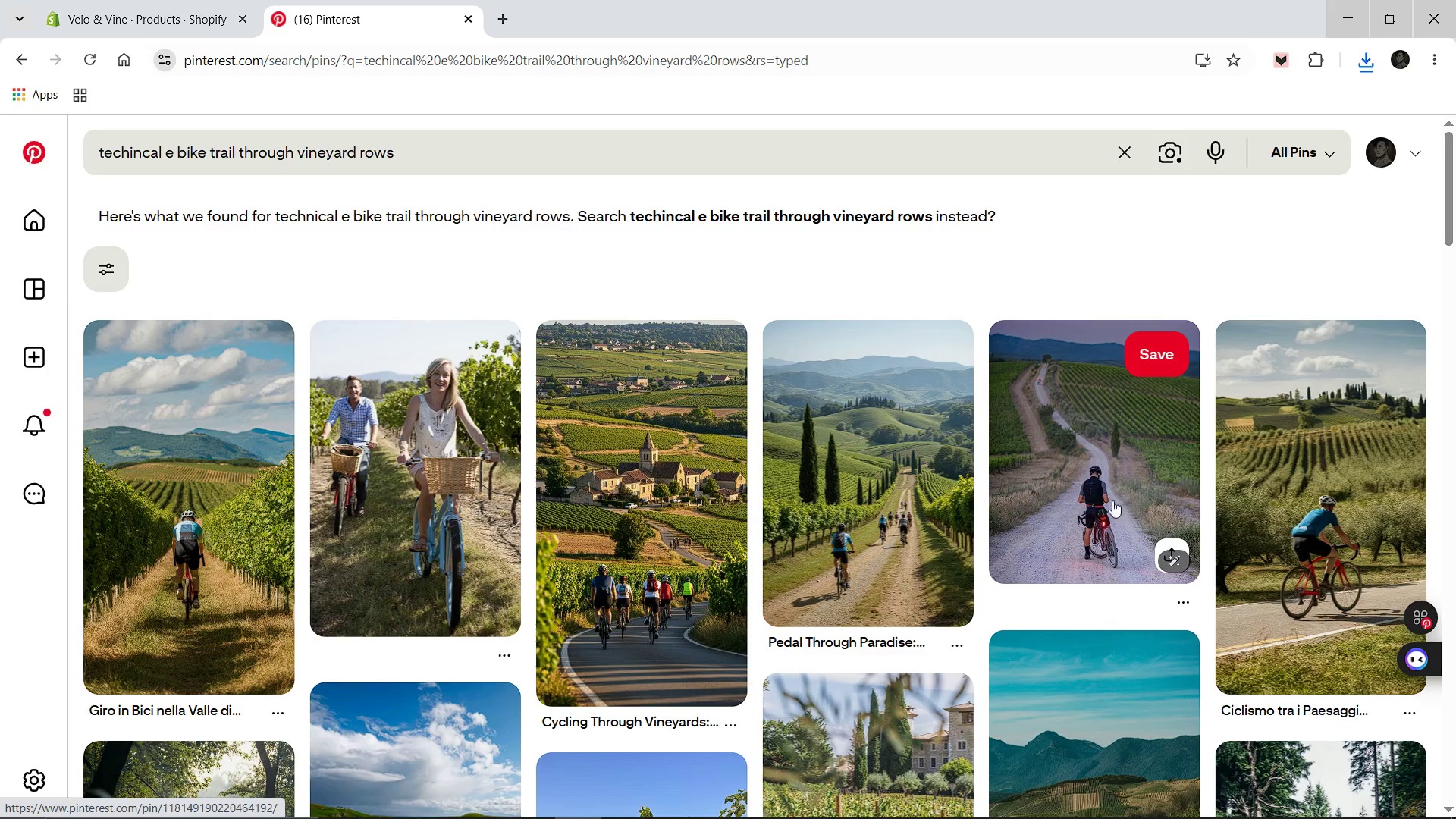 
mouse_move([582, 500])
 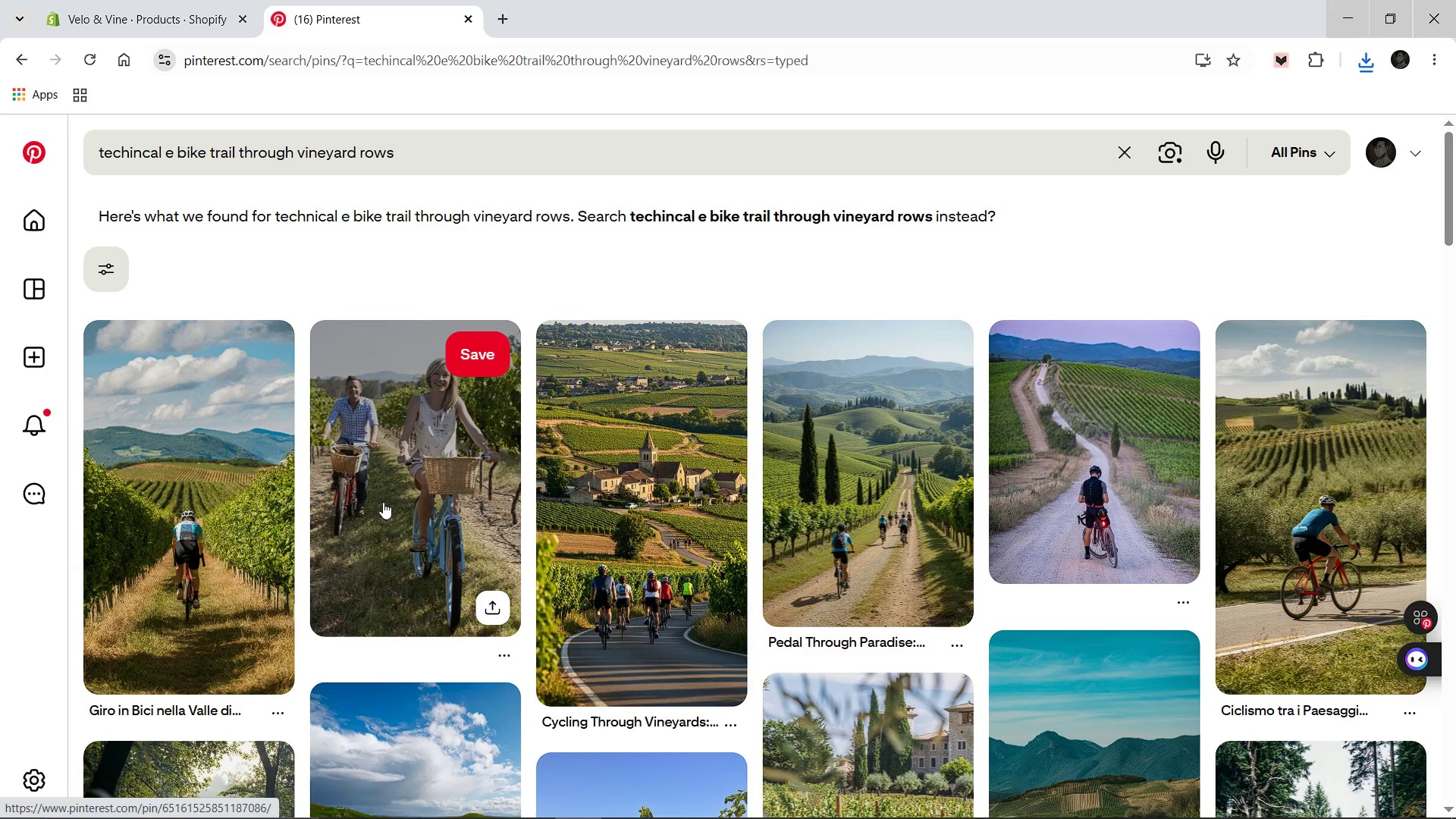 
left_click([383, 502])
 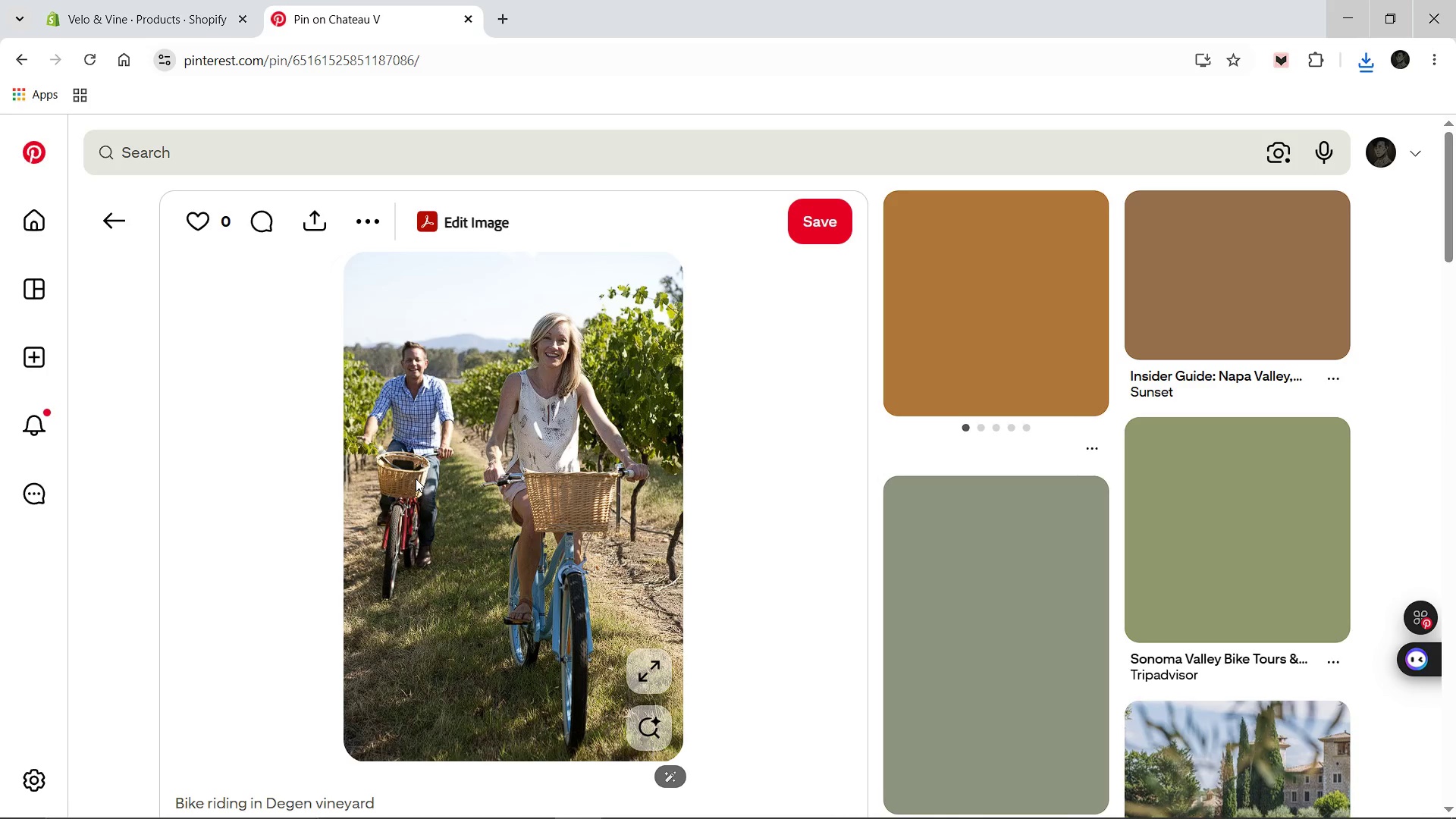 
right_click([416, 479])
 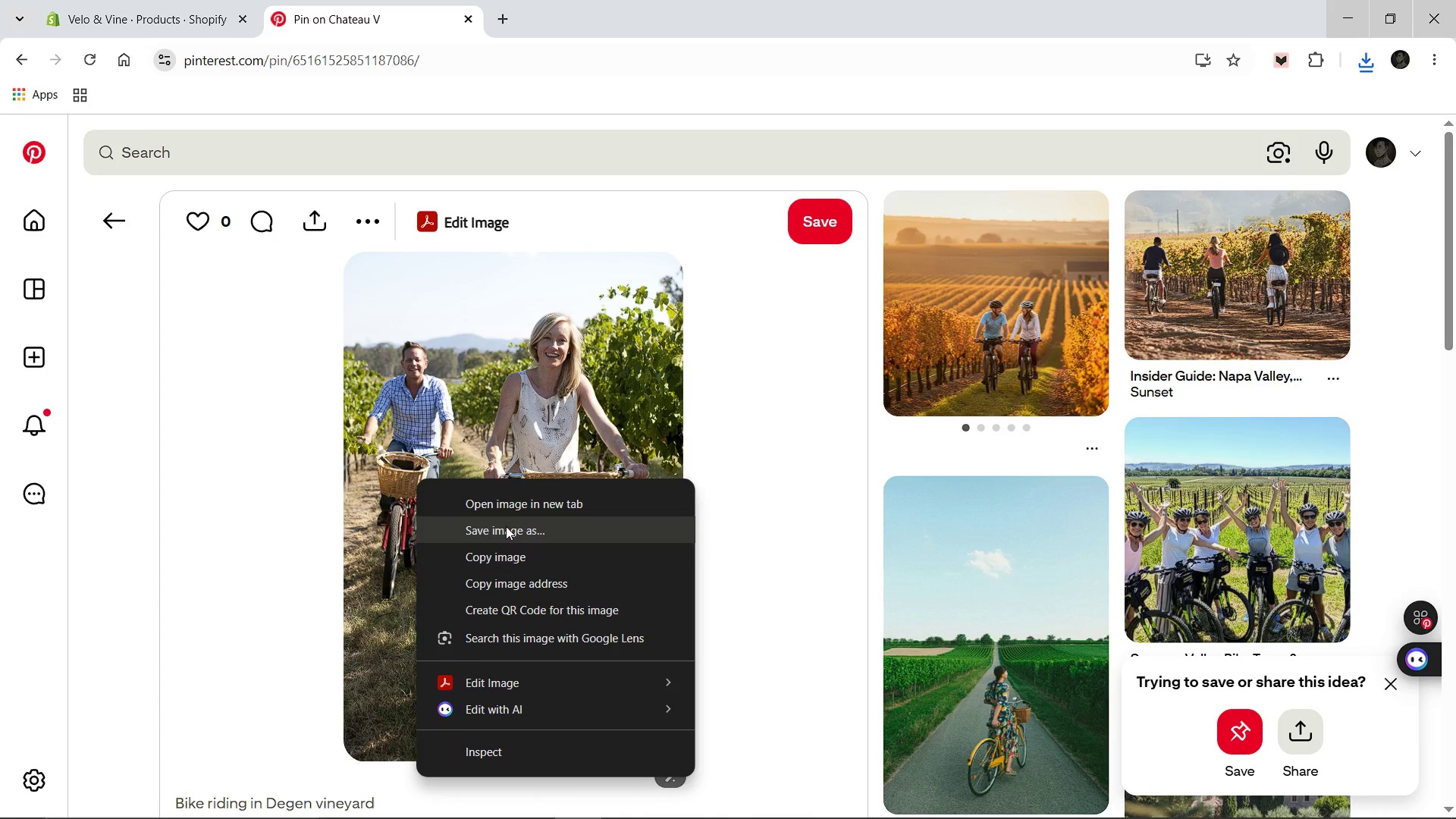 
left_click([506, 526])
 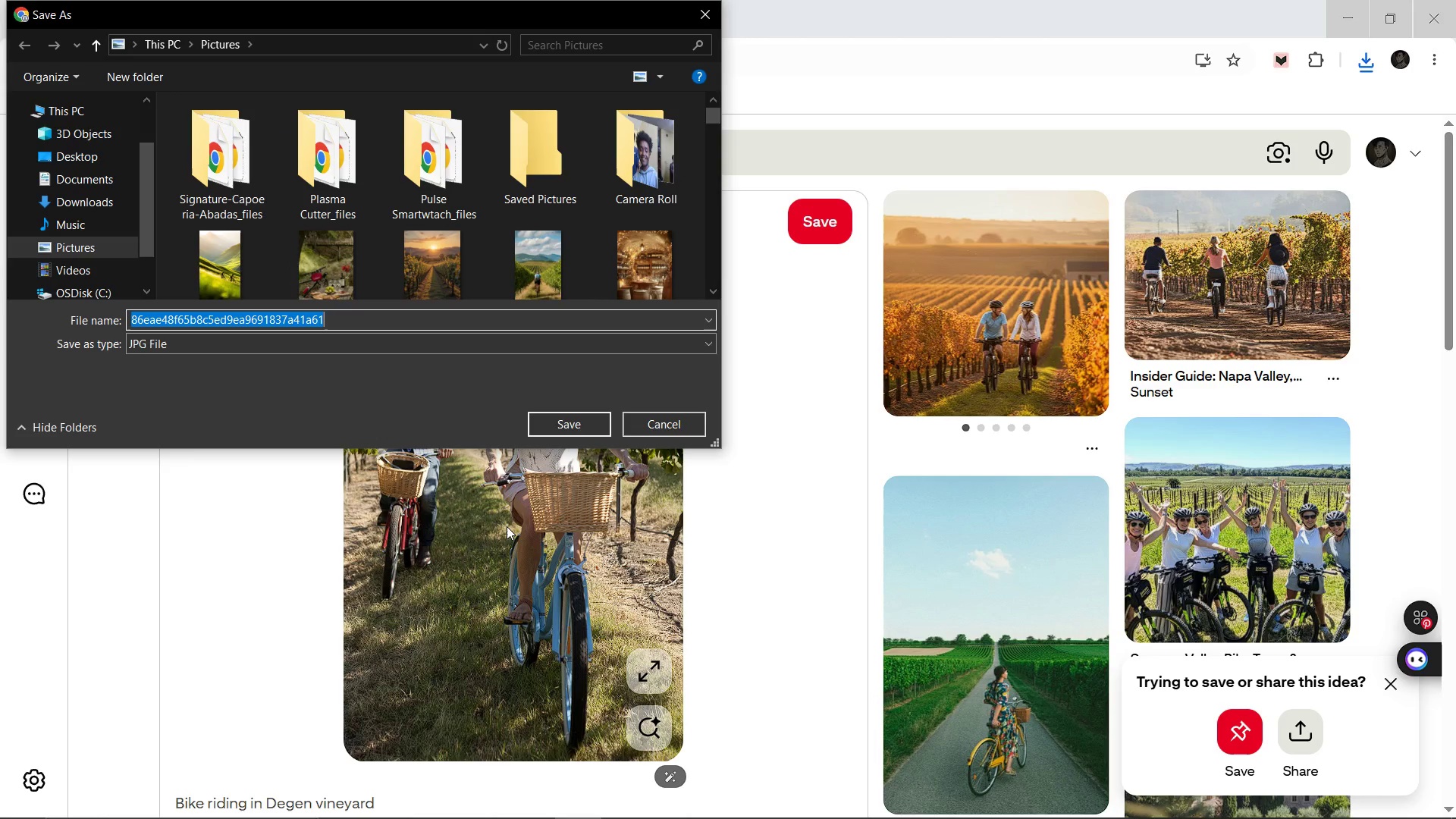 
type(Zinfandel )
key(Backspace)
type(-Zig-Zag)
 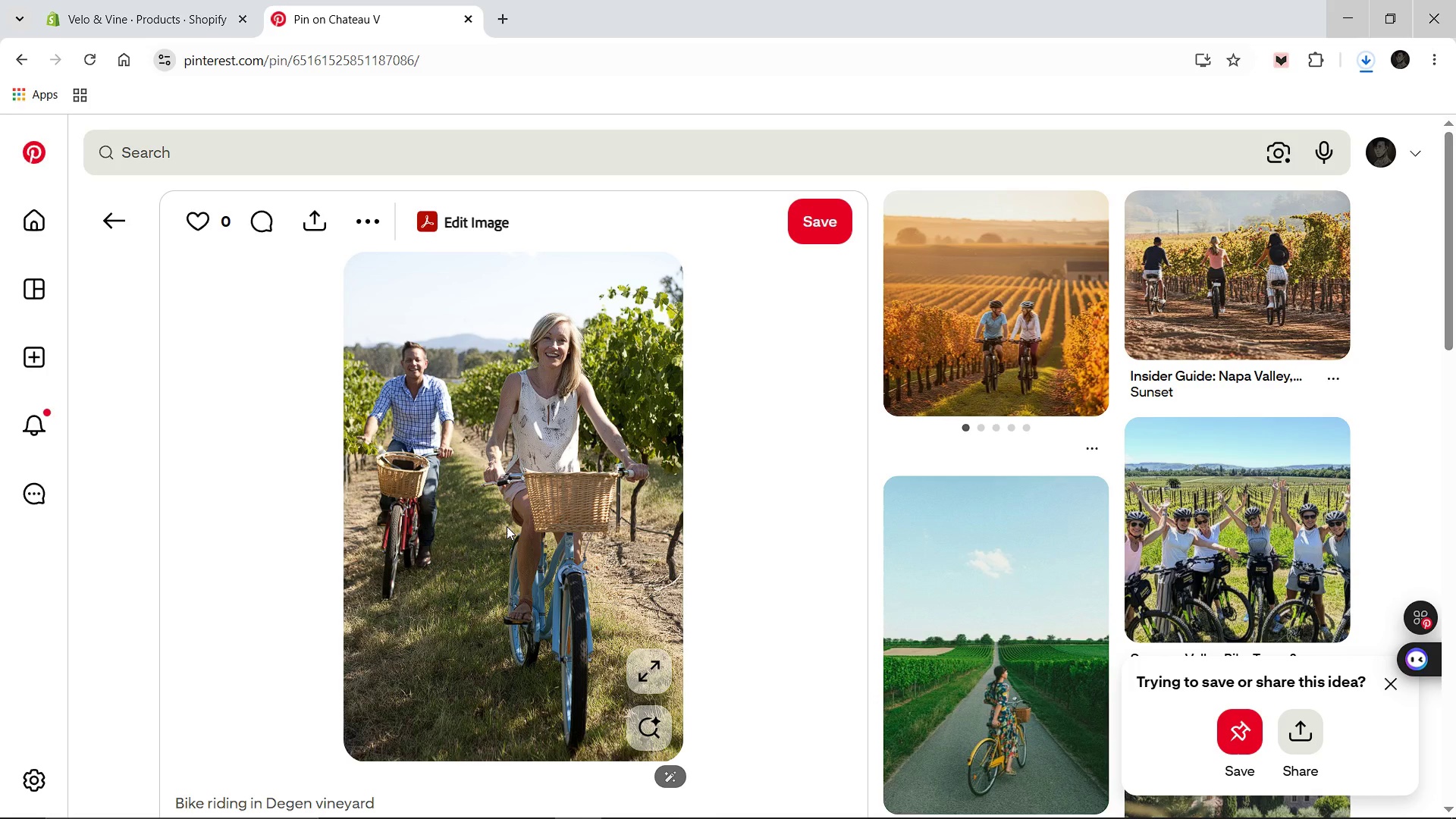 
 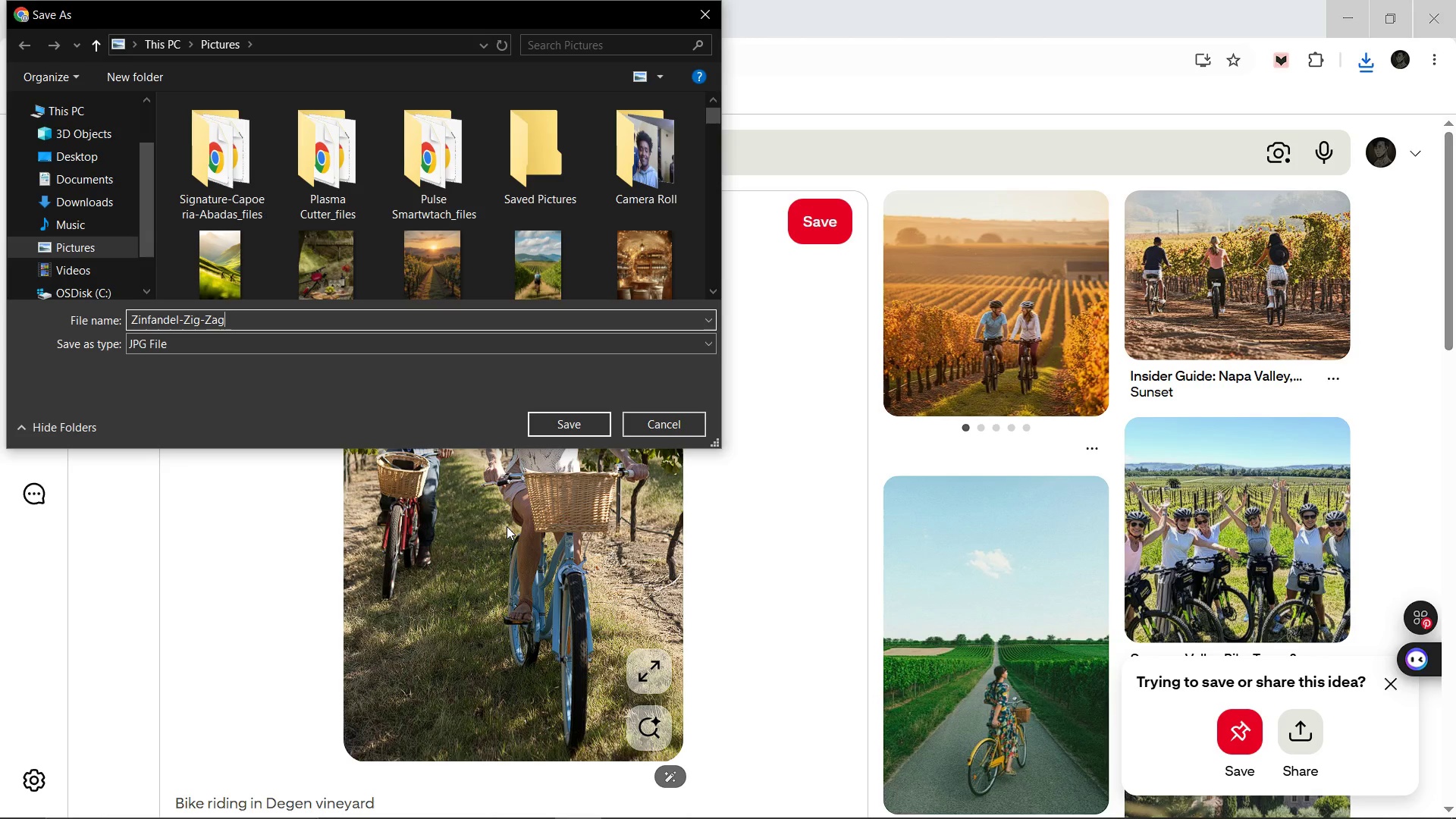 
key(Enter)
 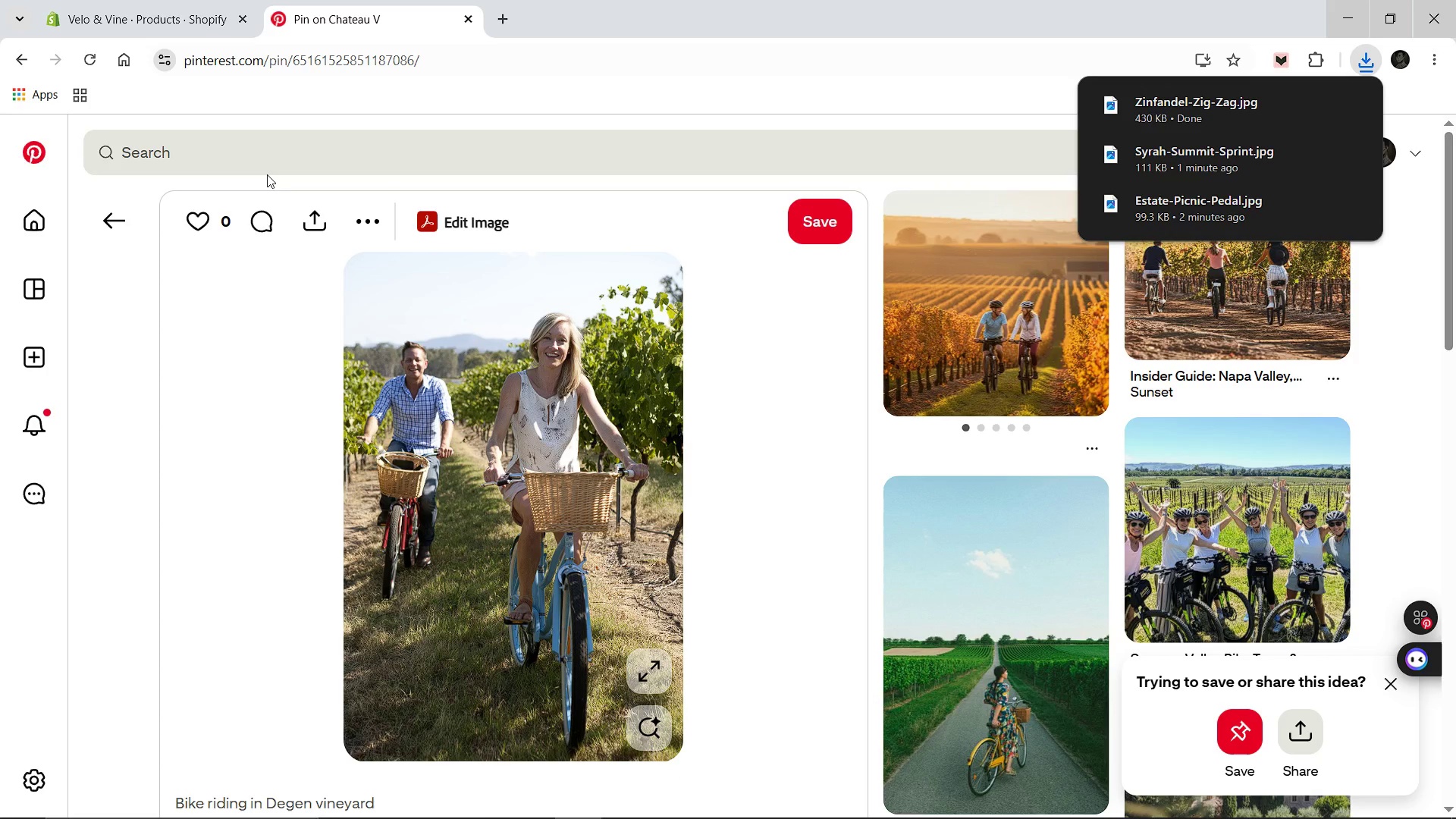 
left_click([264, 164])
 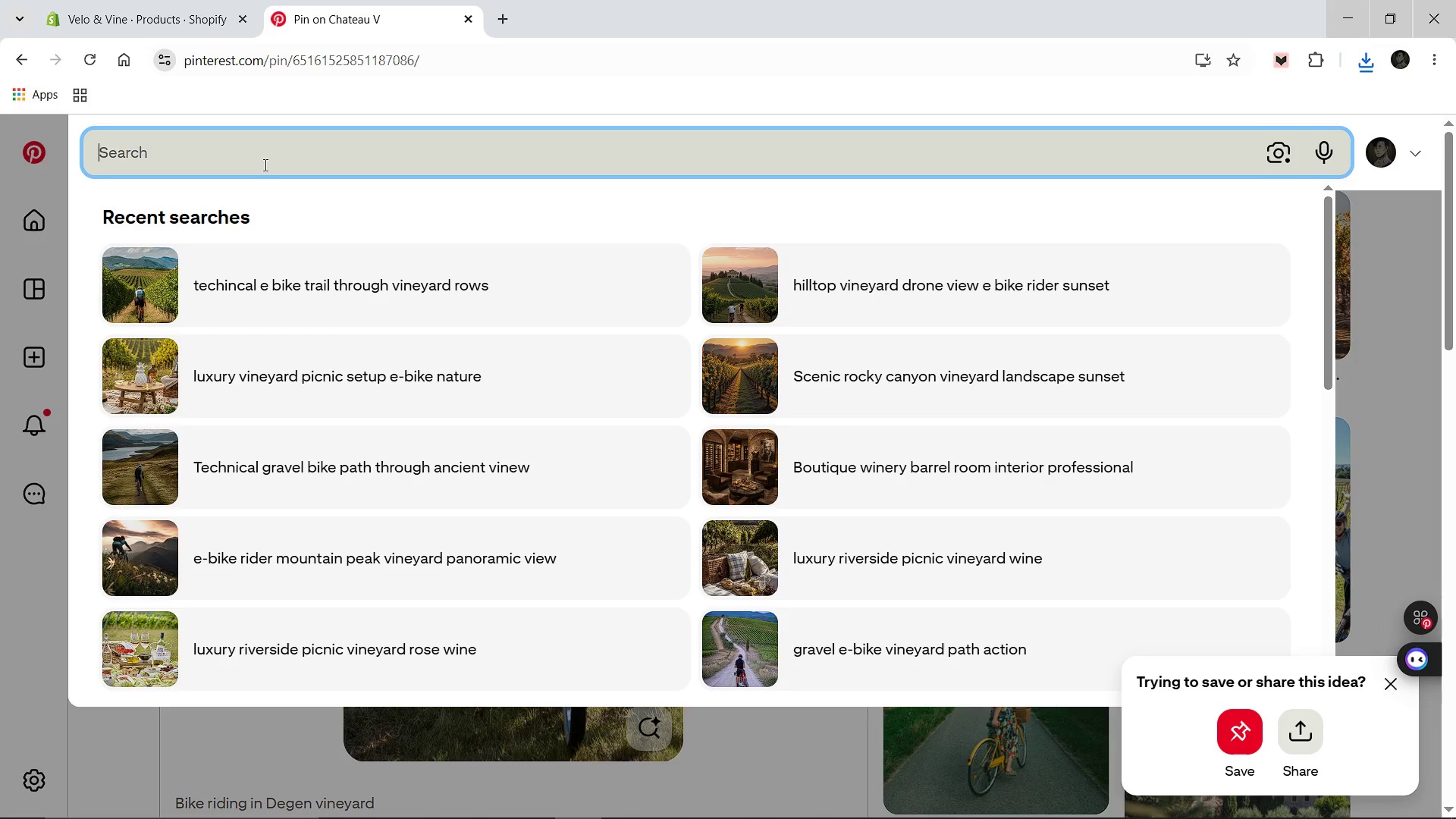 
type(Forest canopy e bike trail leading to vineyard winery)
 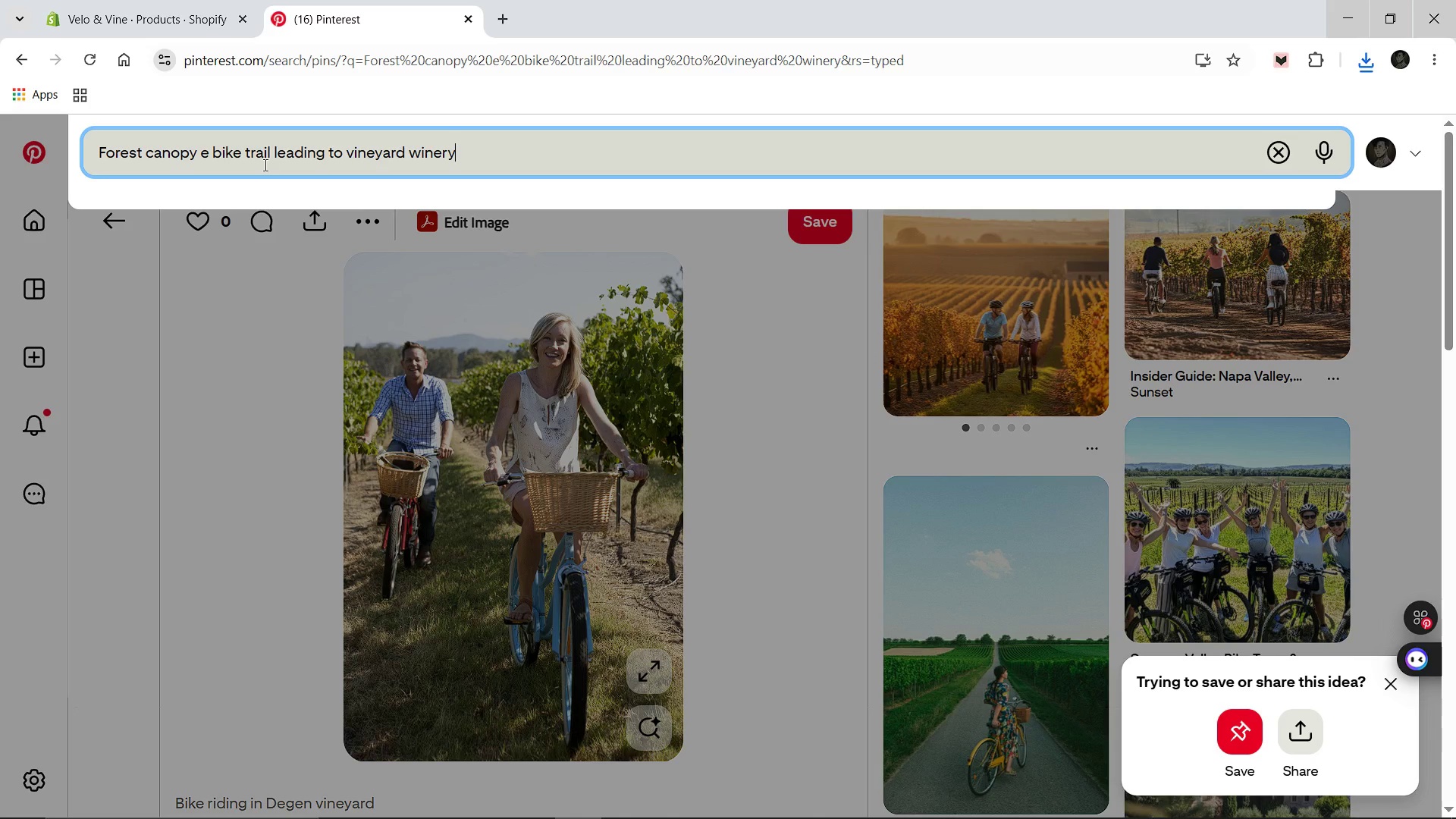 
key(Enter)
 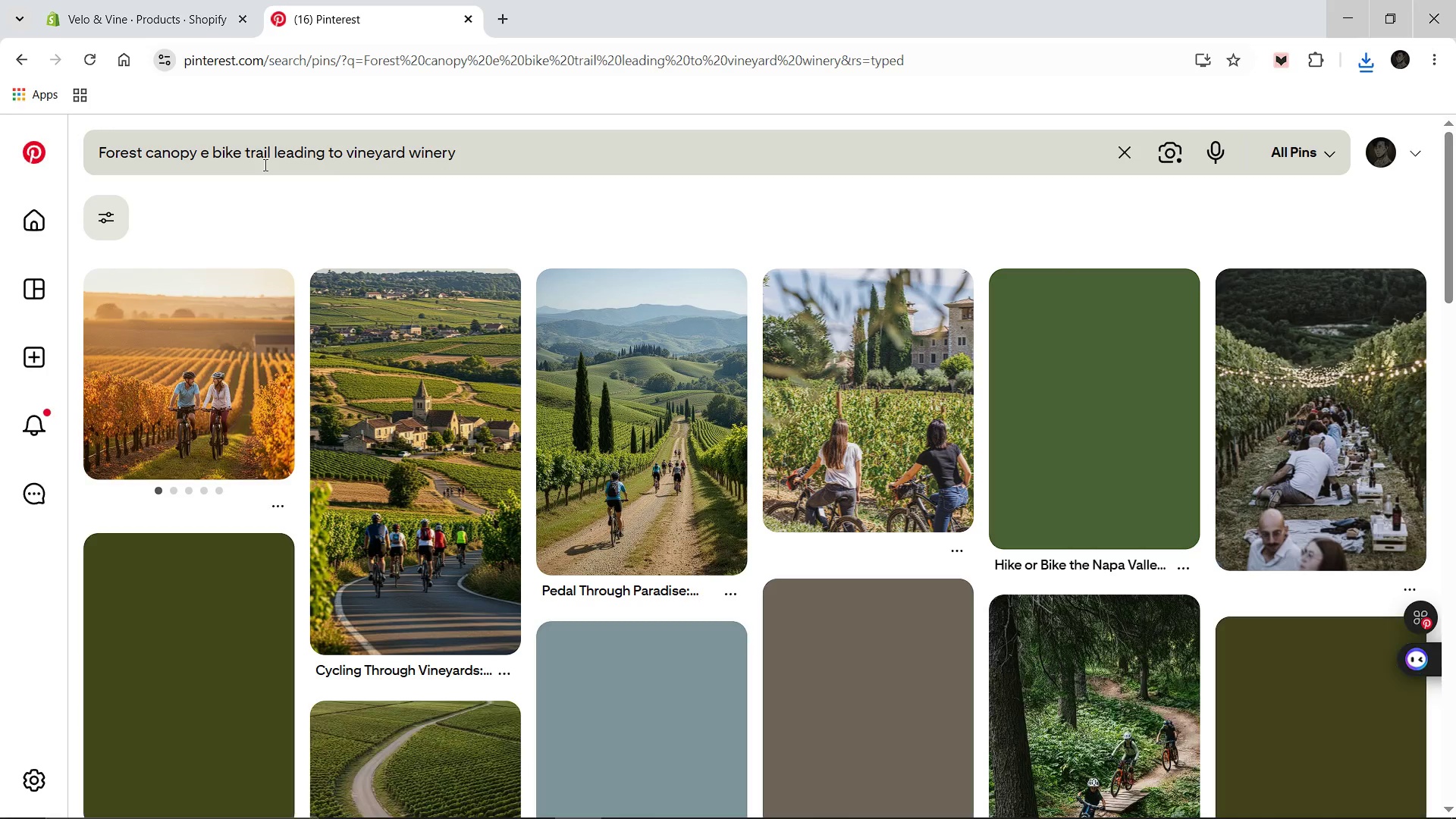 
mouse_move([231, 388])
 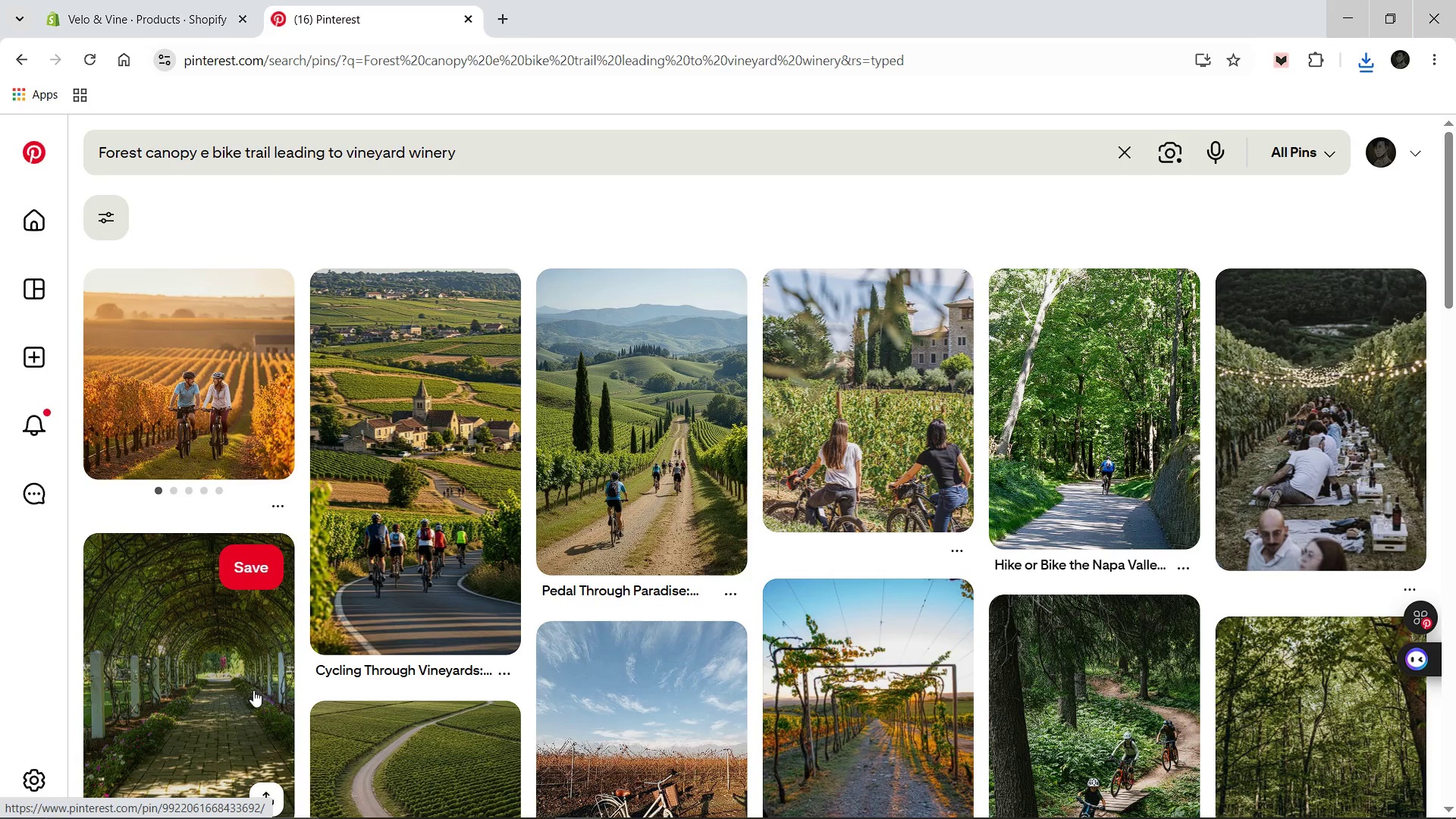 
scroll: coordinate [253, 690], scroll_direction: down, amount: 2.0
 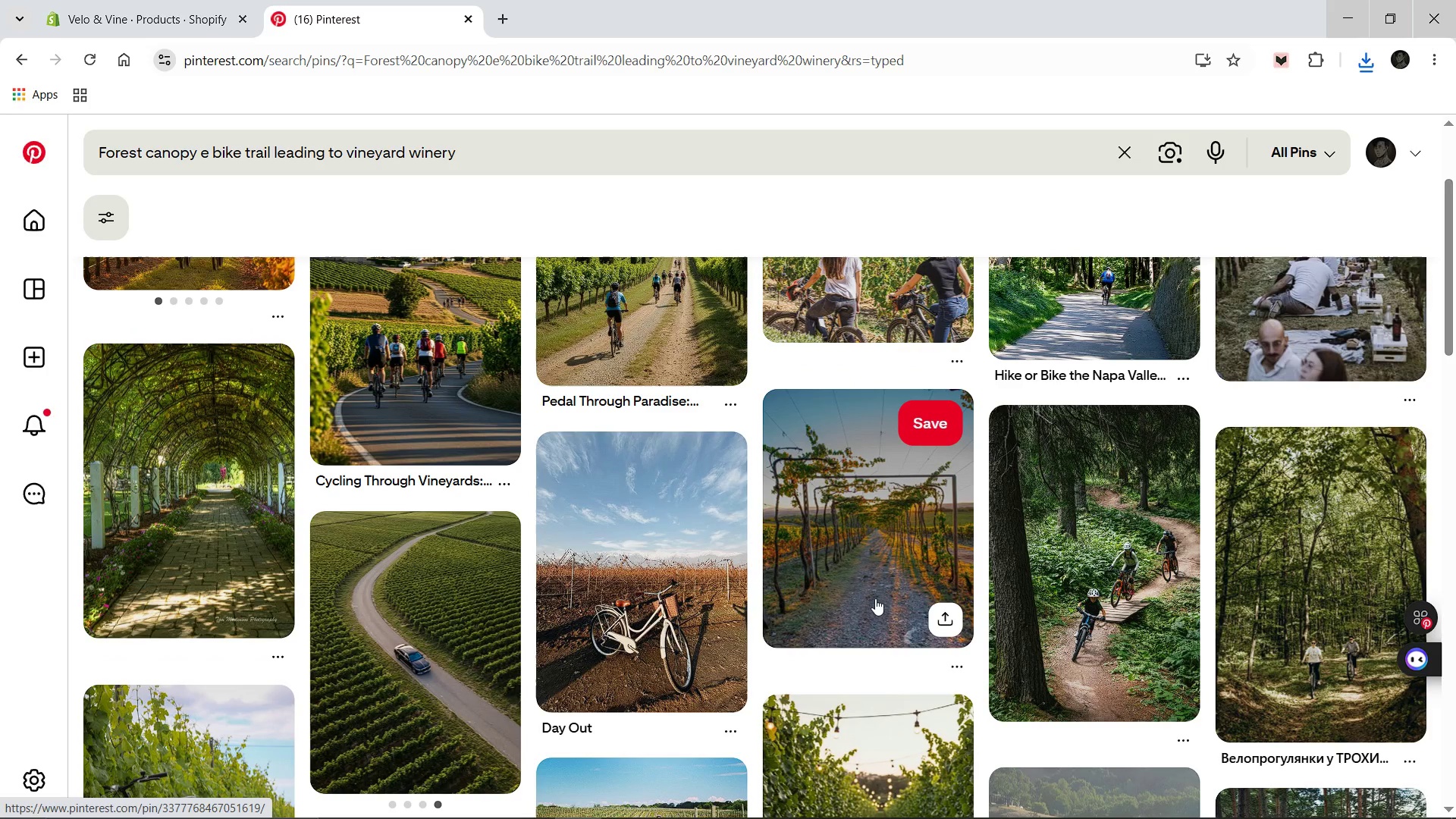 
scroll: coordinate [1002, 491], scroll_direction: up, amount: 2.0
 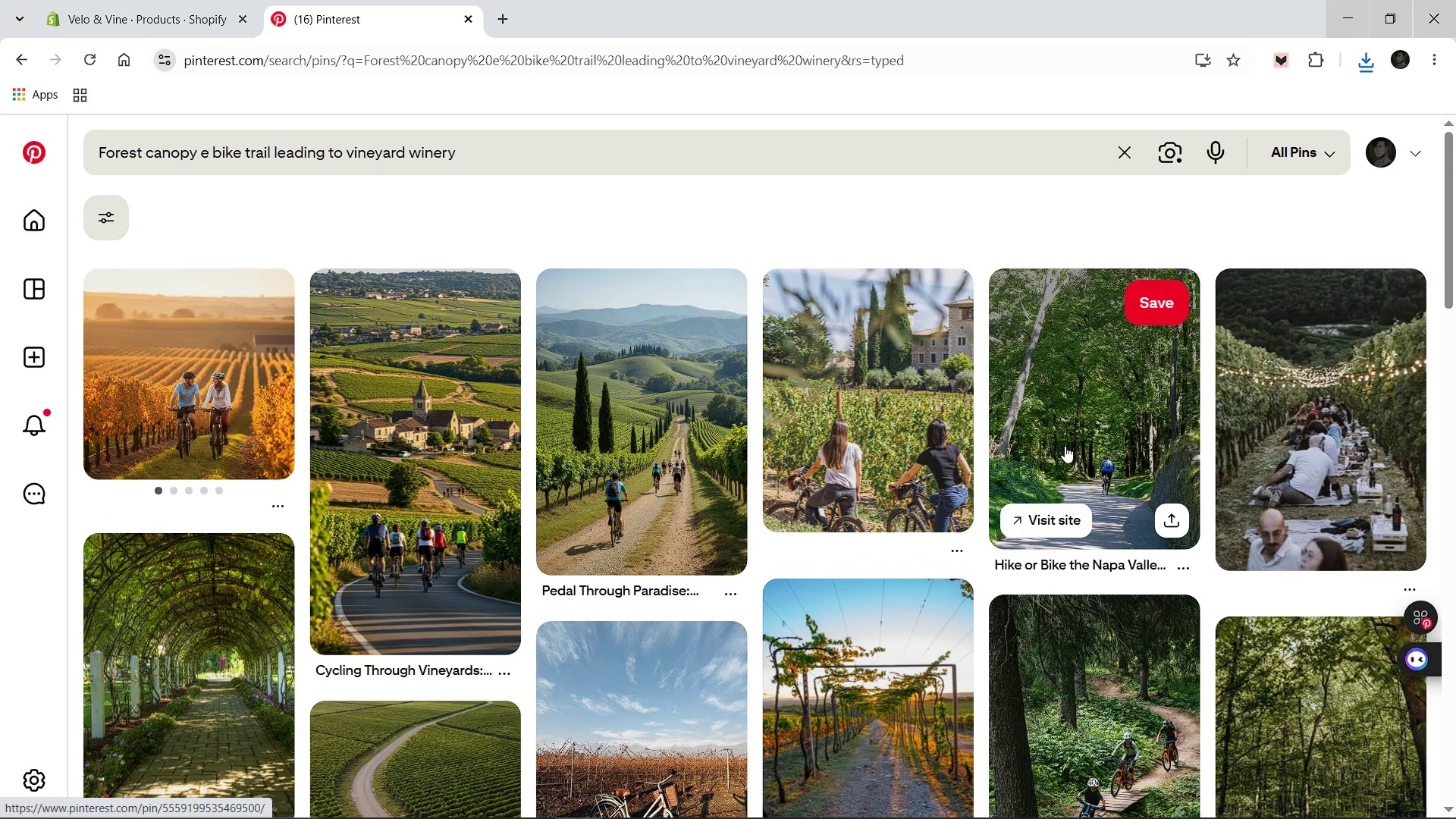 
left_click([1065, 446])
 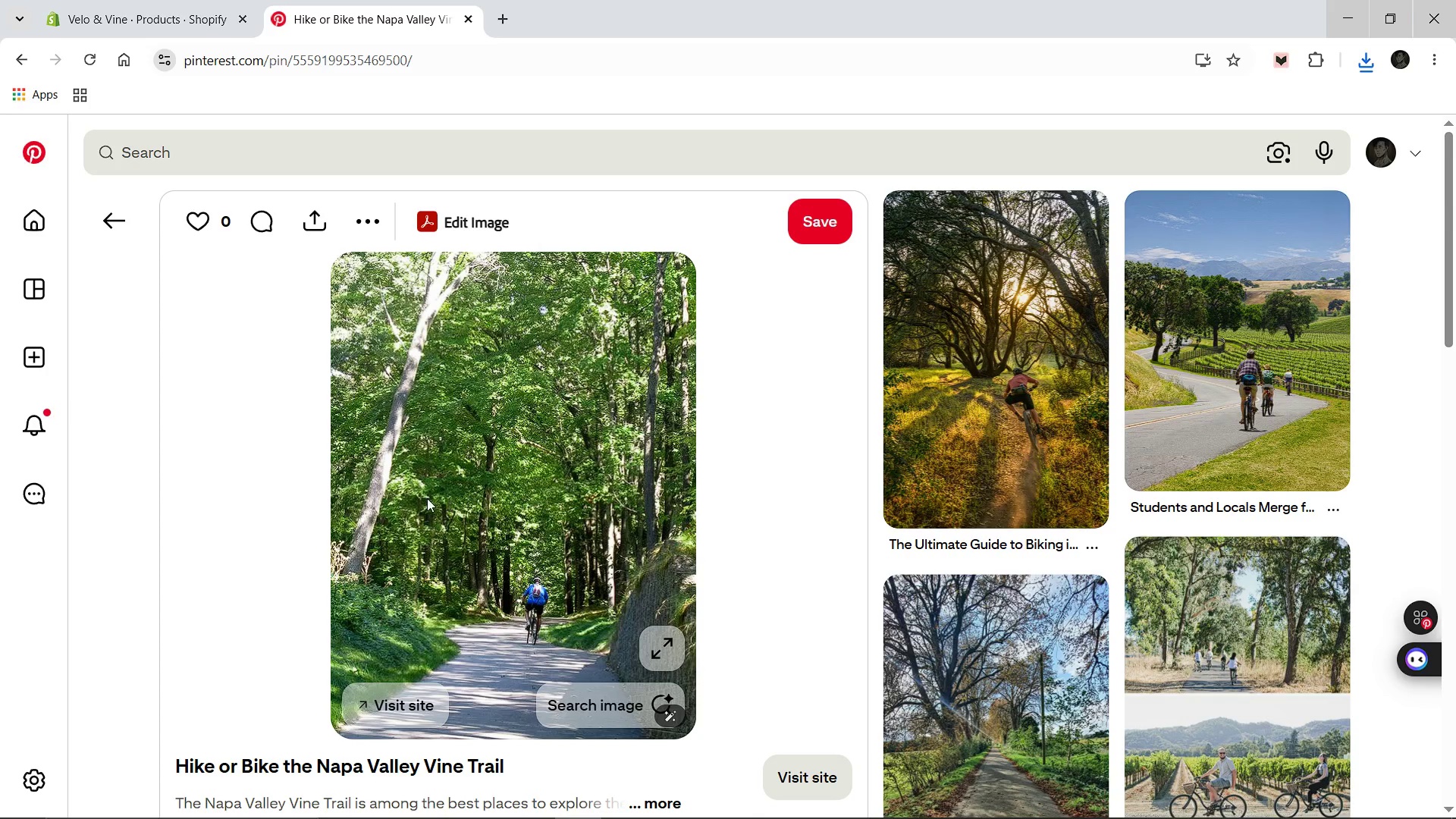 
wait(6.72)
 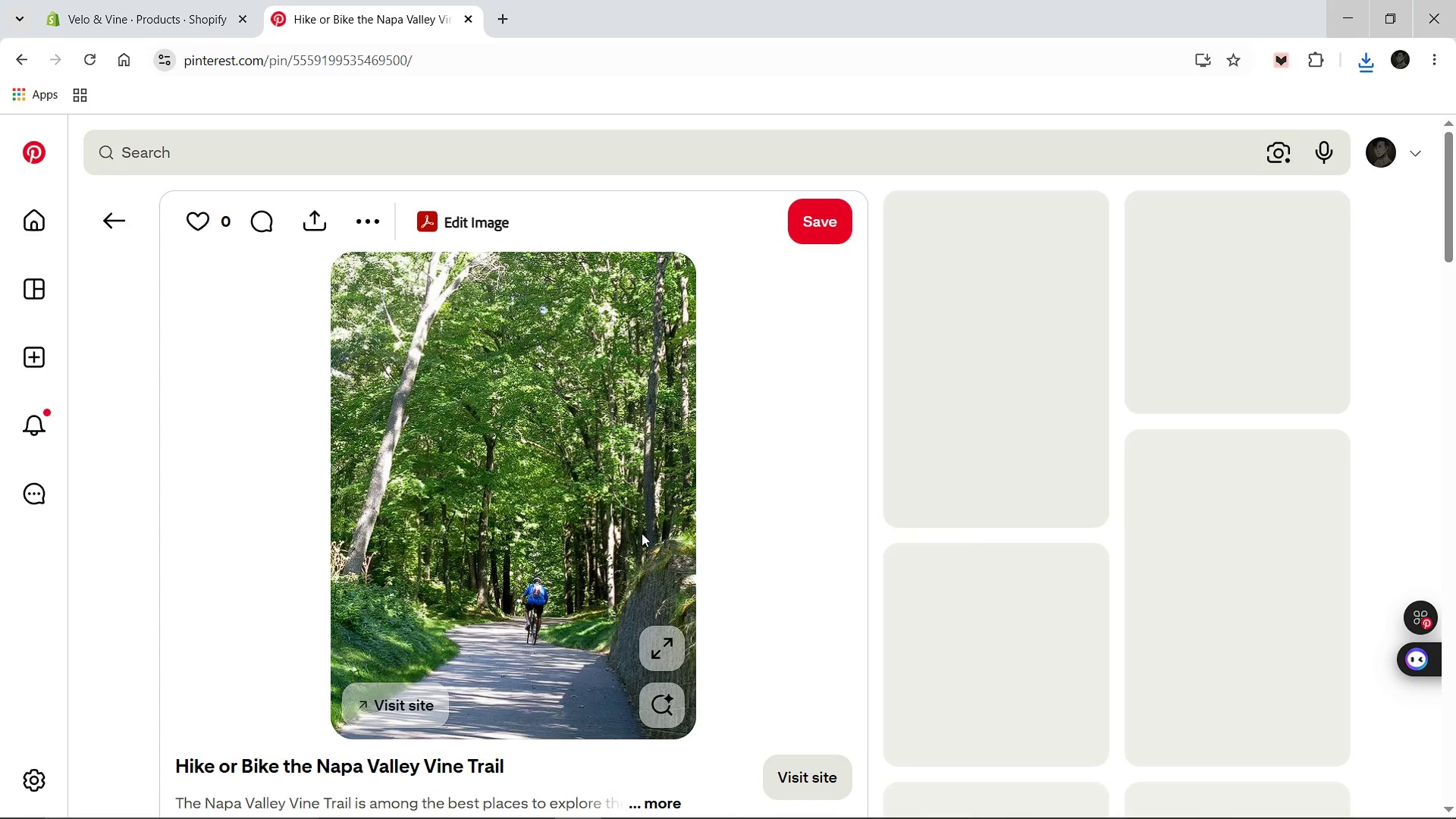 
left_click([1219, 369])
 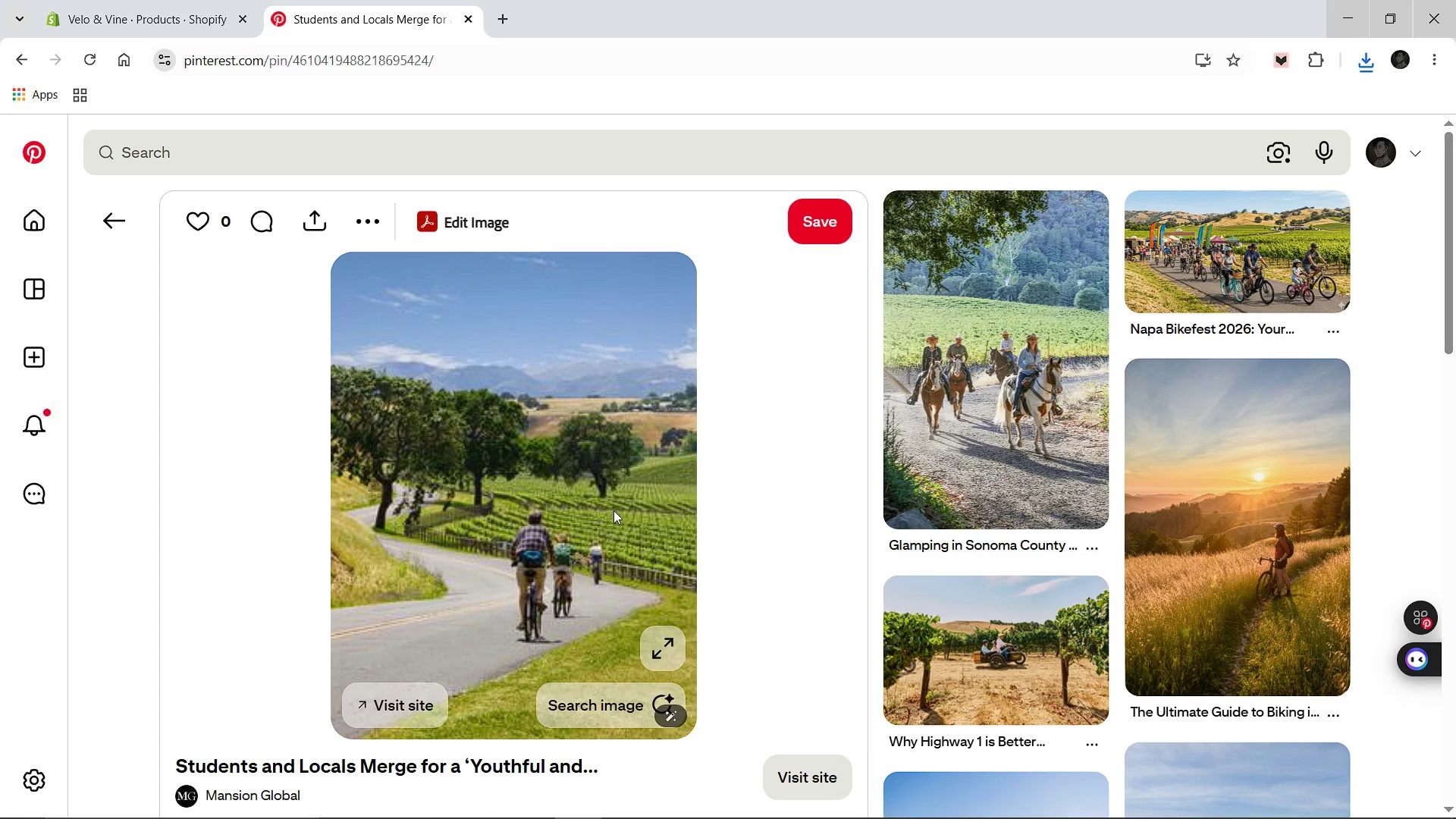 
wait(10.7)
 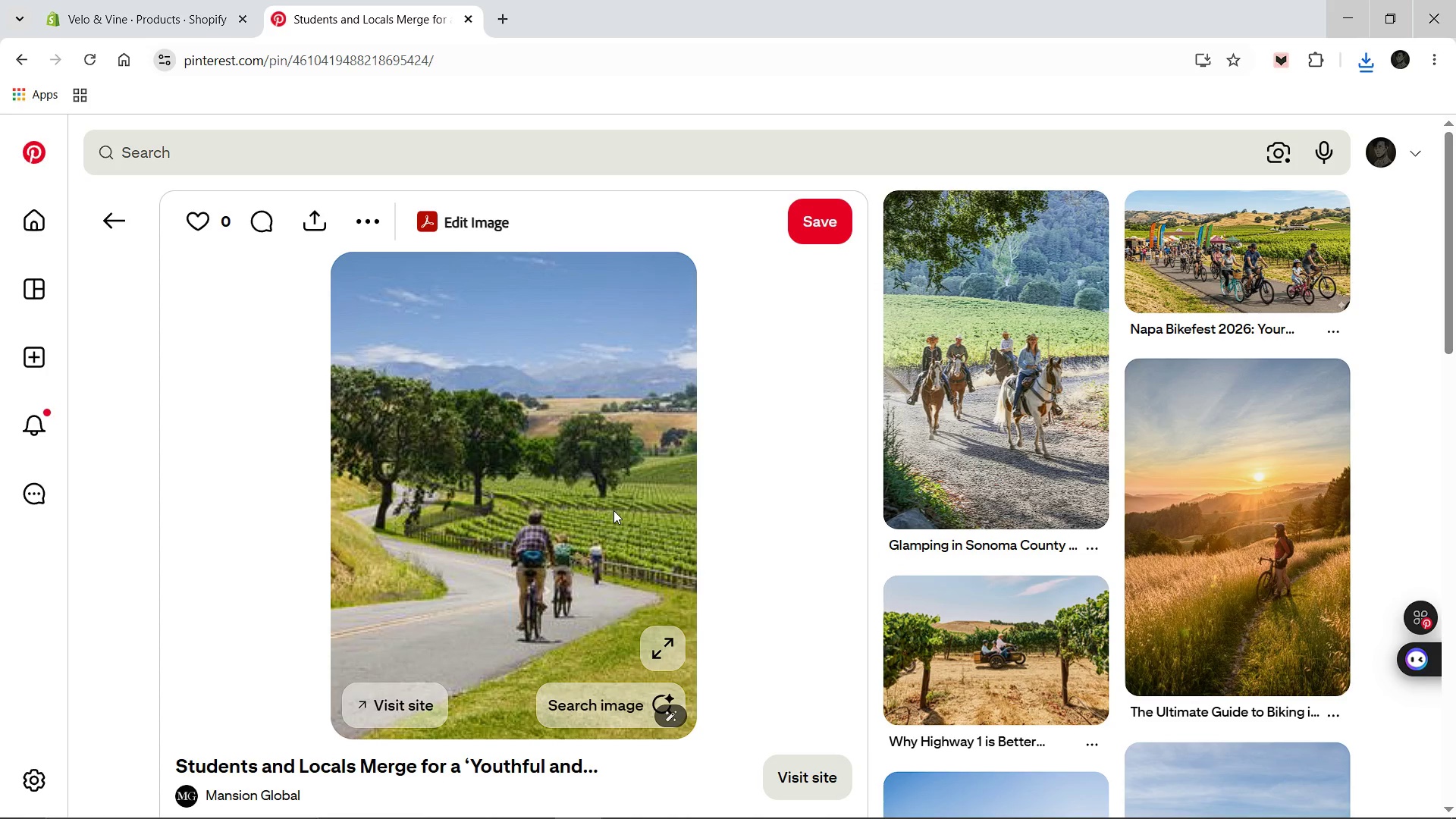 
left_click([690, 372])
 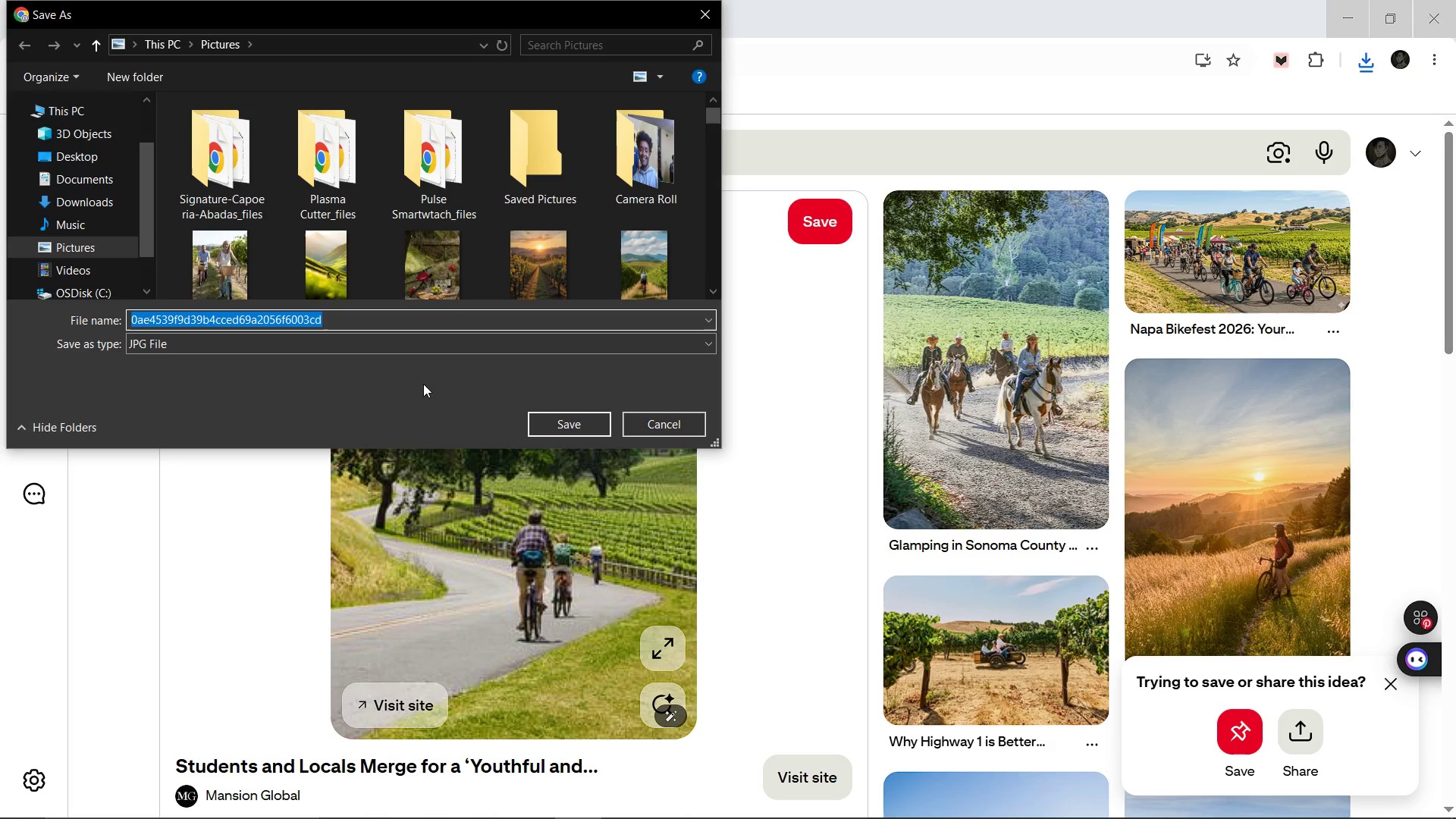 
type(Pinot-Path-Finer)
 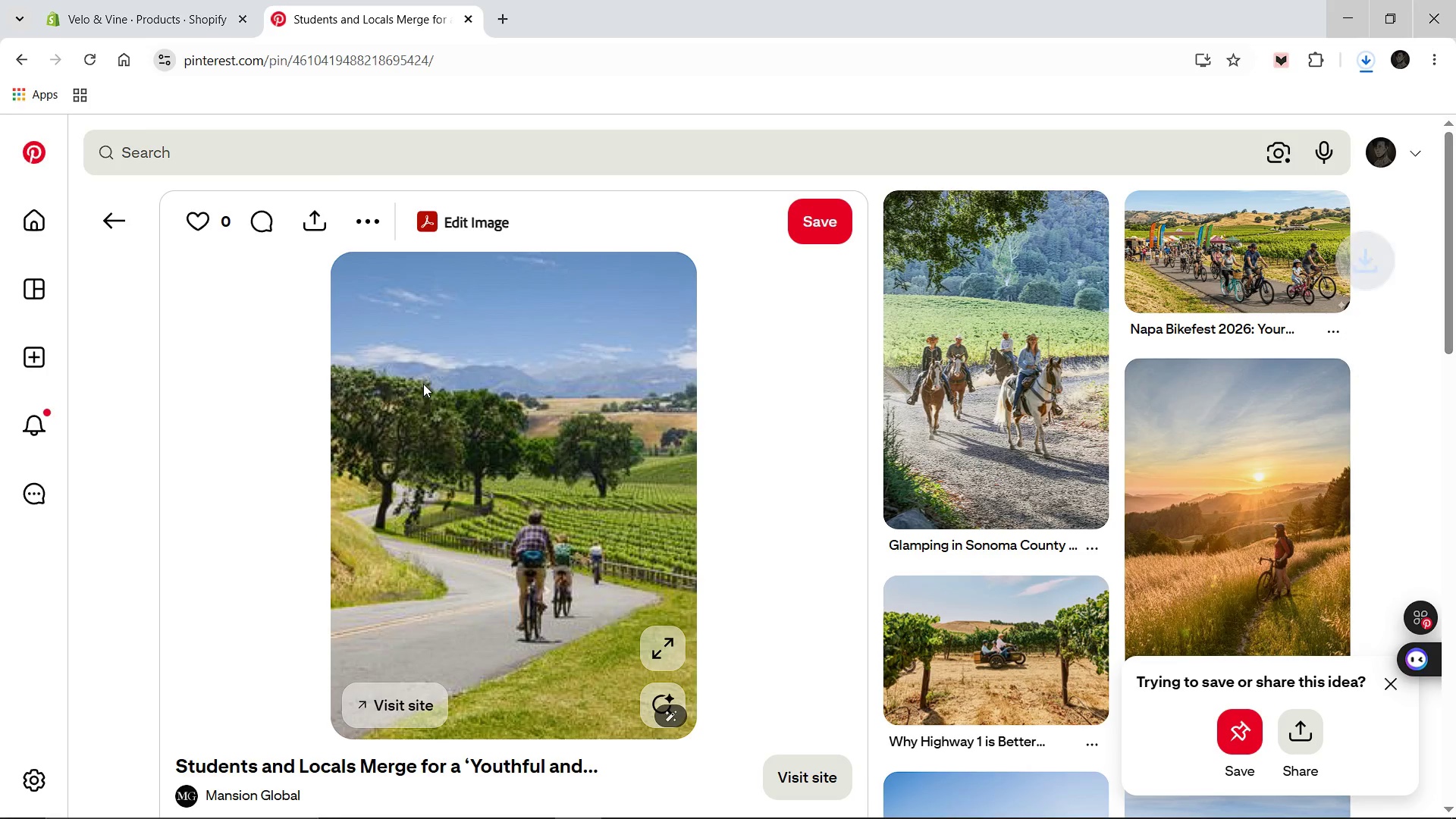 
 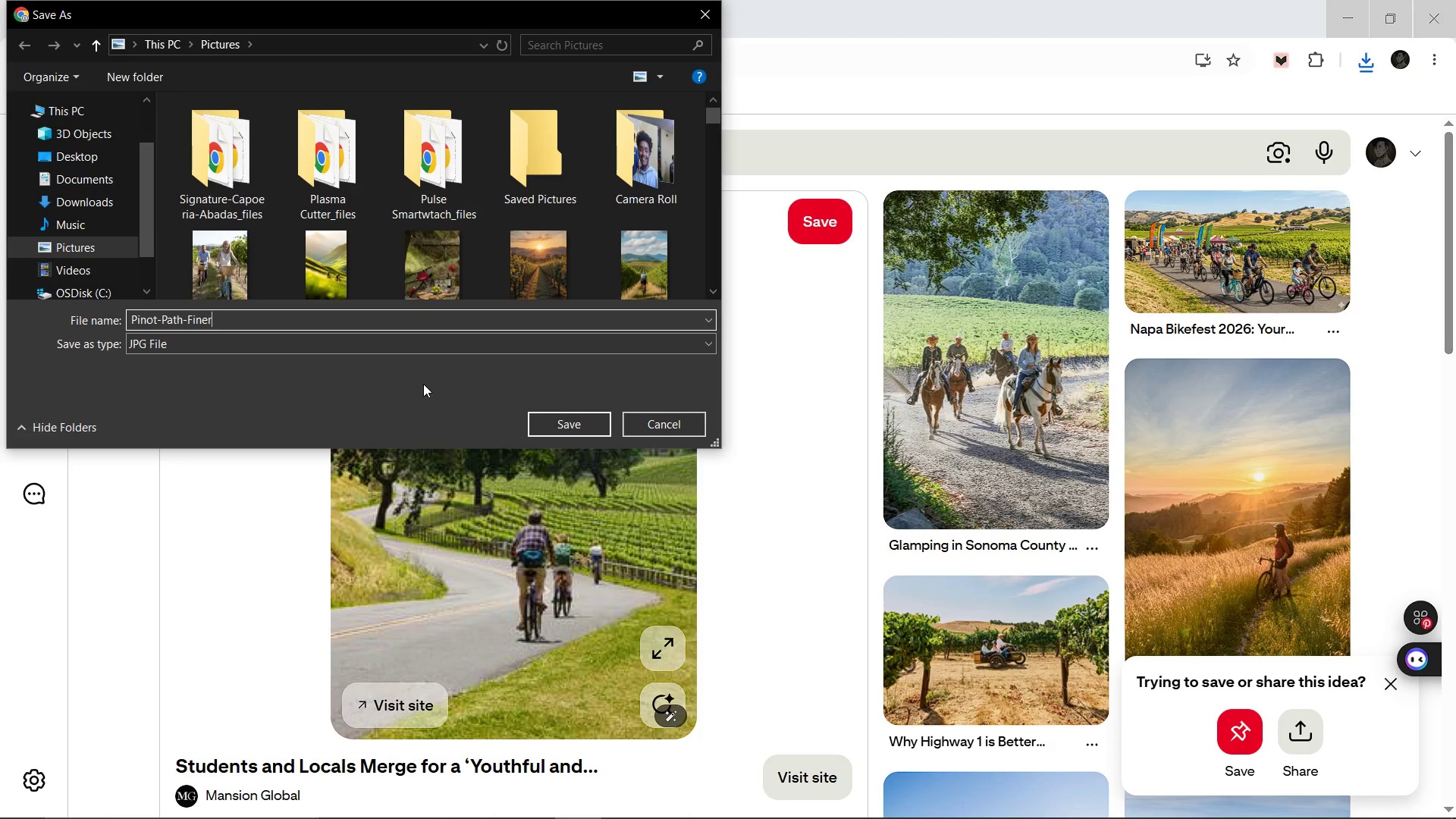 
key(Enter)
 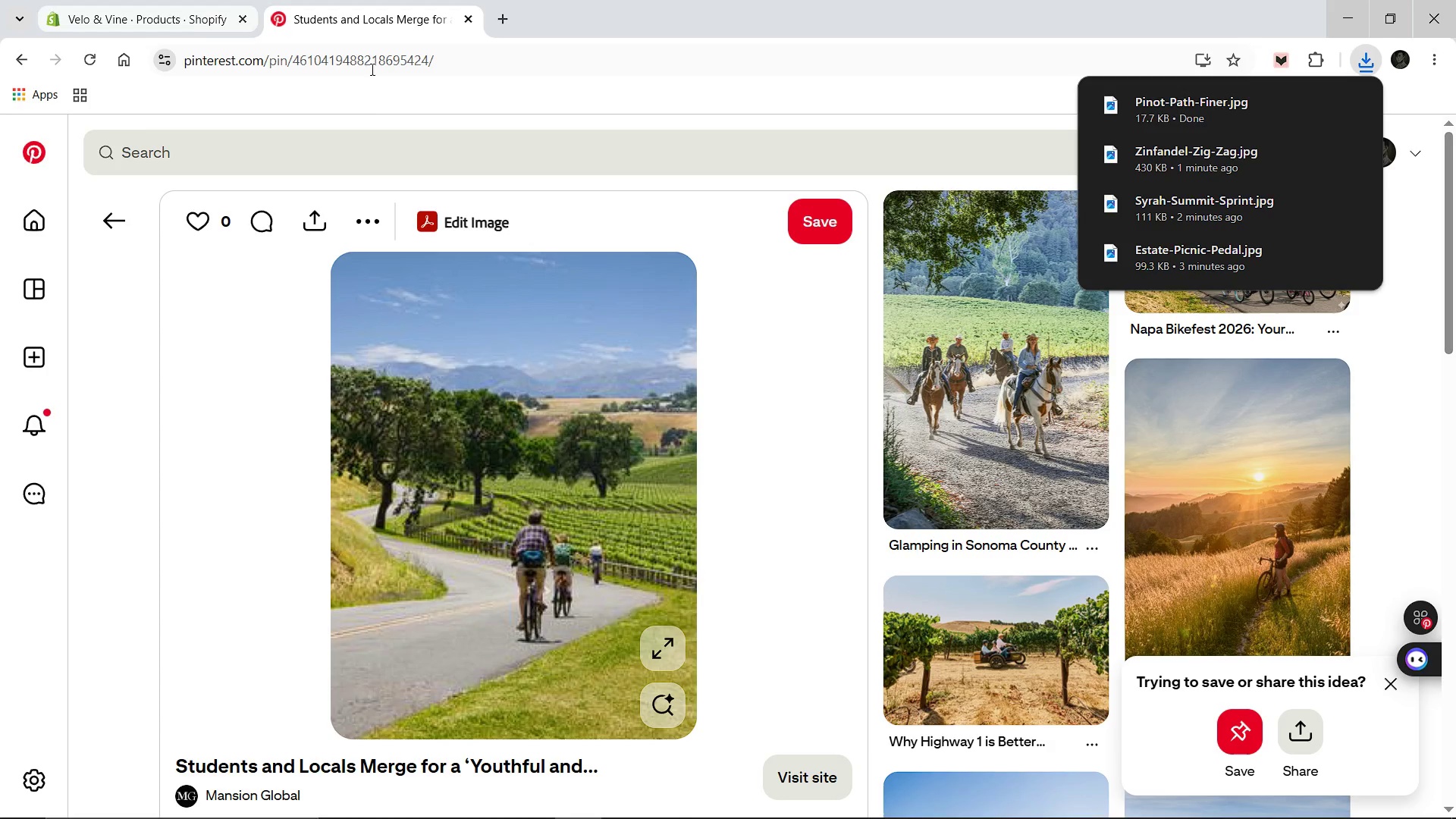 
left_click([338, 167])
 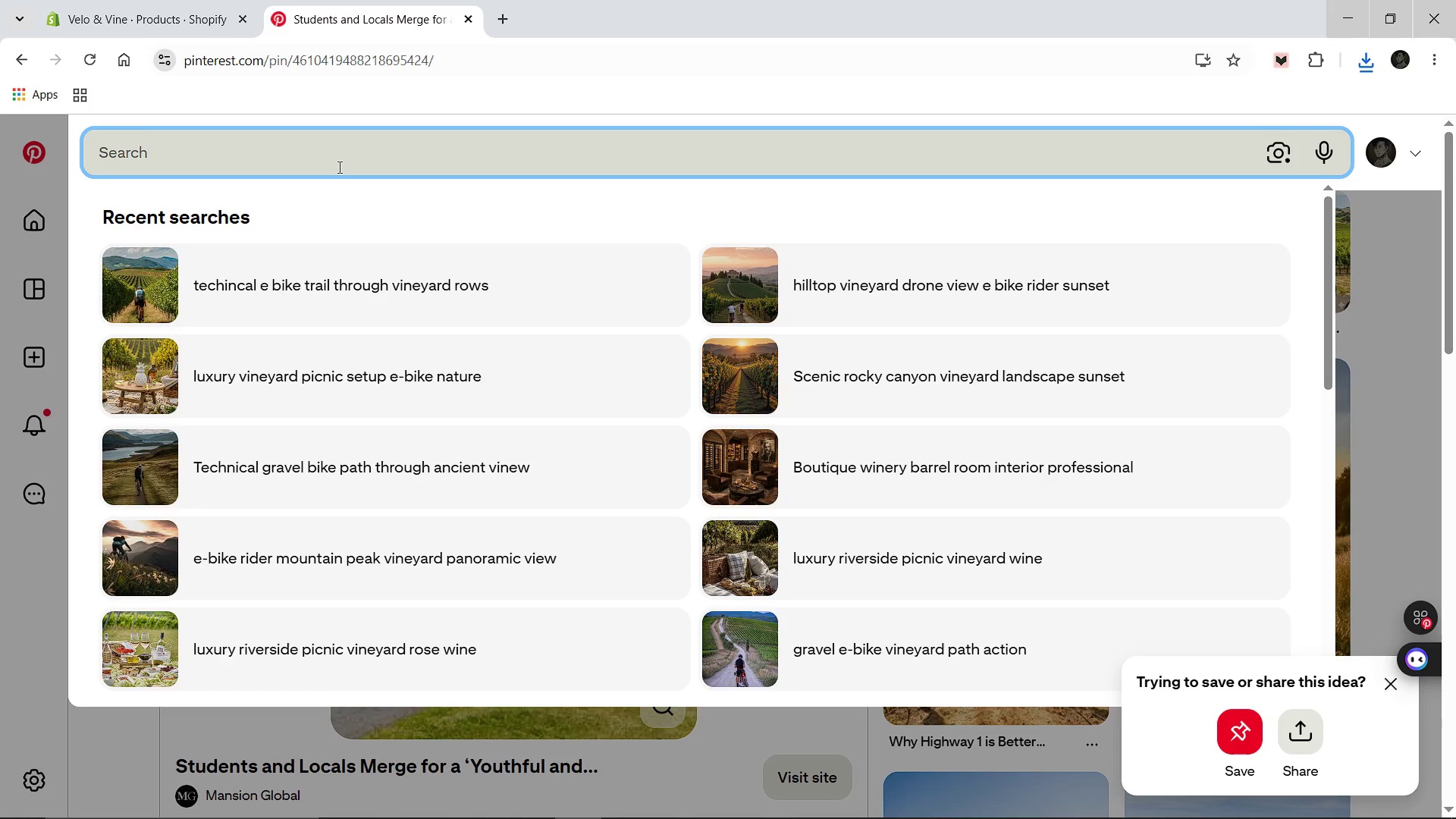 
type(wildflower meadow vineyard peaceful)
 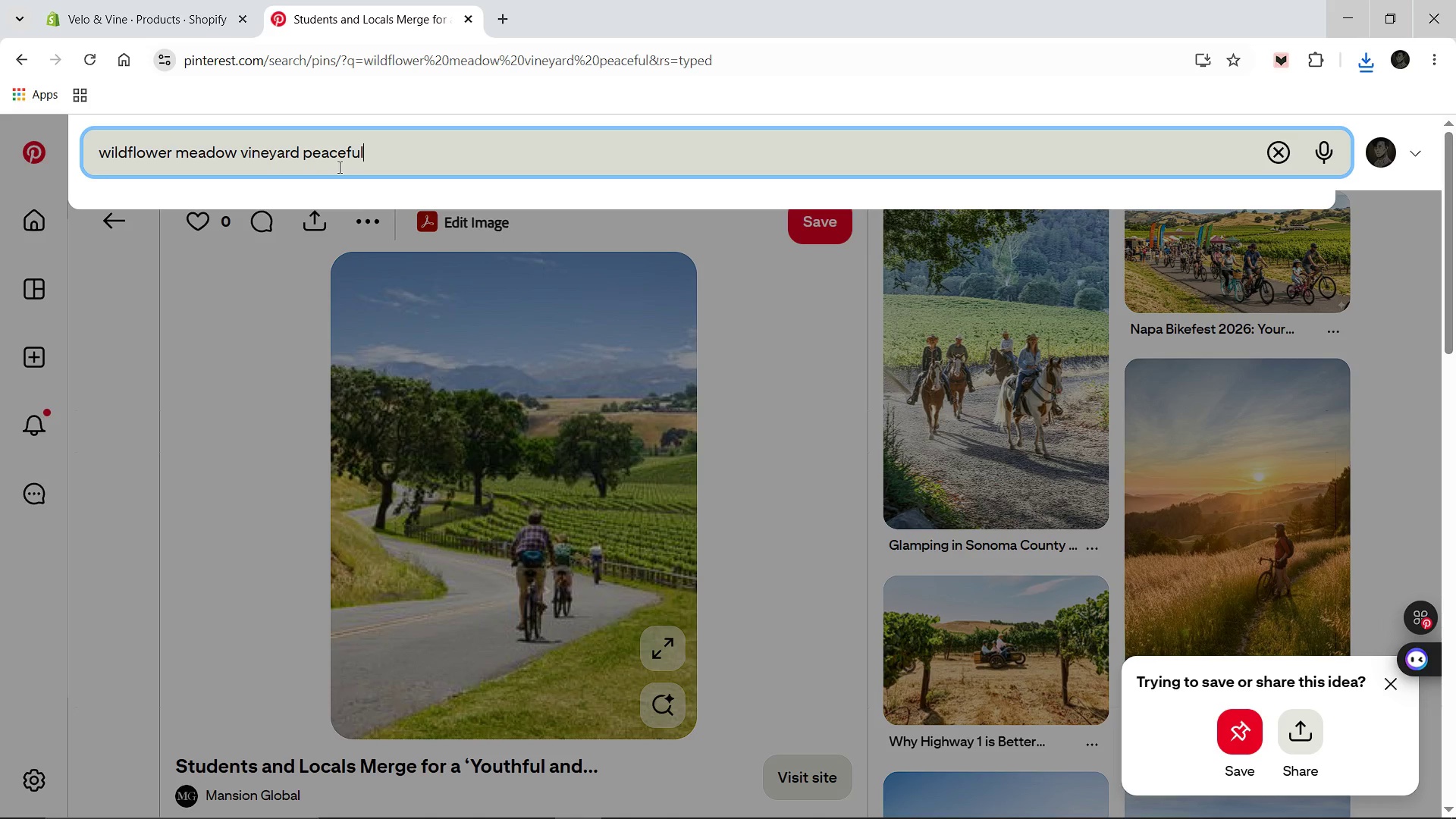 
key(Enter)
 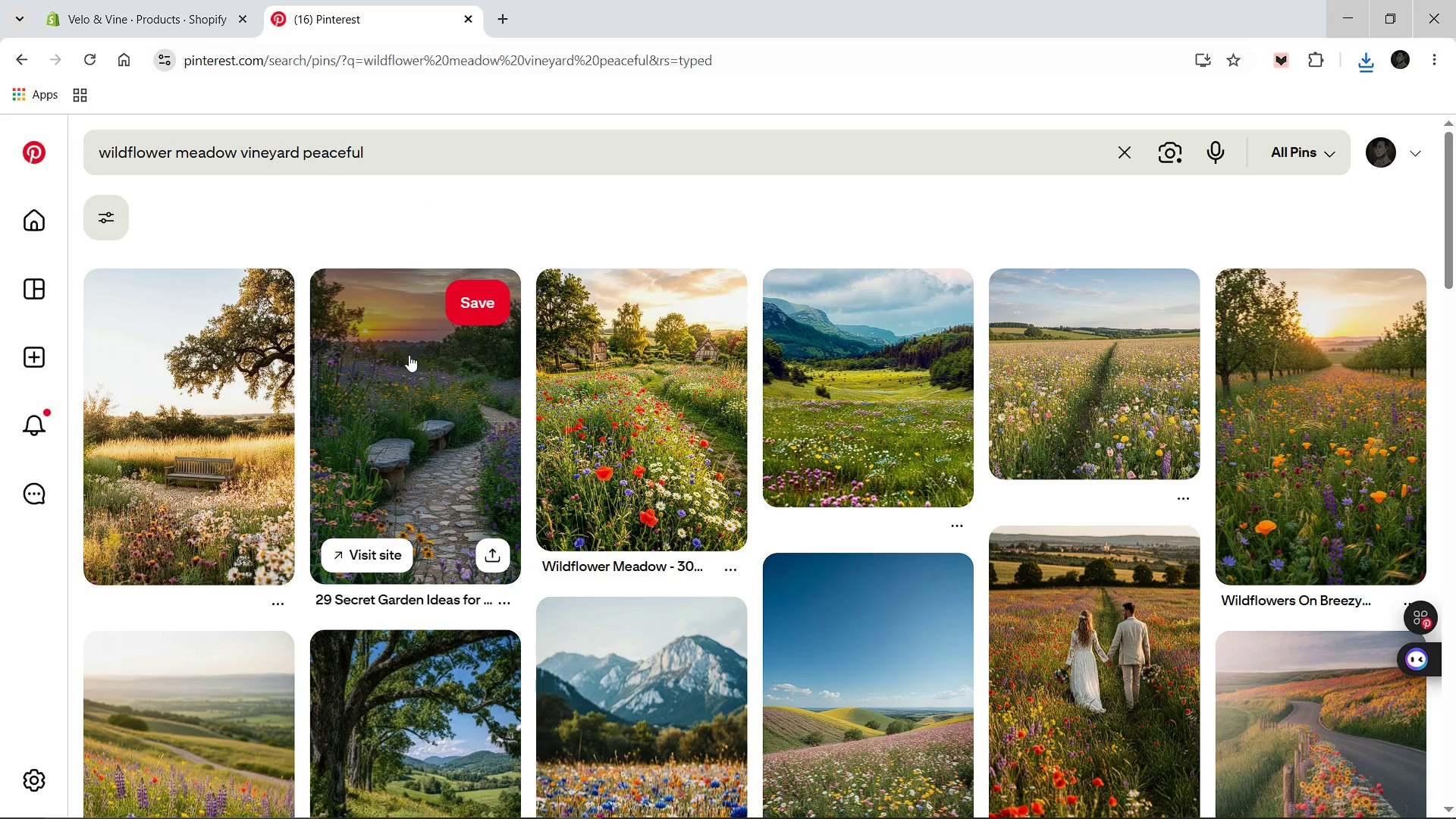 
wait(14.06)
 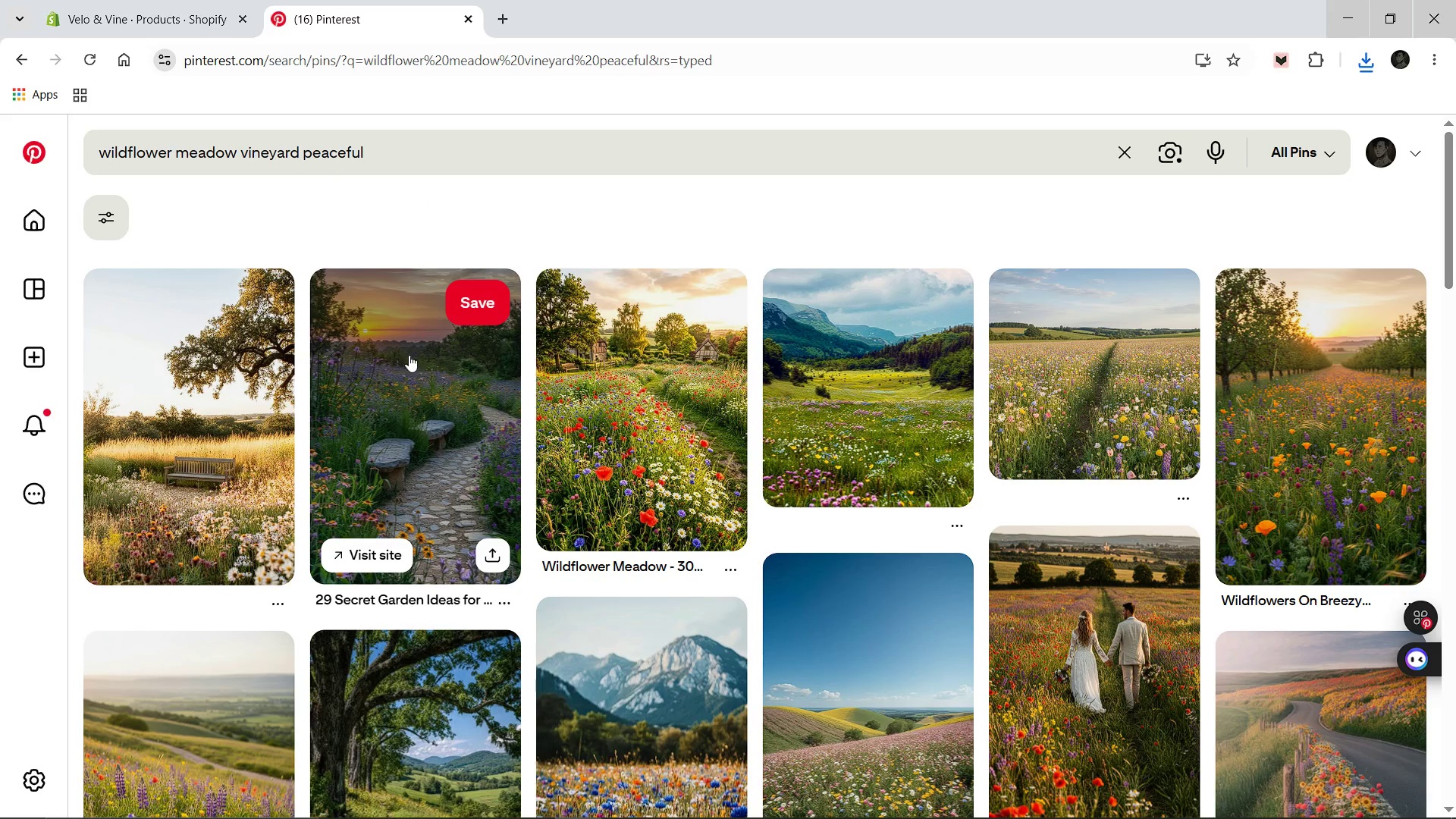 
scroll: coordinate [704, 415], scroll_direction: down, amount: 1.0
 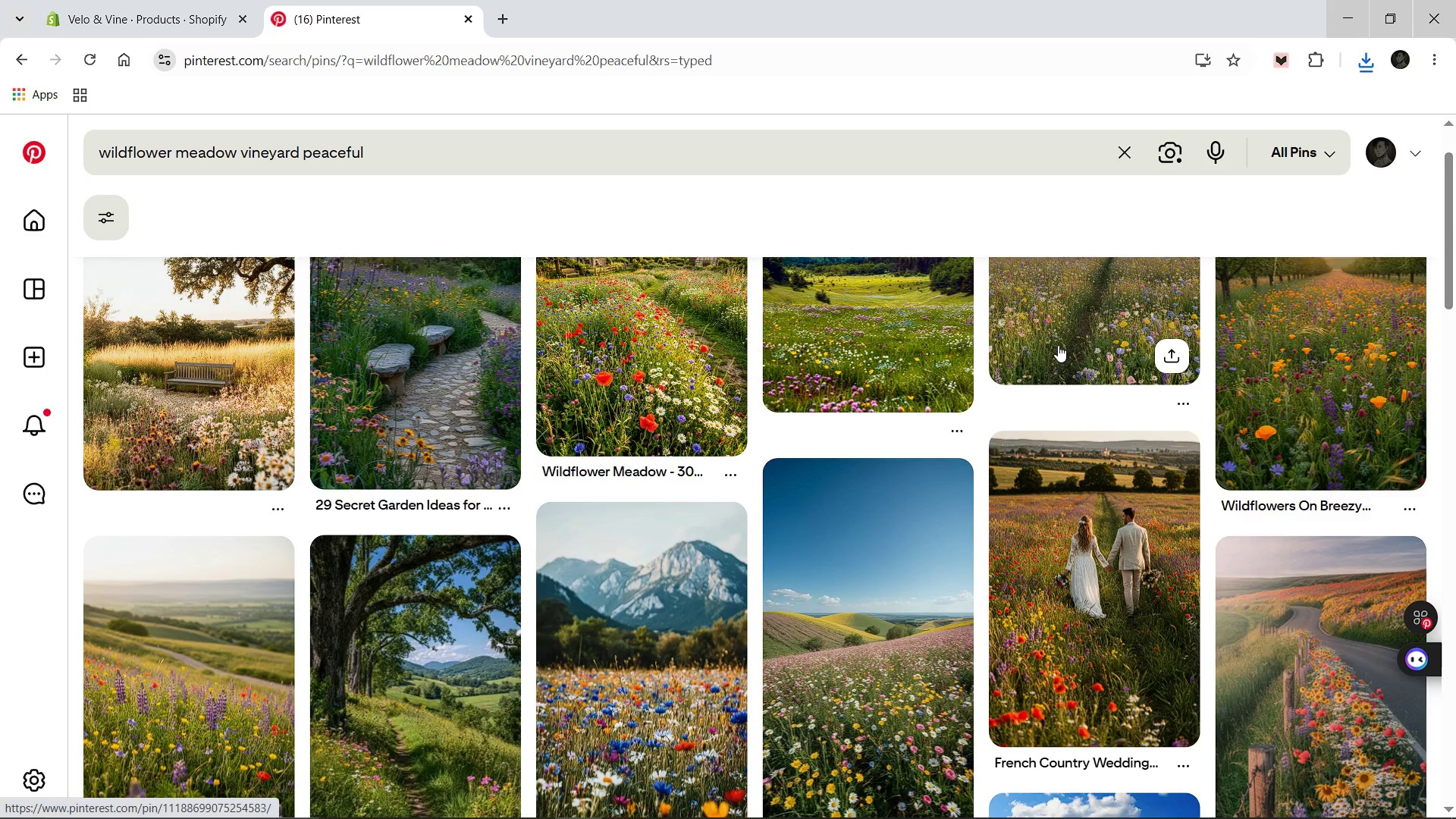 
wait(6.08)
 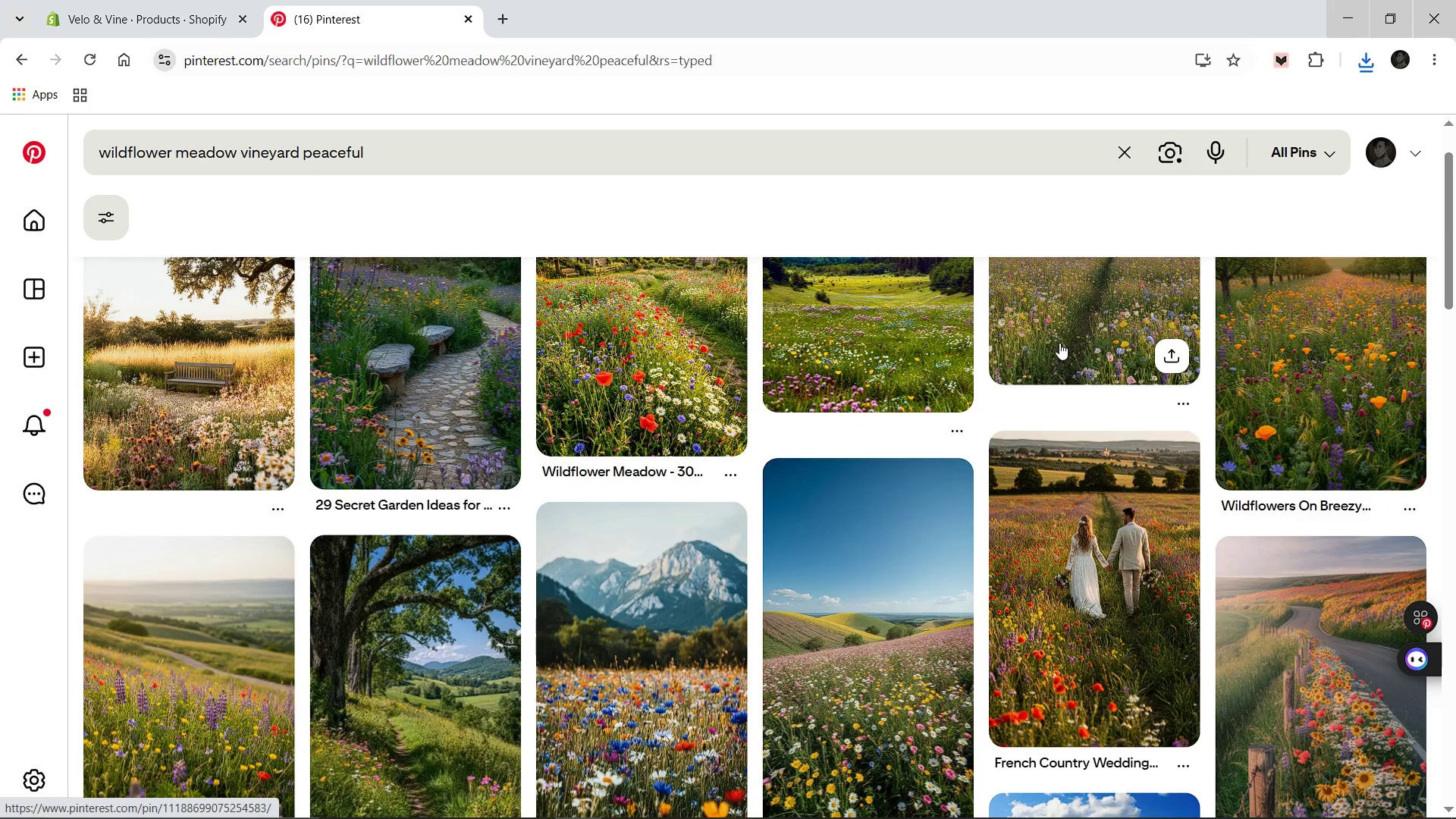 
scroll: coordinate [1187, 642], scroll_direction: down, amount: 2.0
 